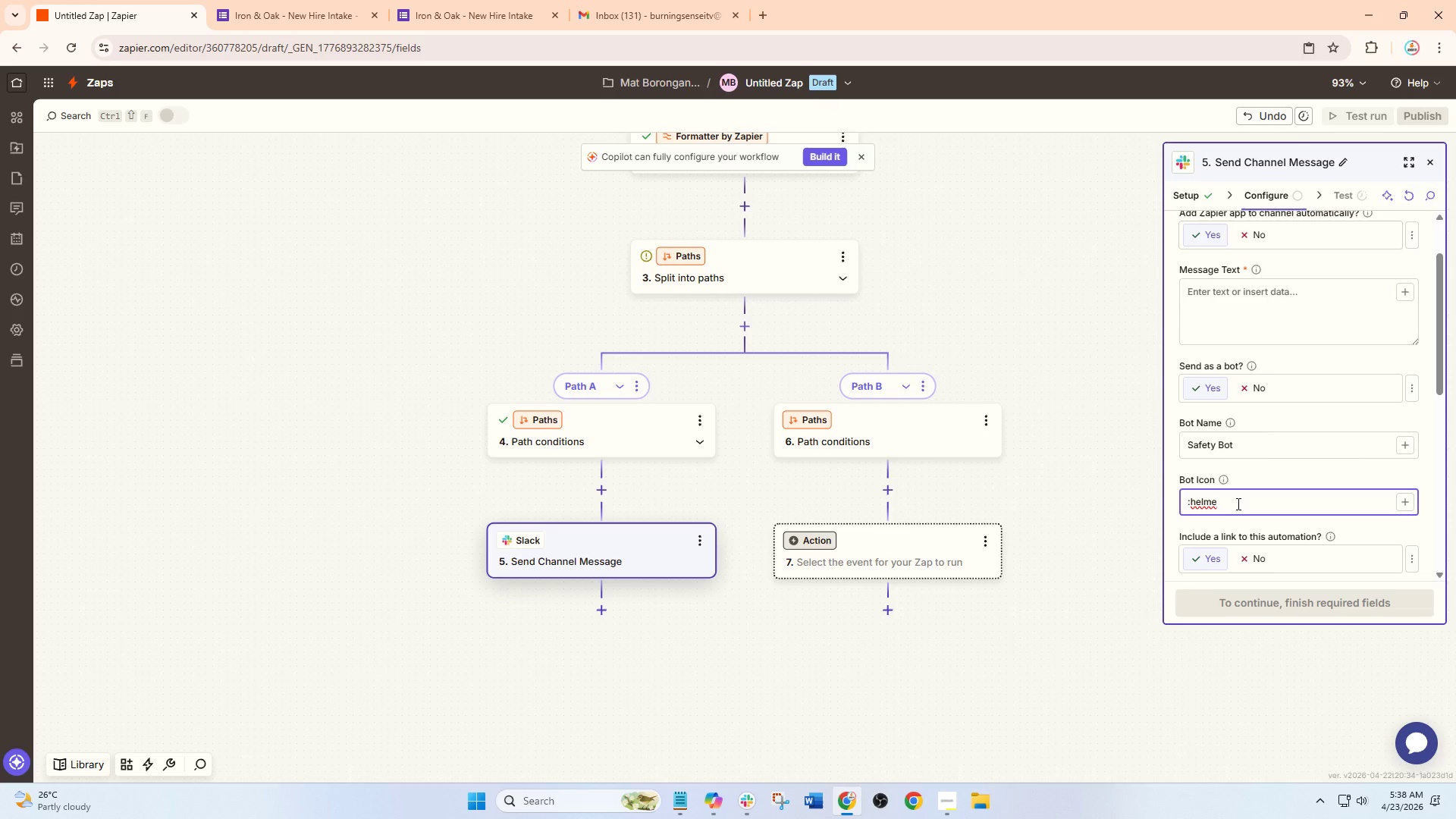 
wait(5.17)
 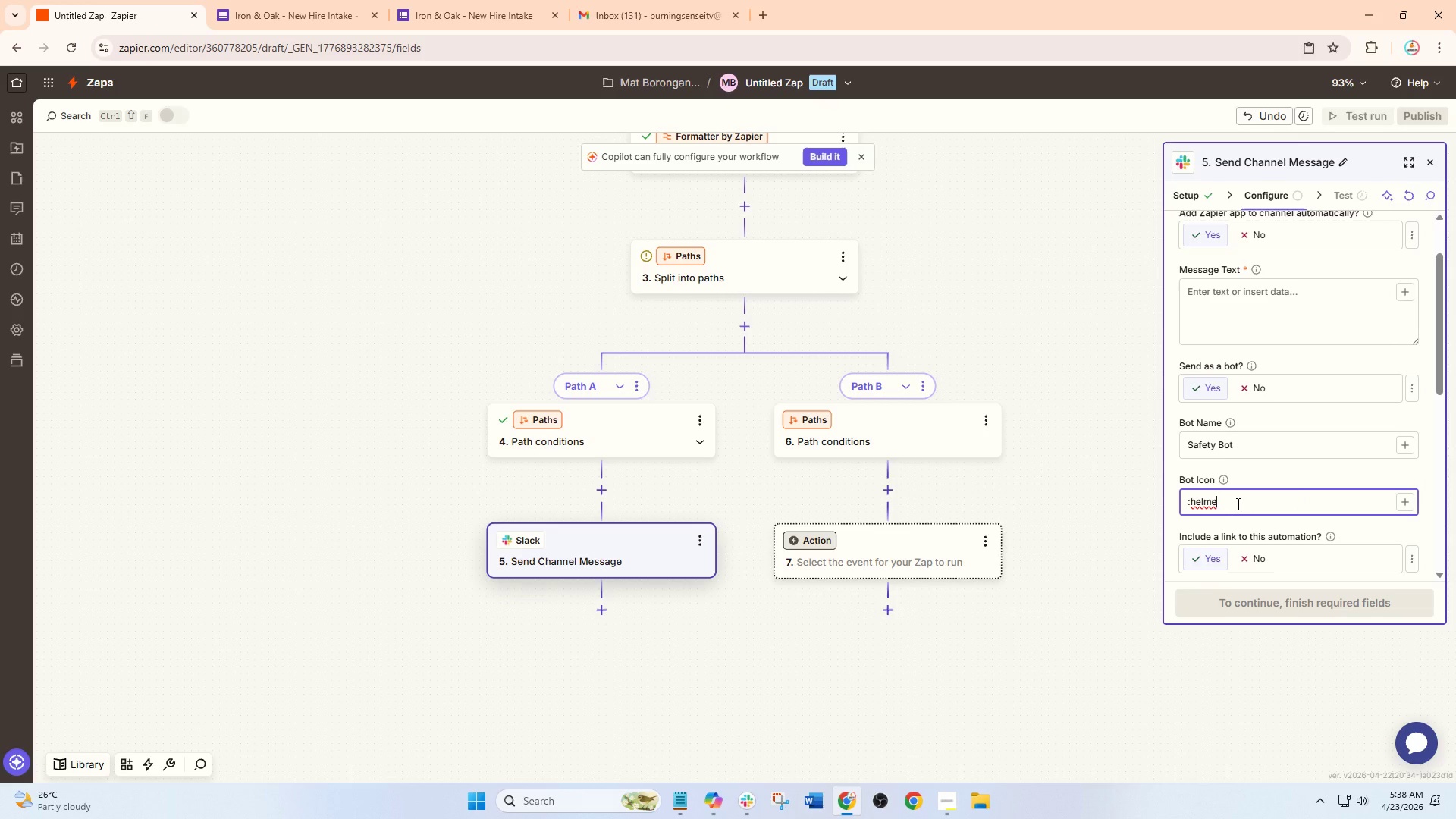 
type(t_with_cross:)
 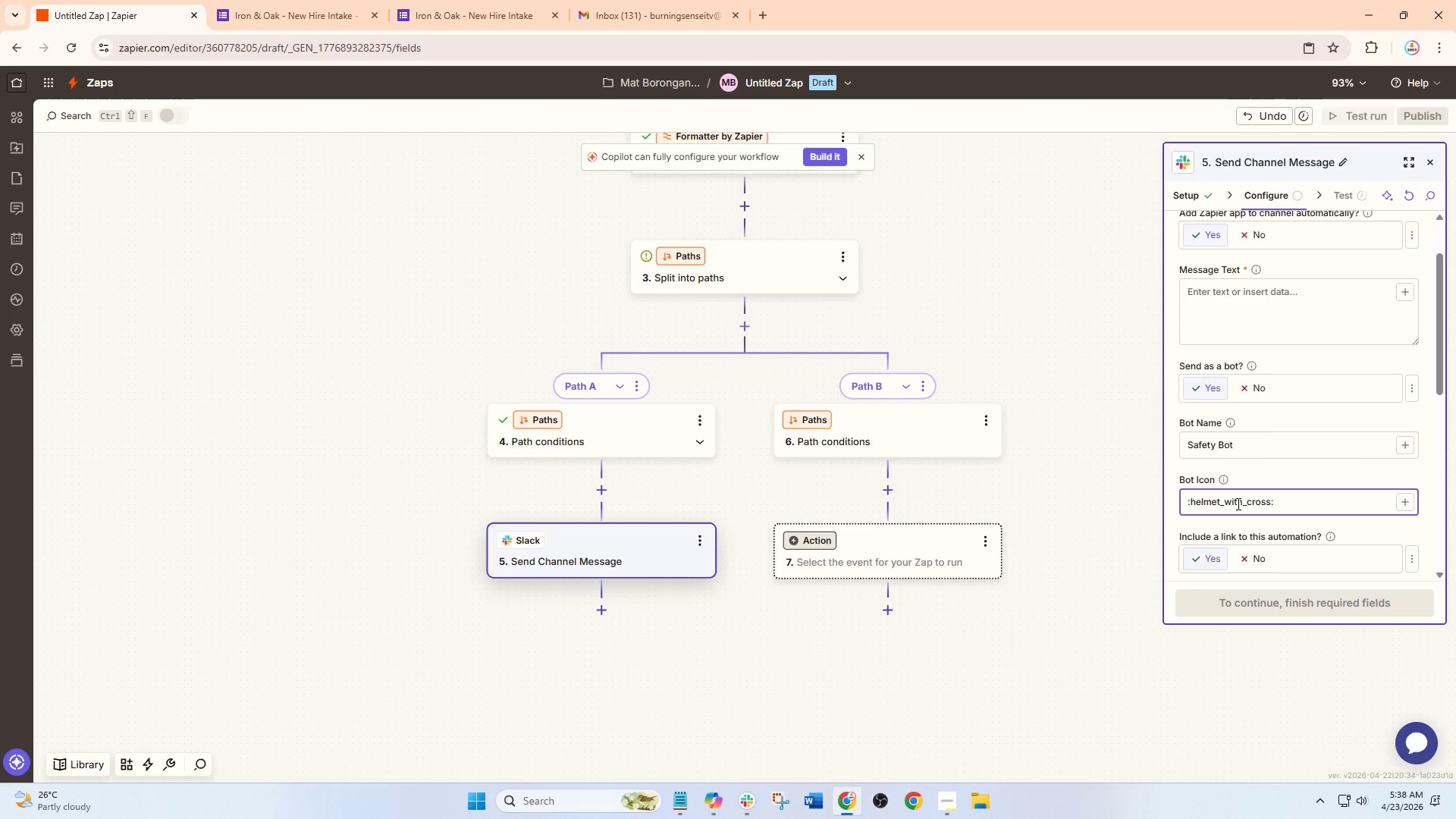 
left_click([1228, 392])
 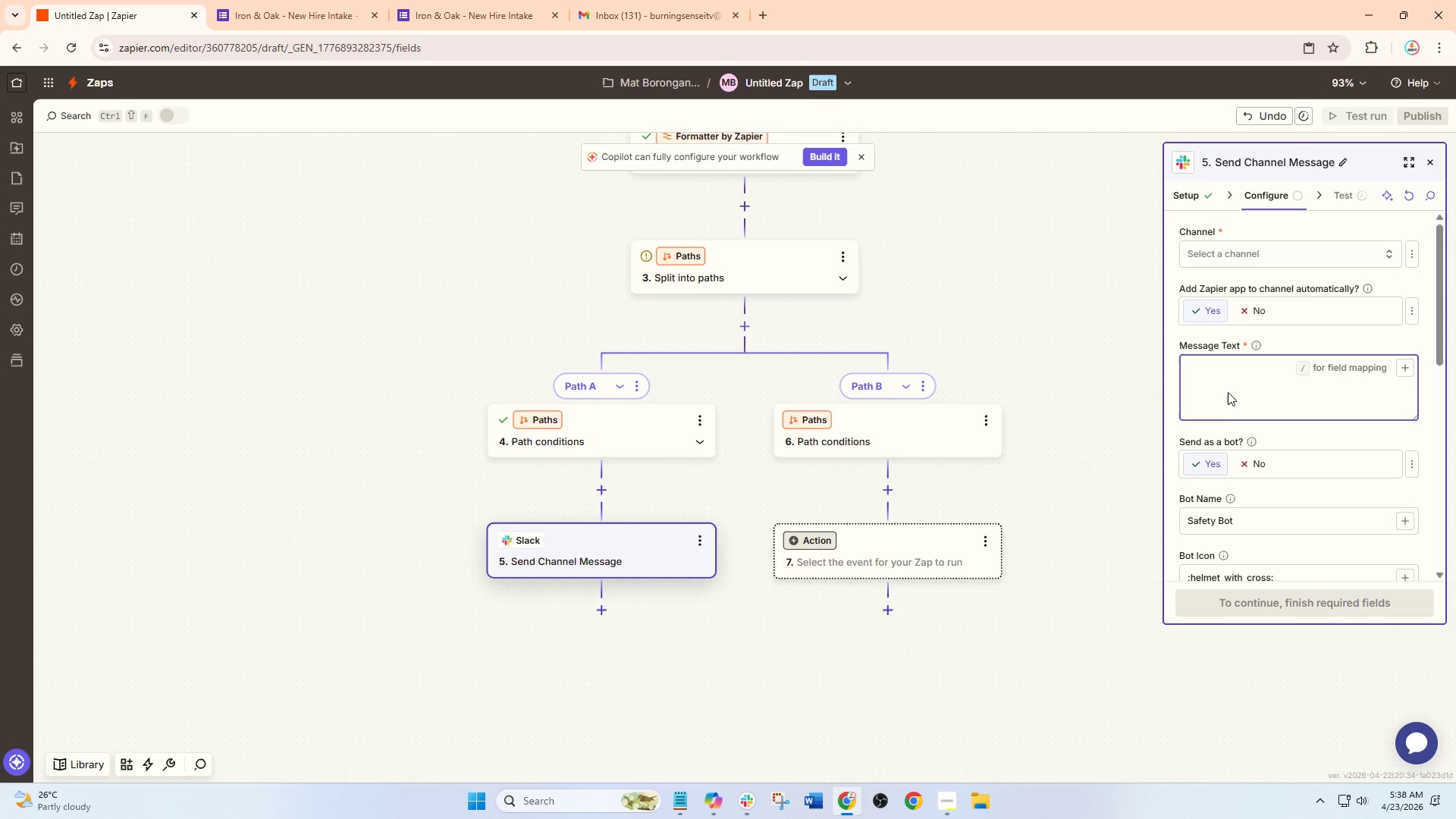 
scroll: coordinate [1228, 426], scroll_direction: up, amount: 3.0
 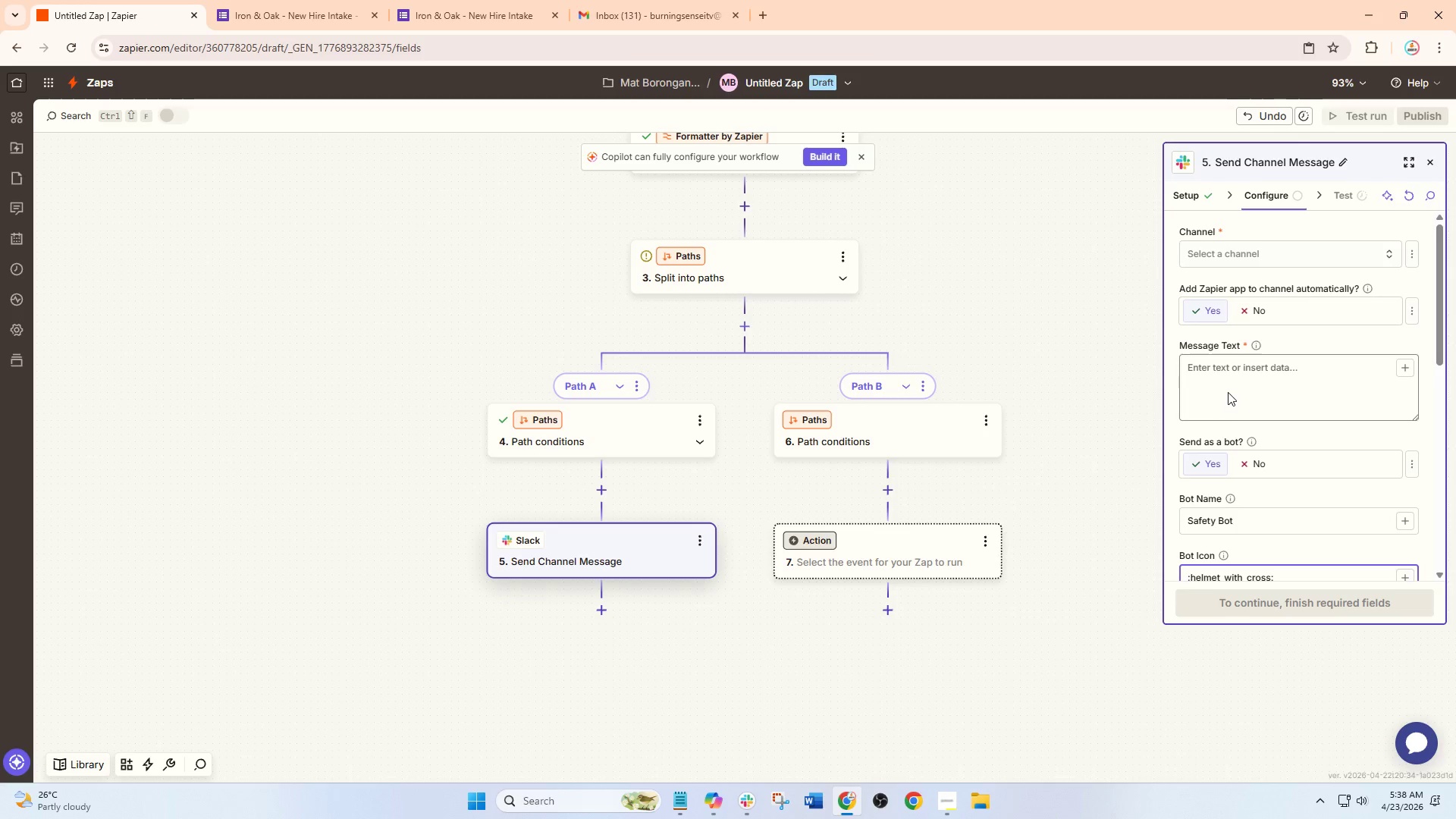 
type(New Field Hire Alert)
 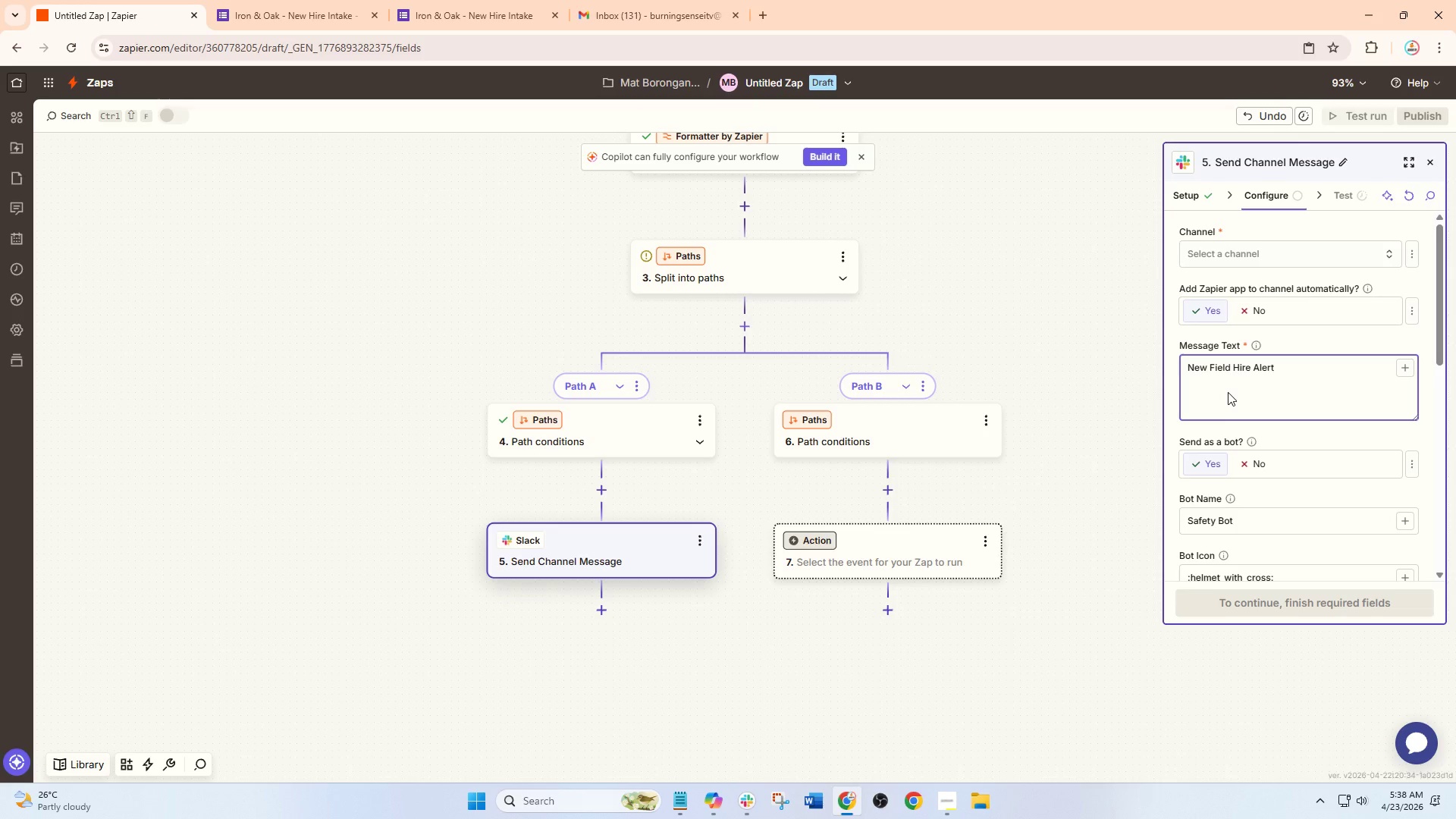 
wait(17.68)
 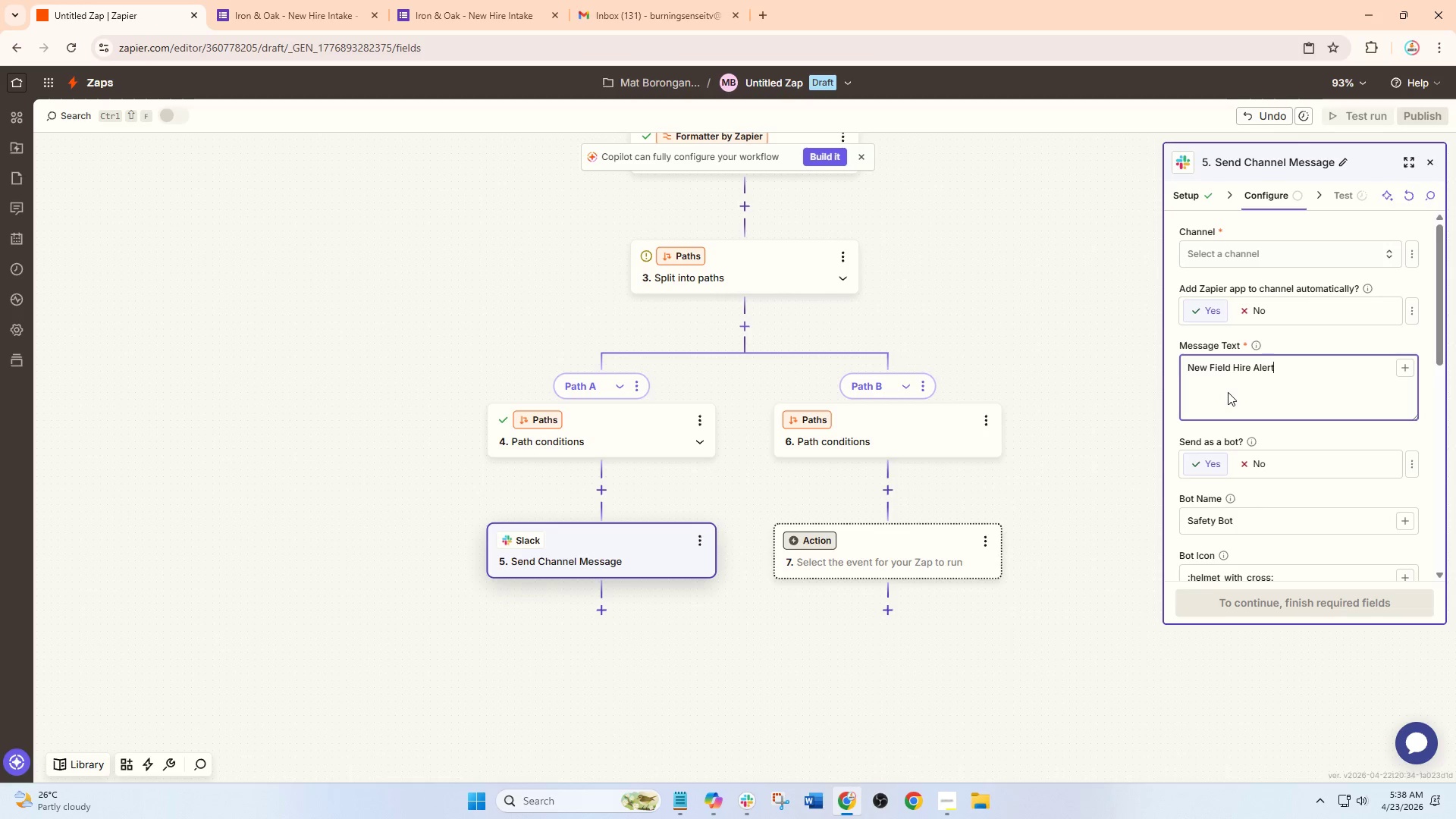 
mouse_move([1207, 464])
 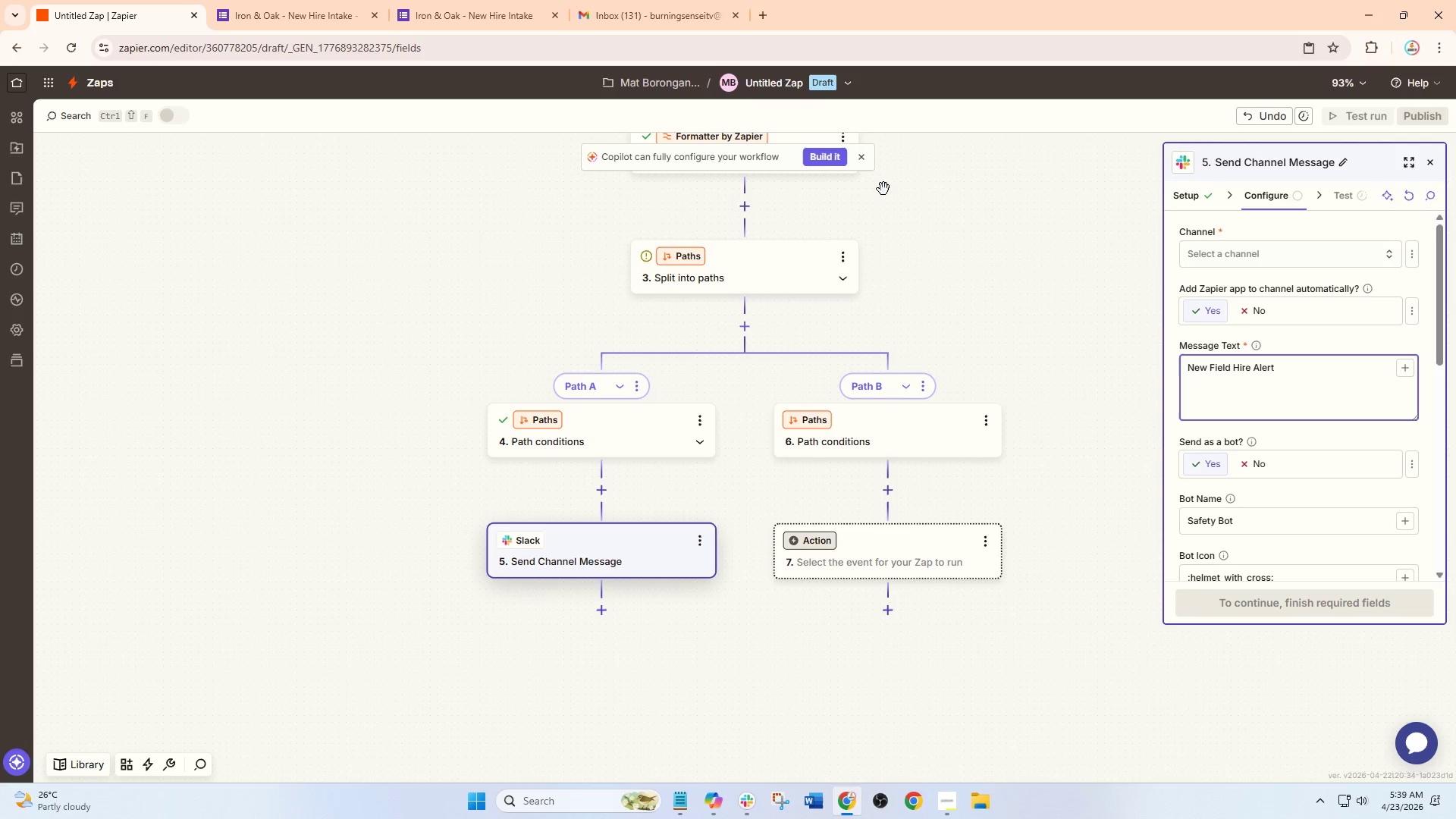 
wait(62.61)
 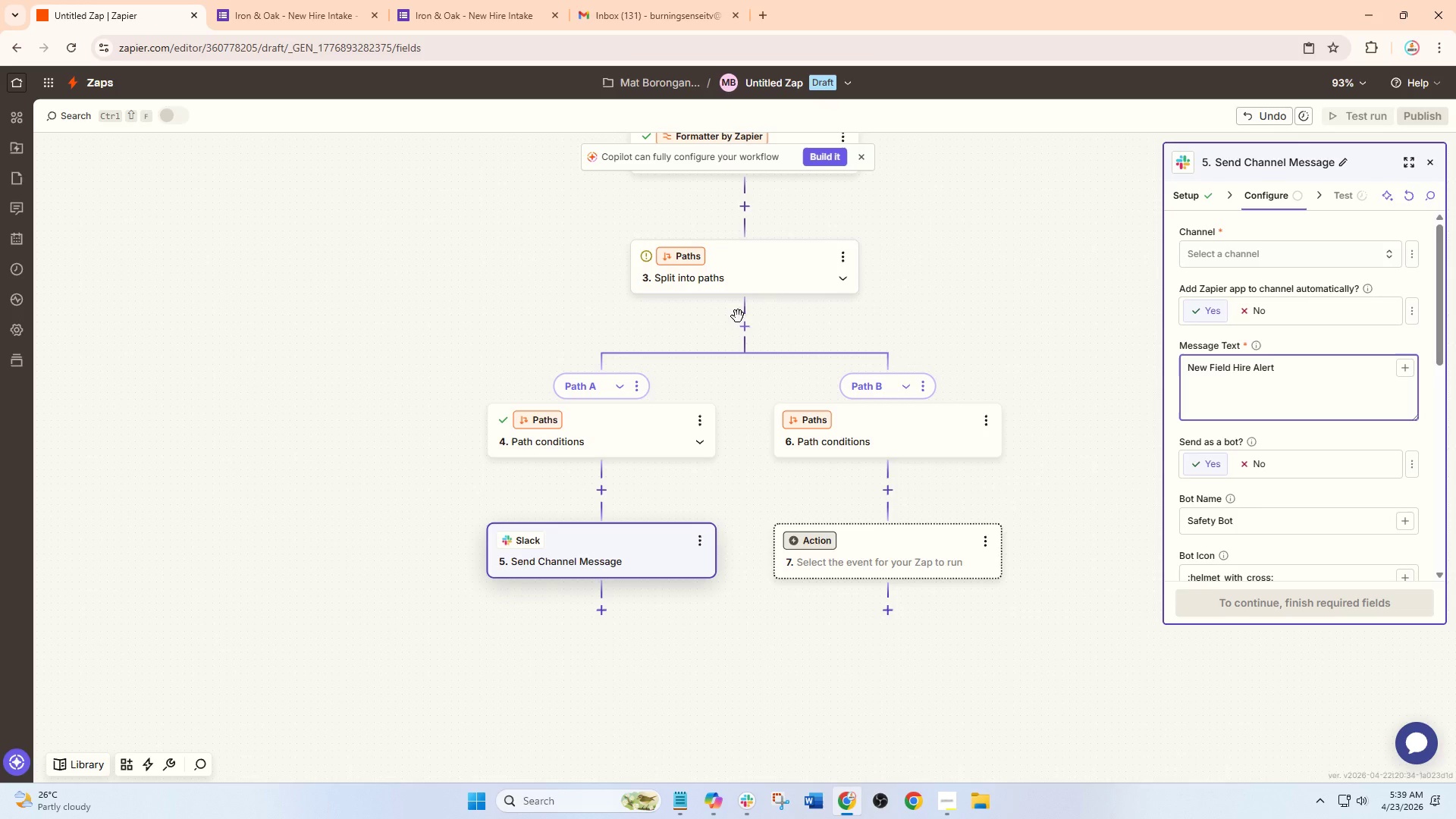 
key(Shift+1)
 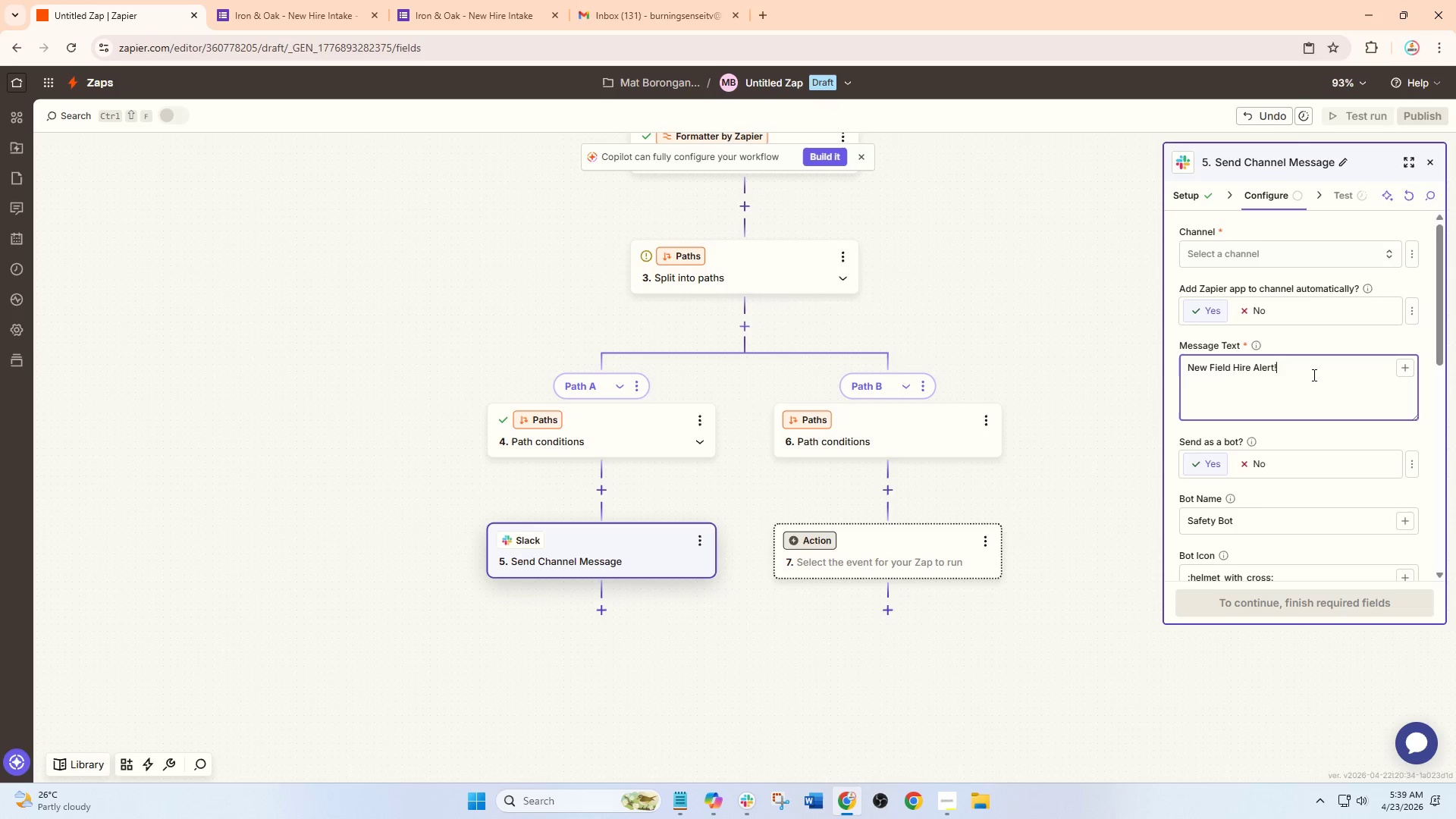 
key(Enter)
 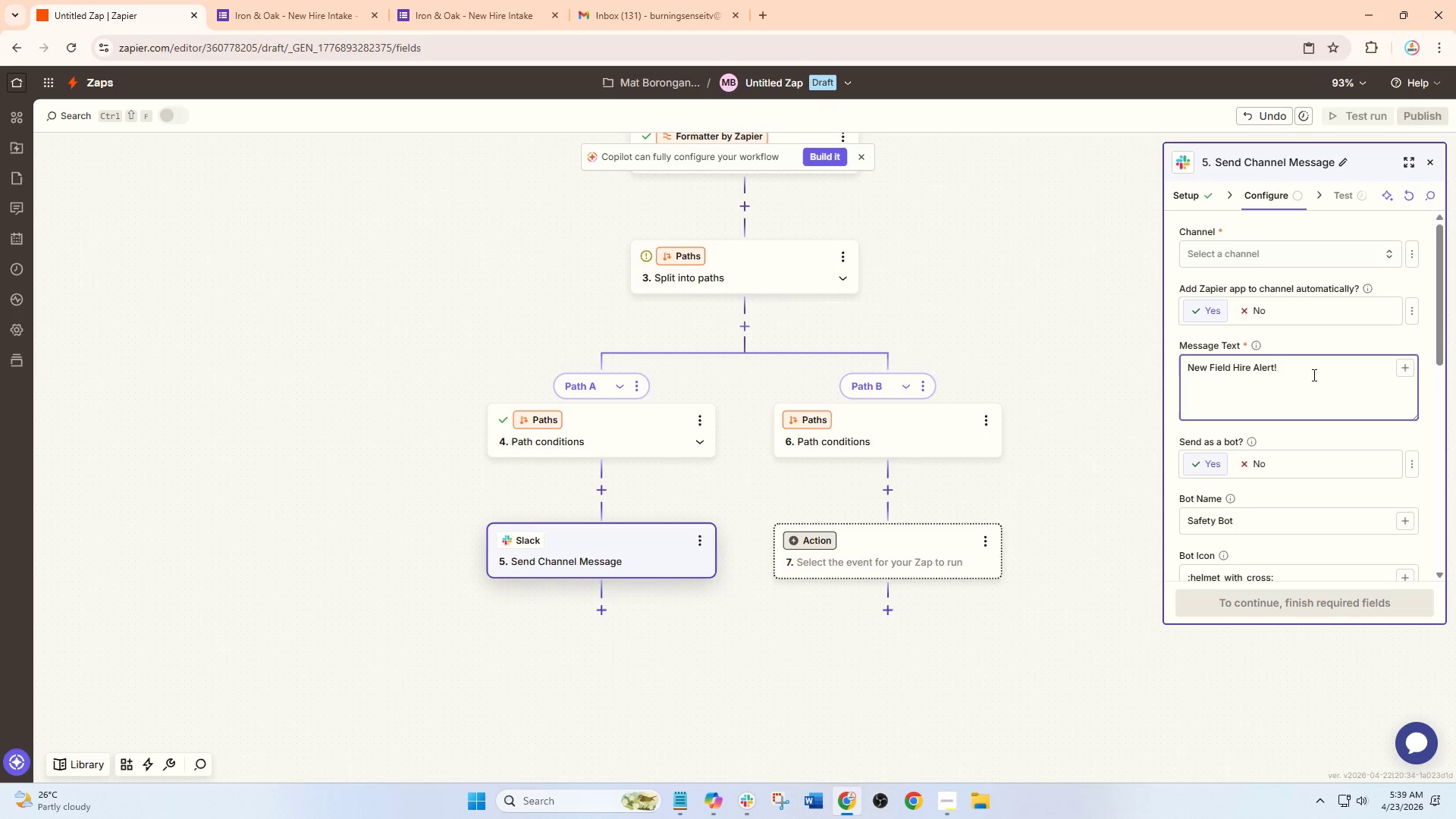 
key(Enter)
 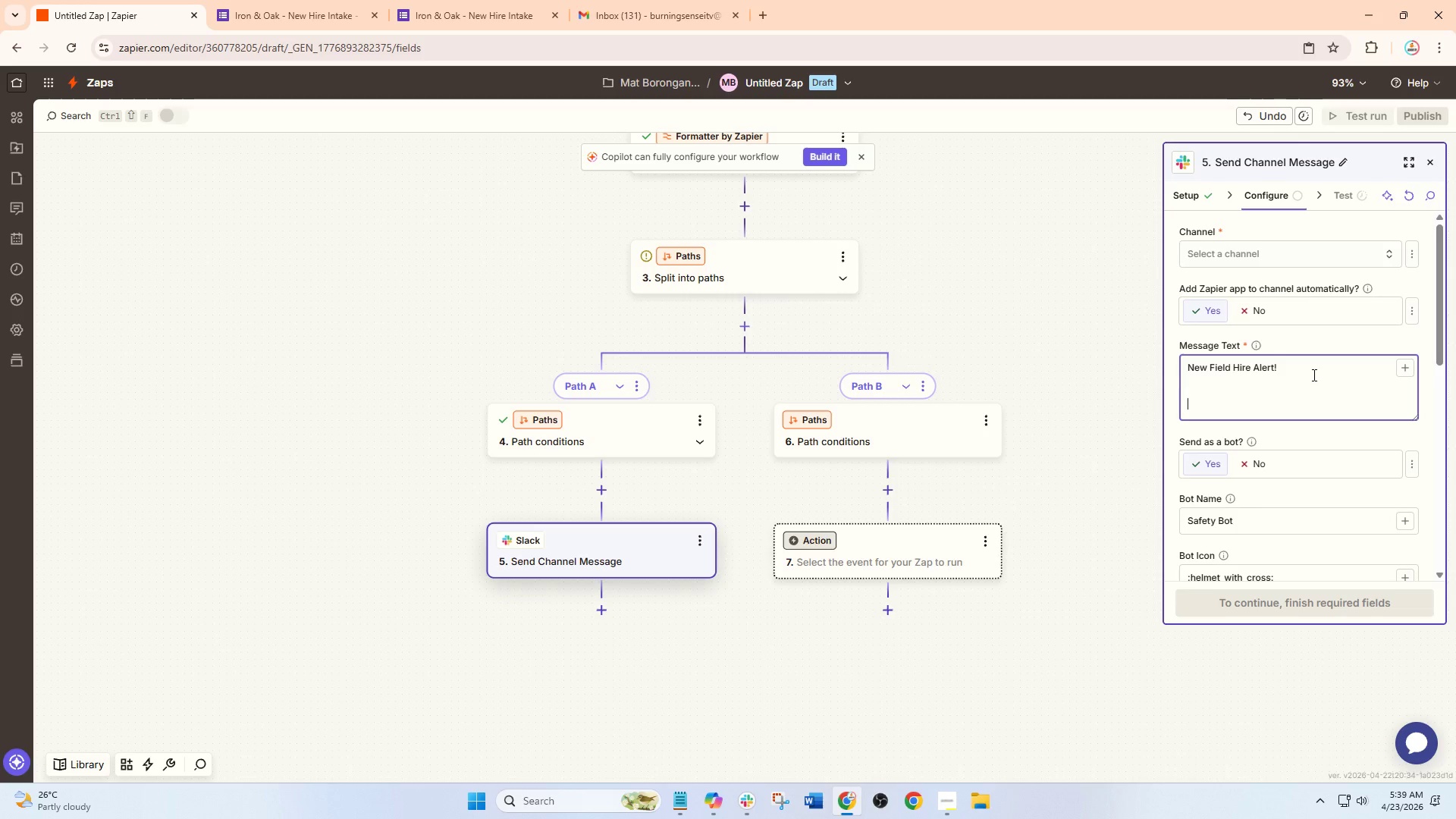 
type(Name:)
 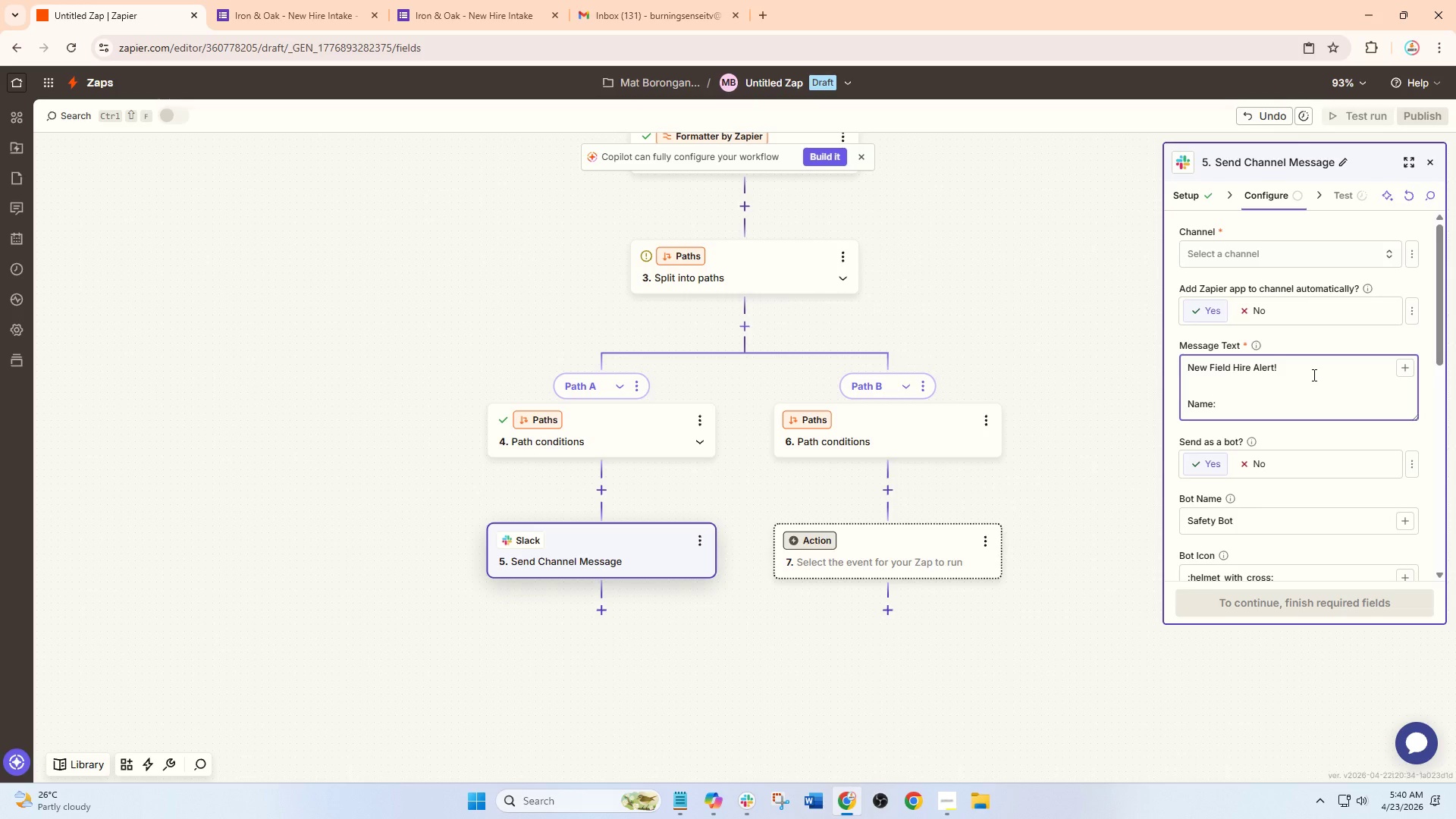 
wait(7.84)
 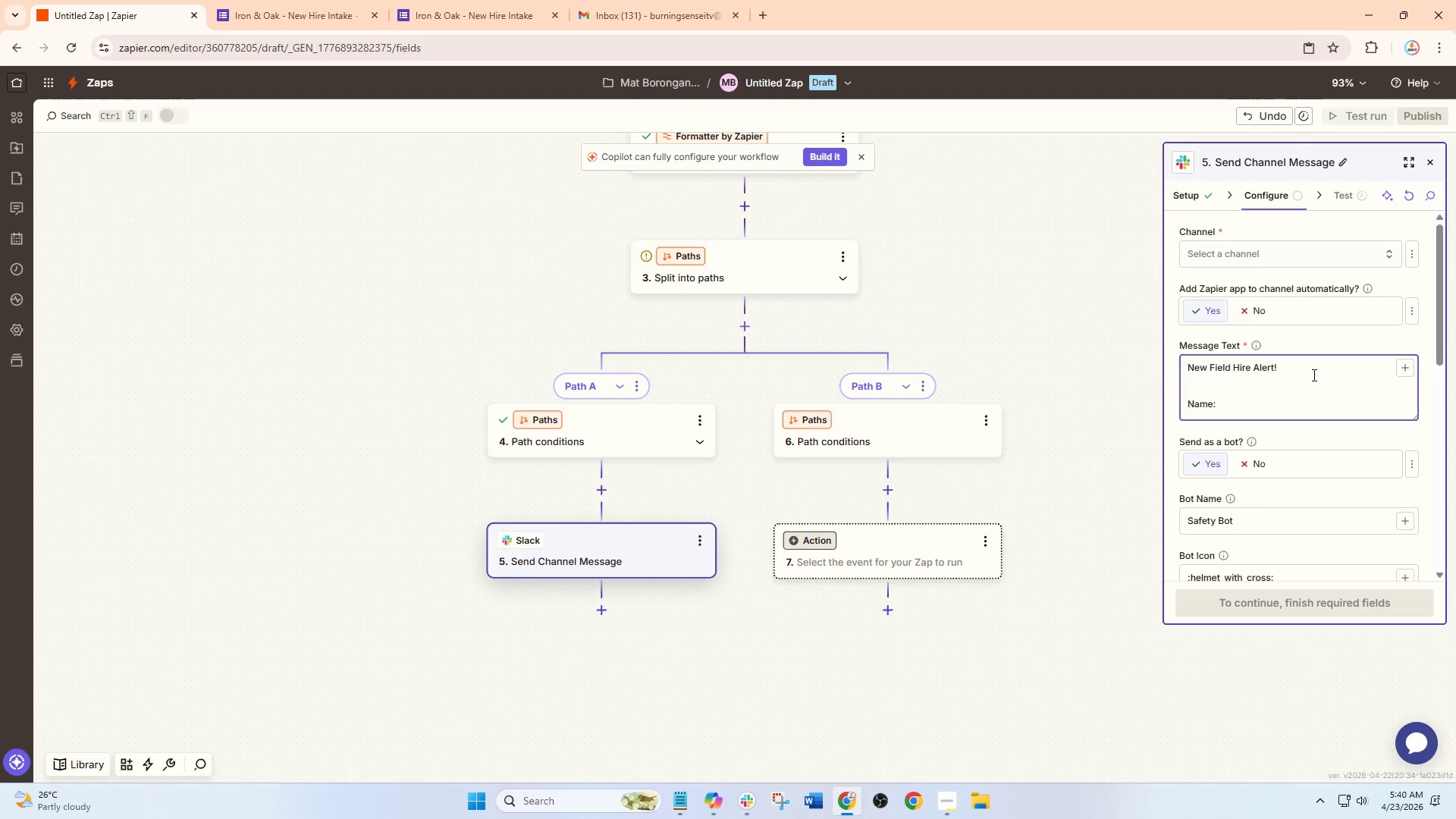 
key(Enter)
 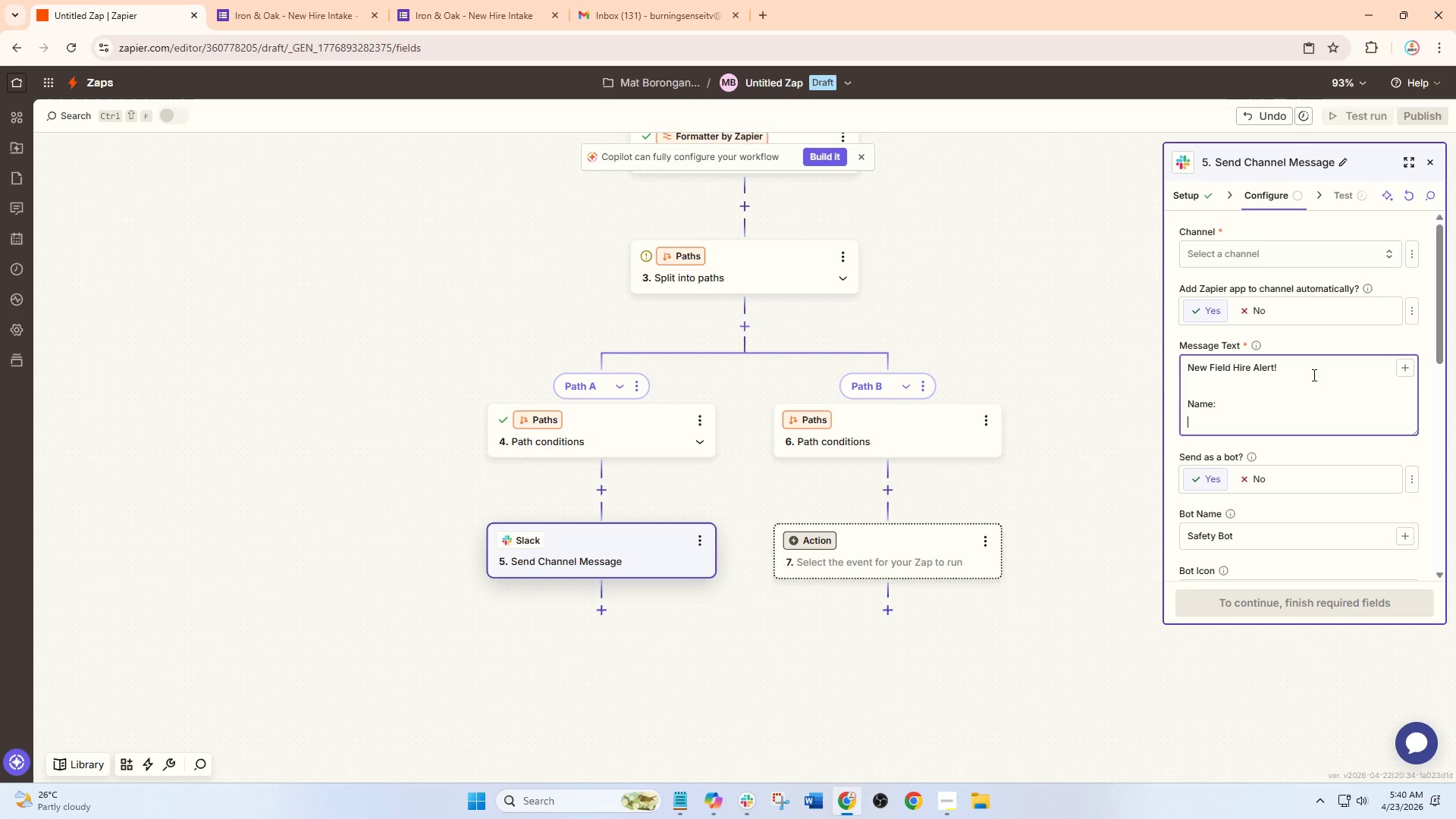 
type(Role:)
 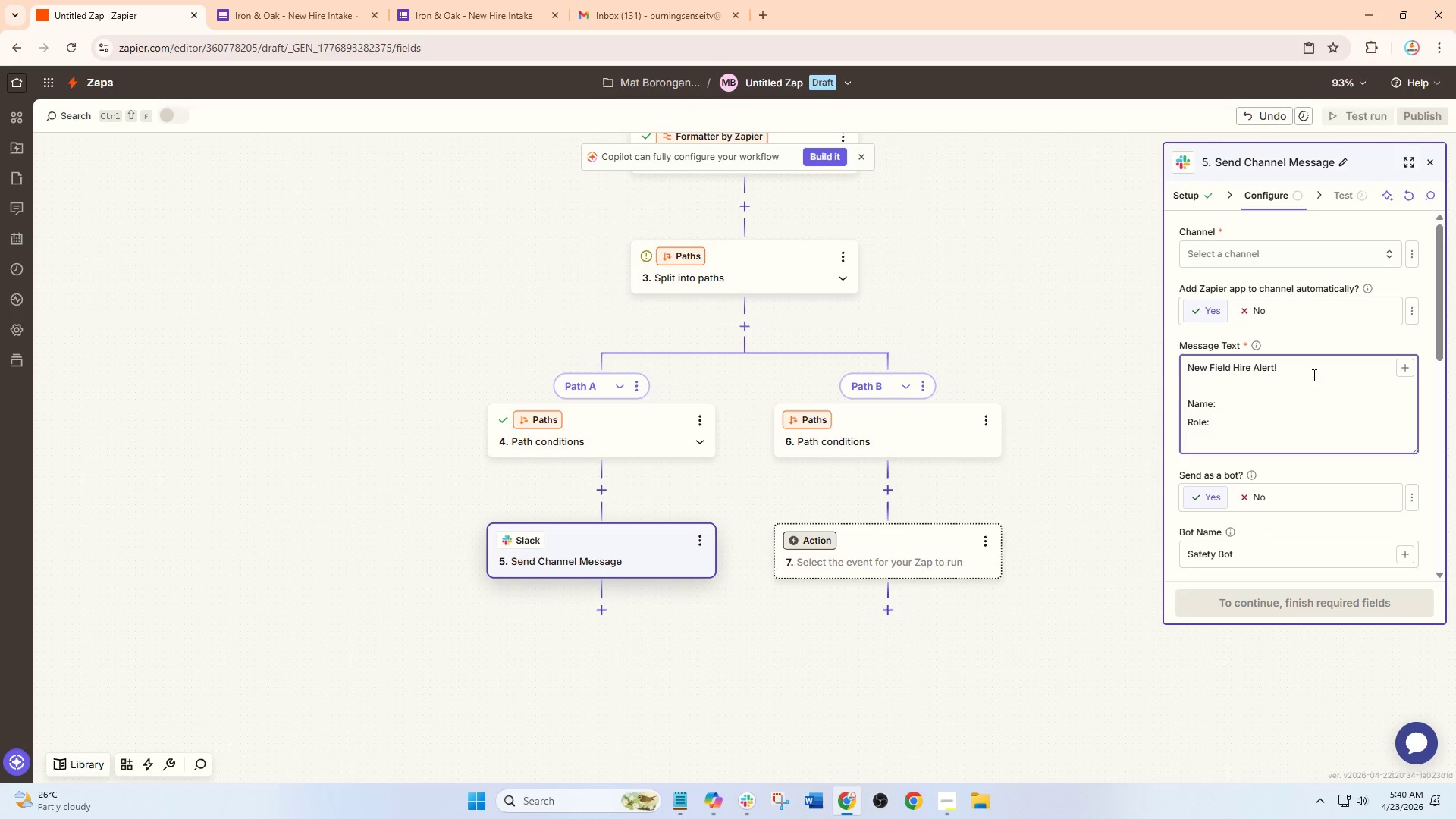 
 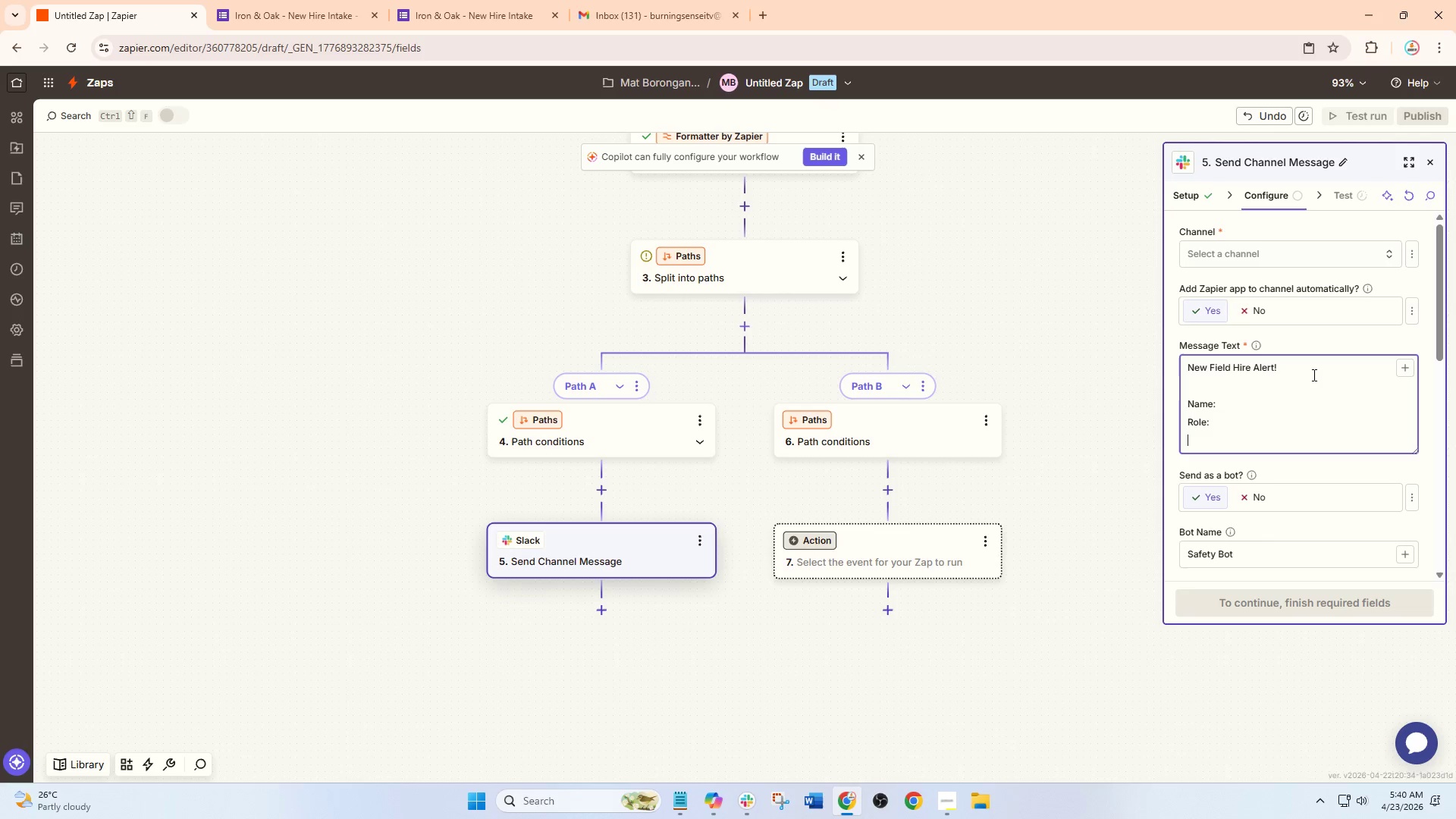 
key(Enter)
 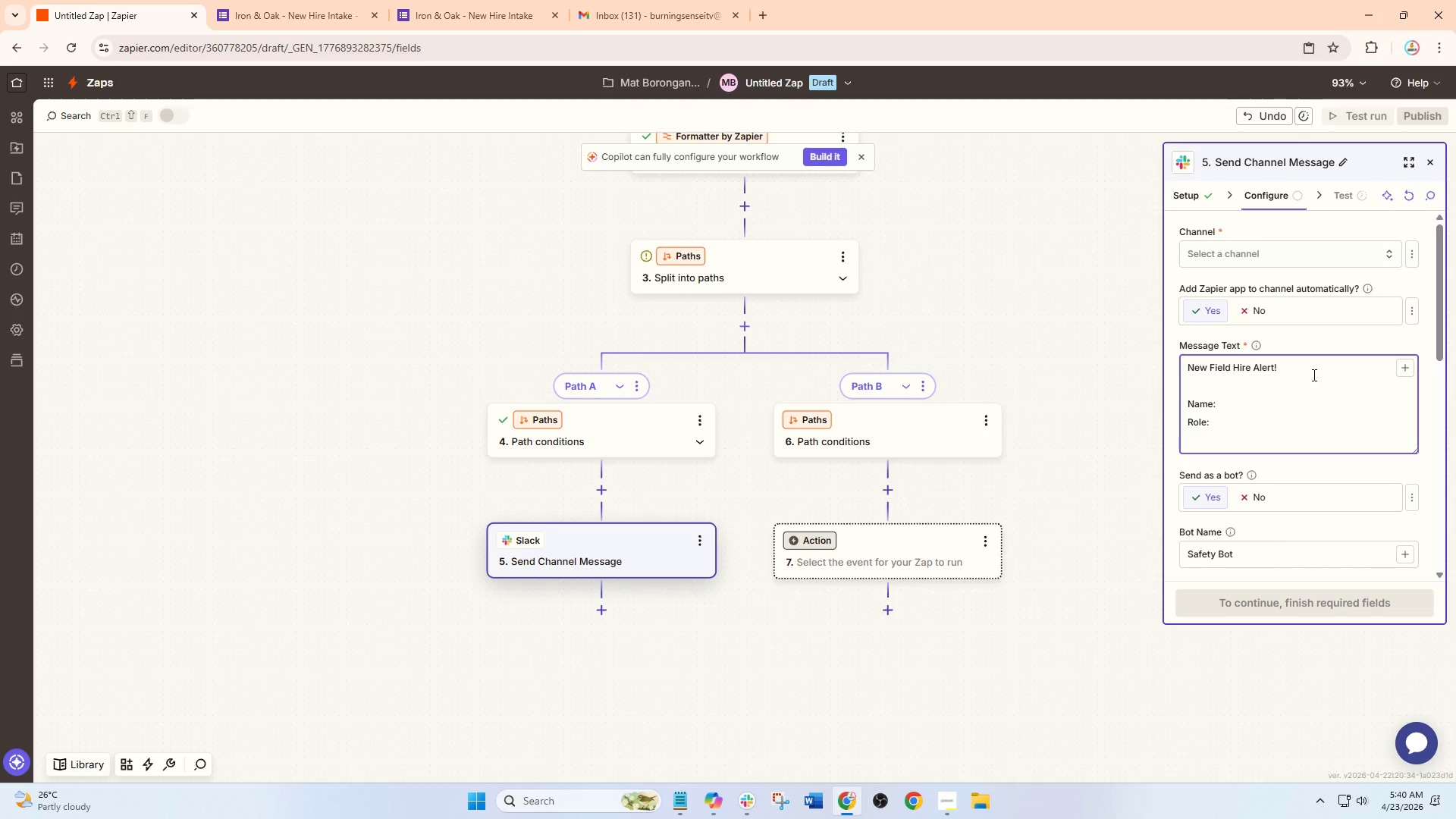 
type(Start Date:)
 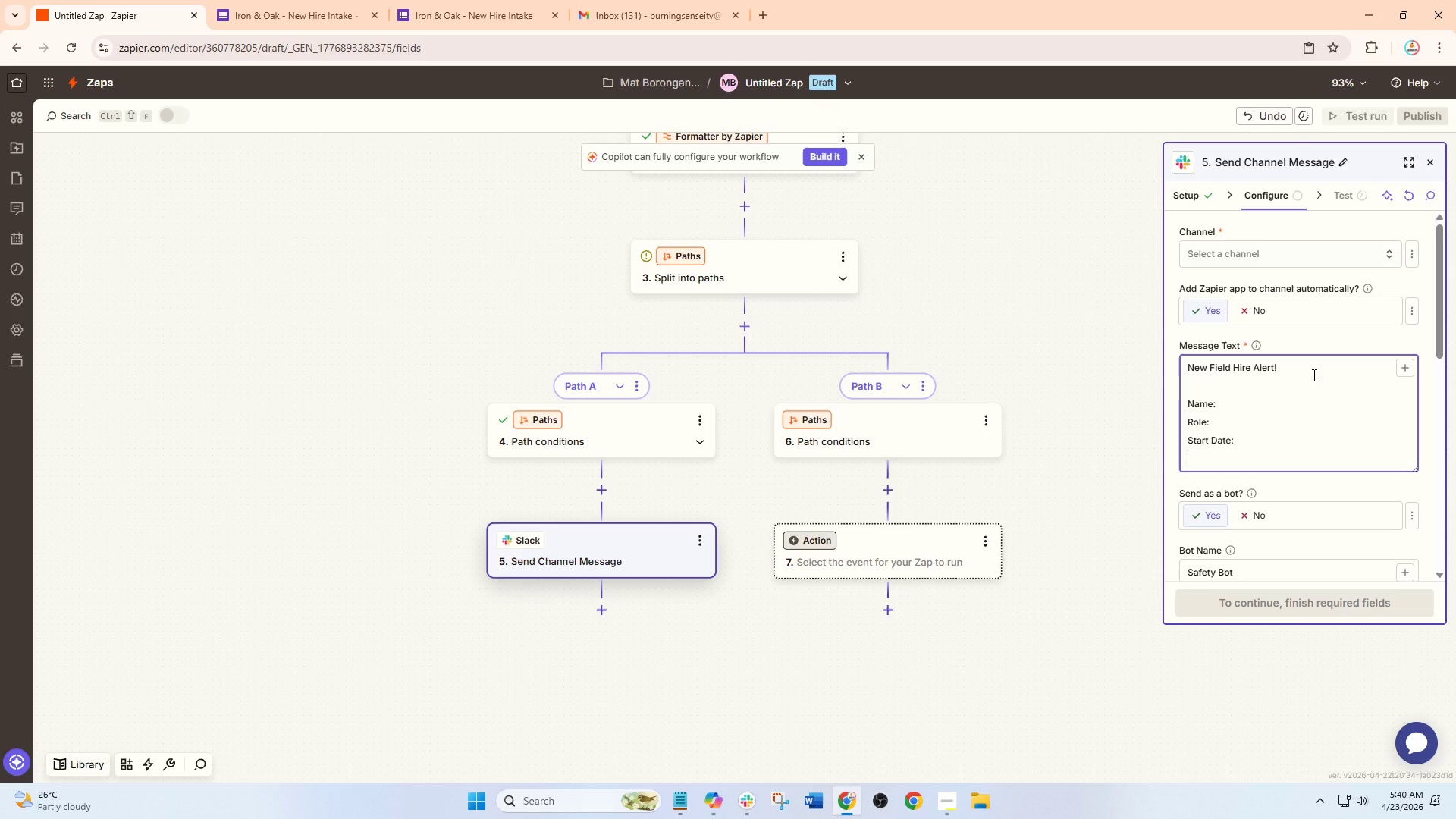 
 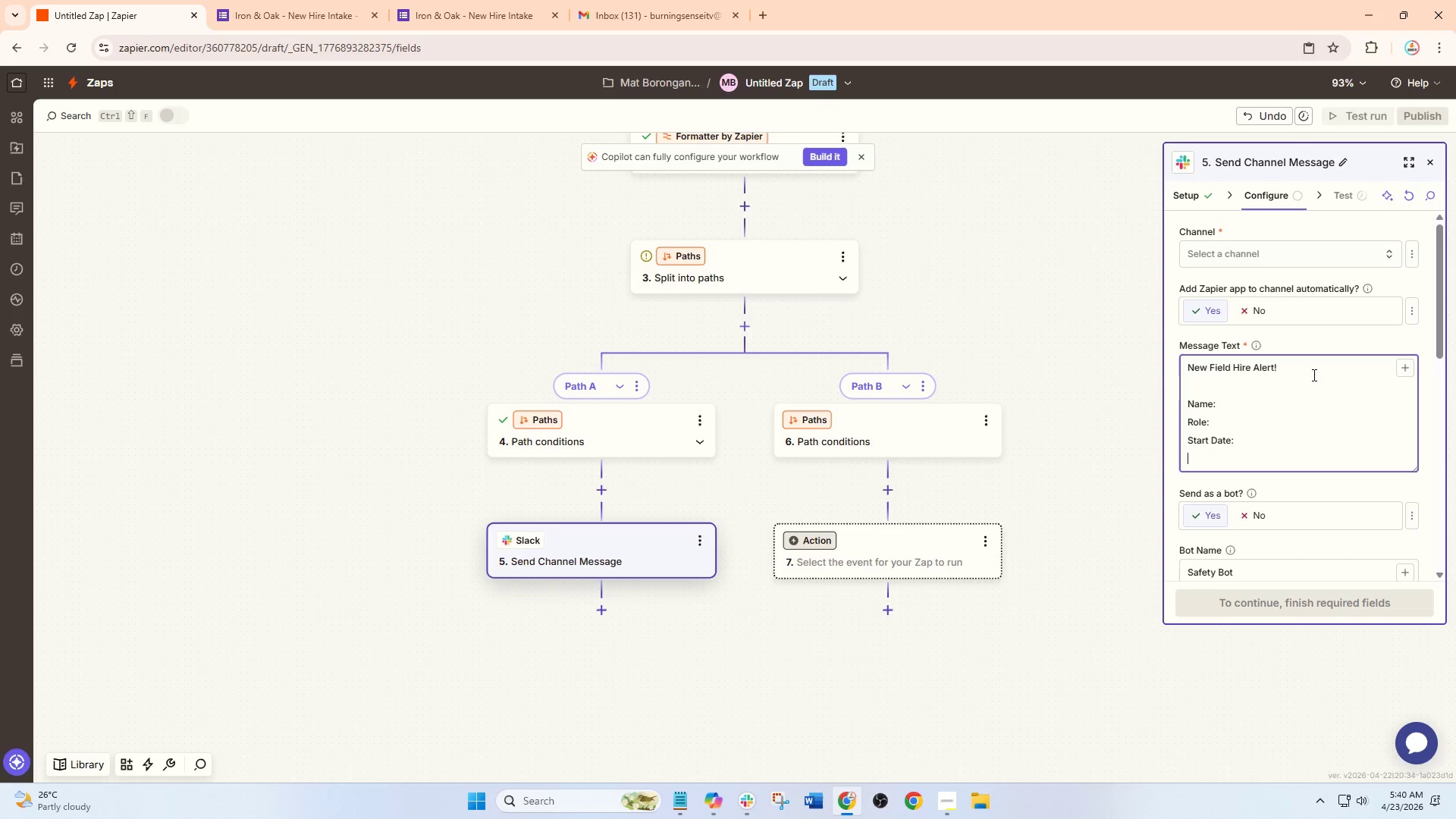 
key(Enter)
 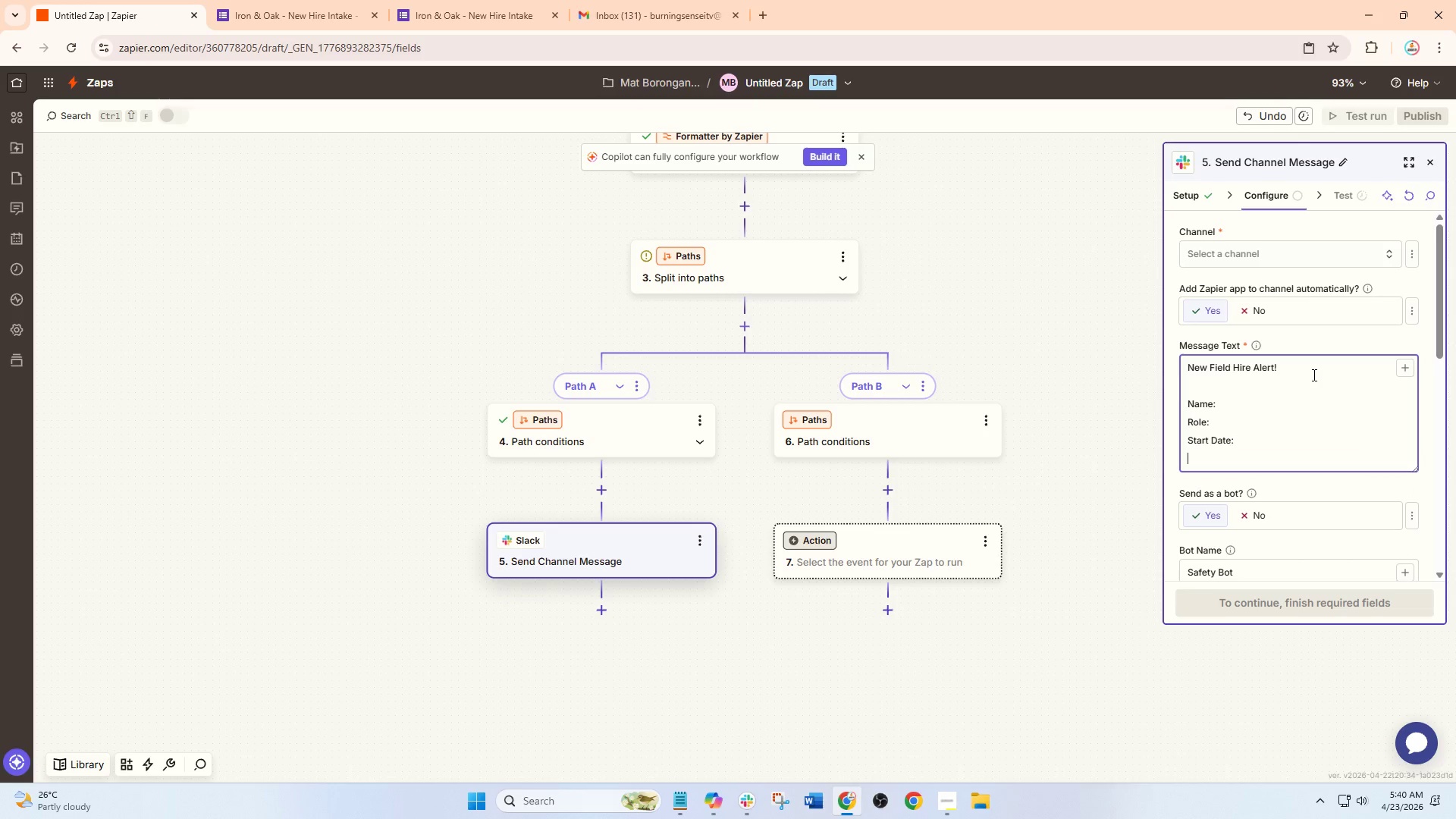 
type(Safety RE)
key(Backspace)
type(eview:)
 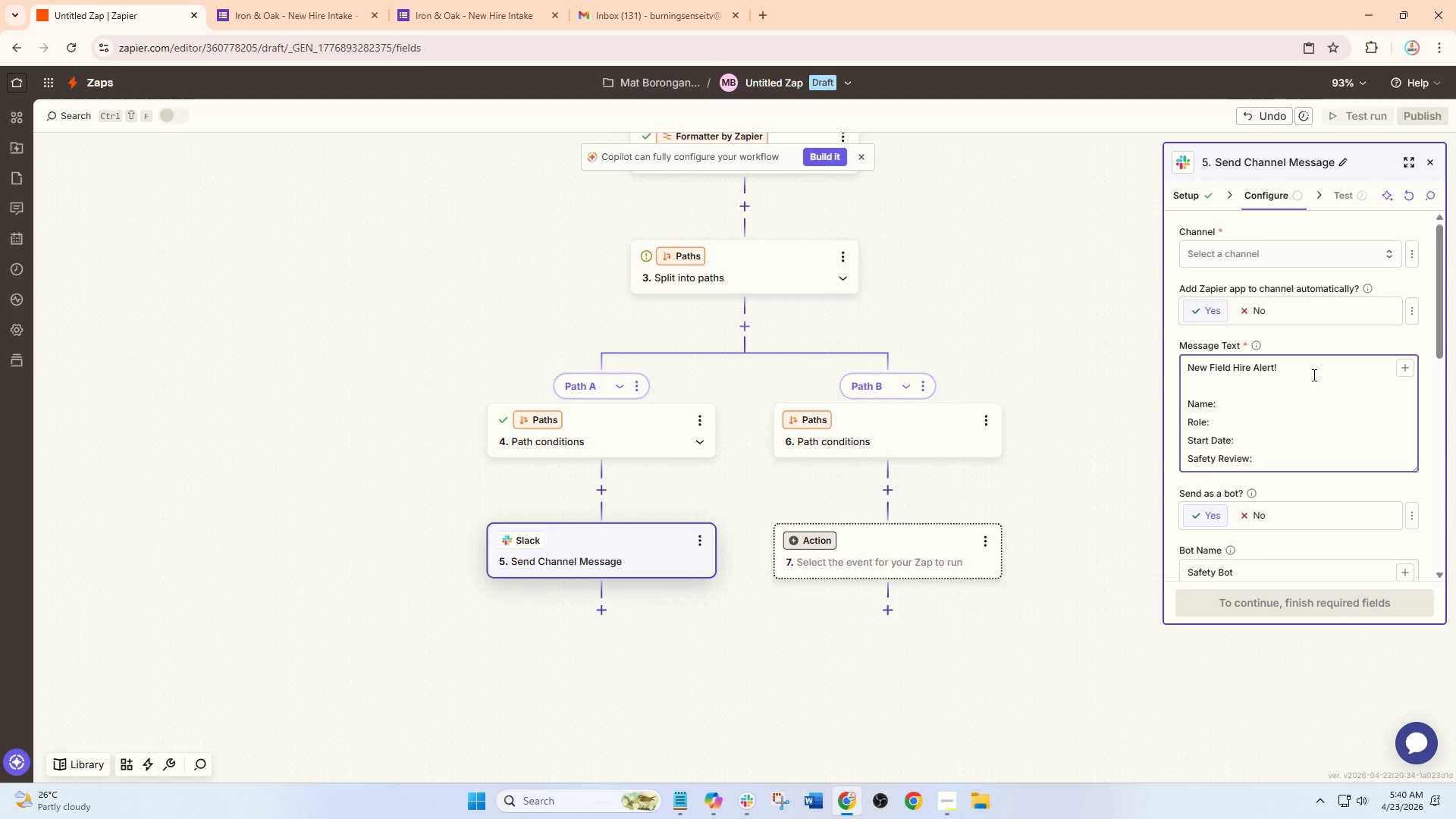 
key(Enter)
 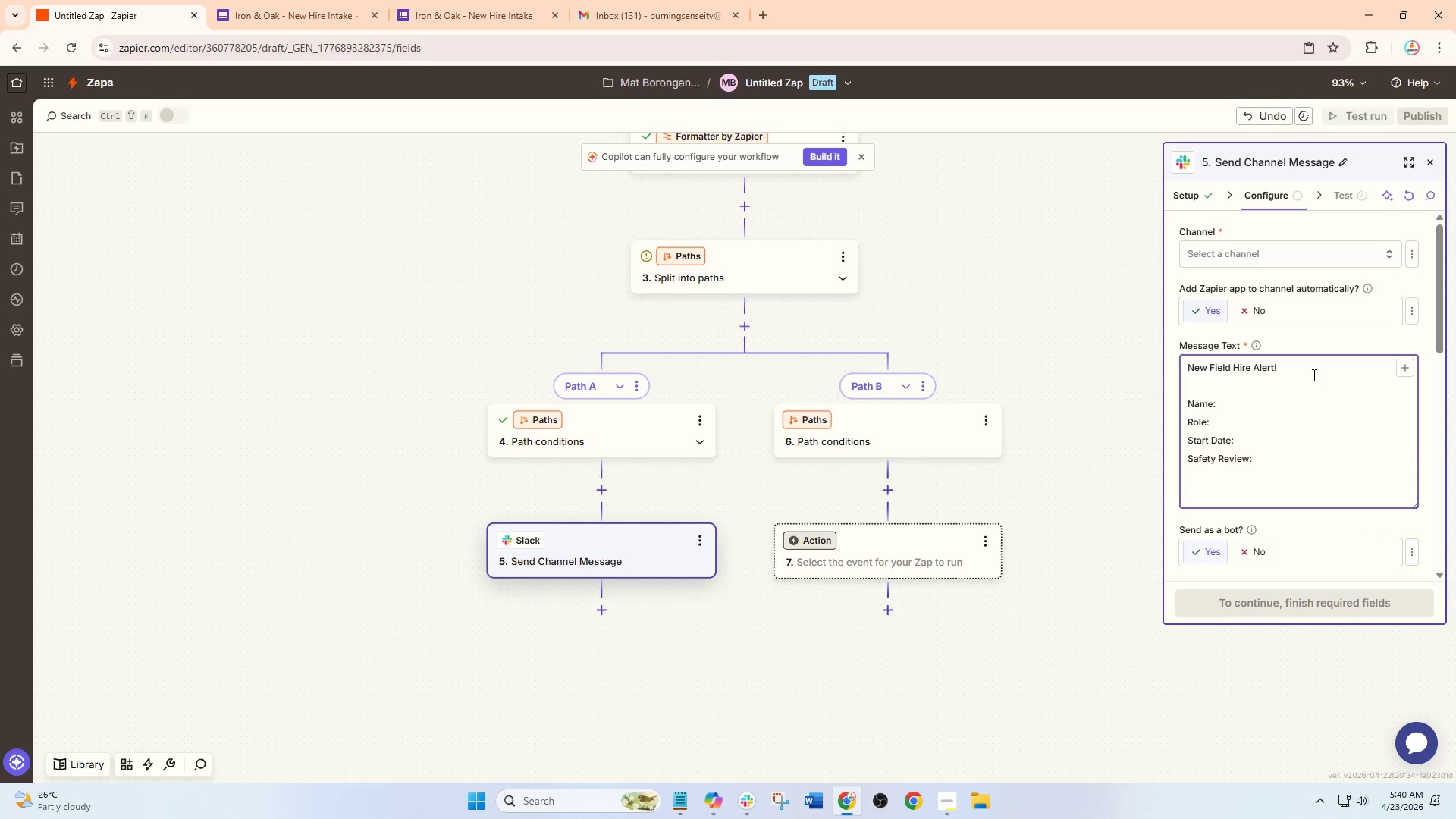 
key(Enter)
 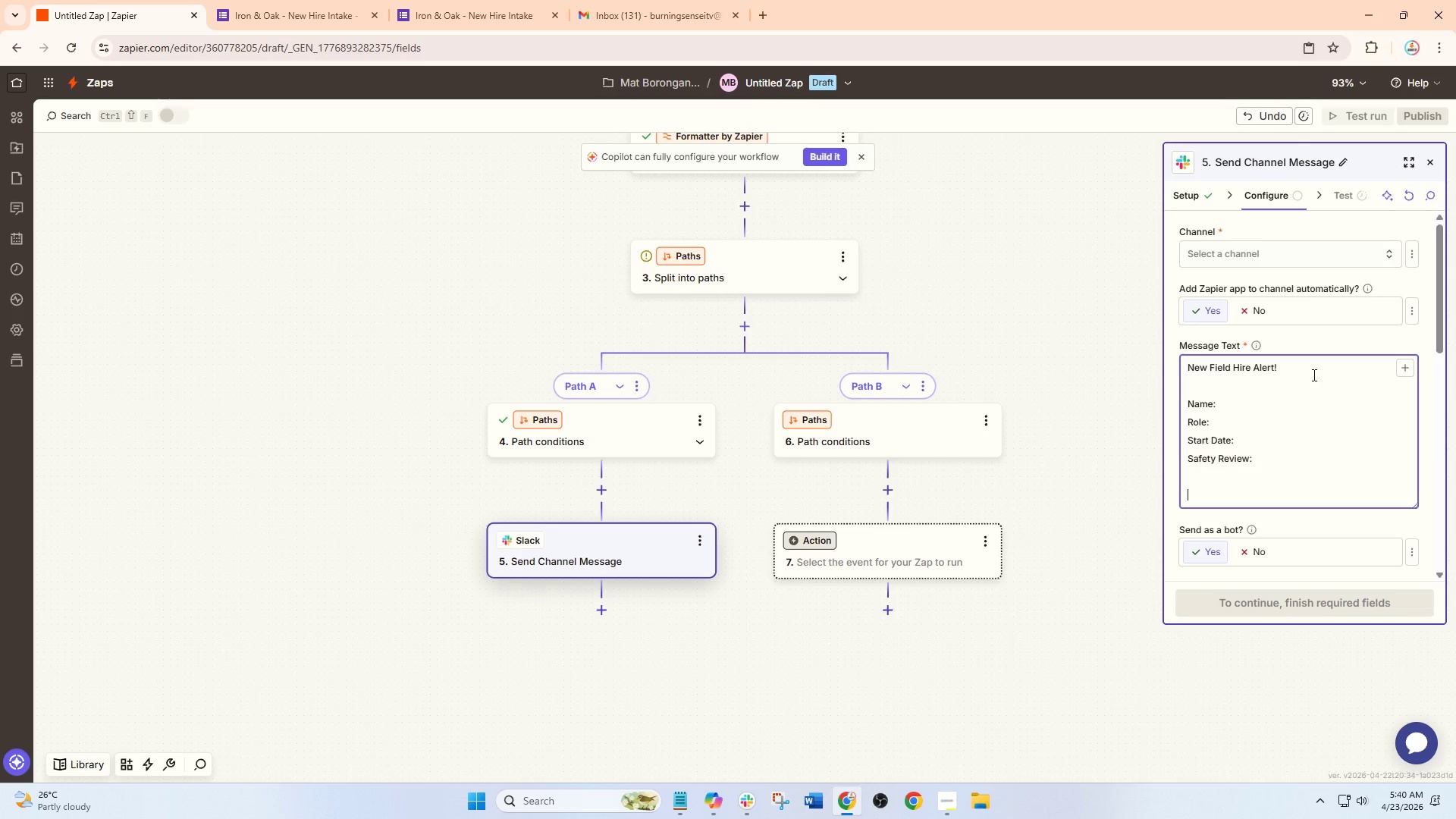 
type(Contact:)
 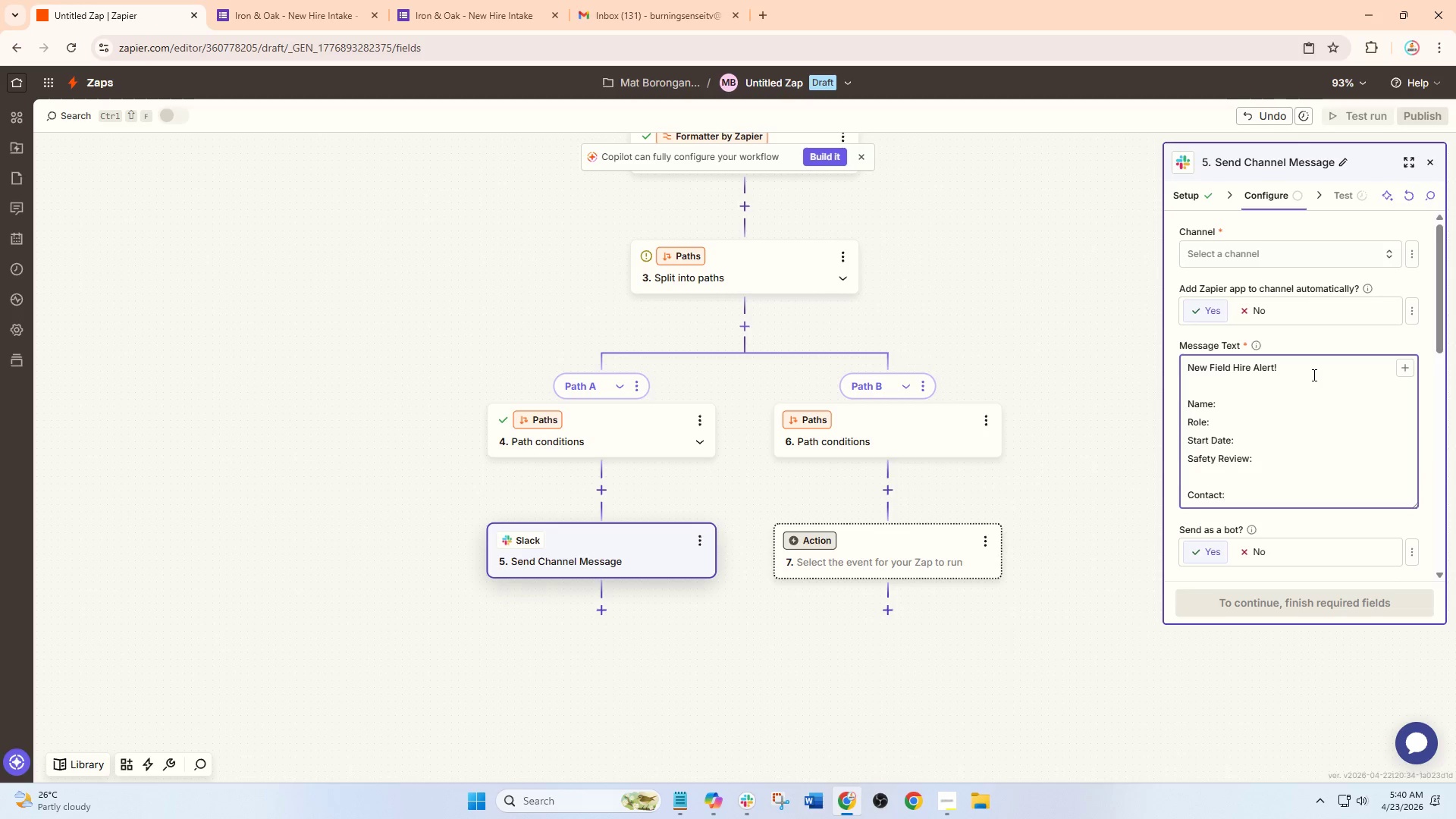 
left_click([776, 641])
 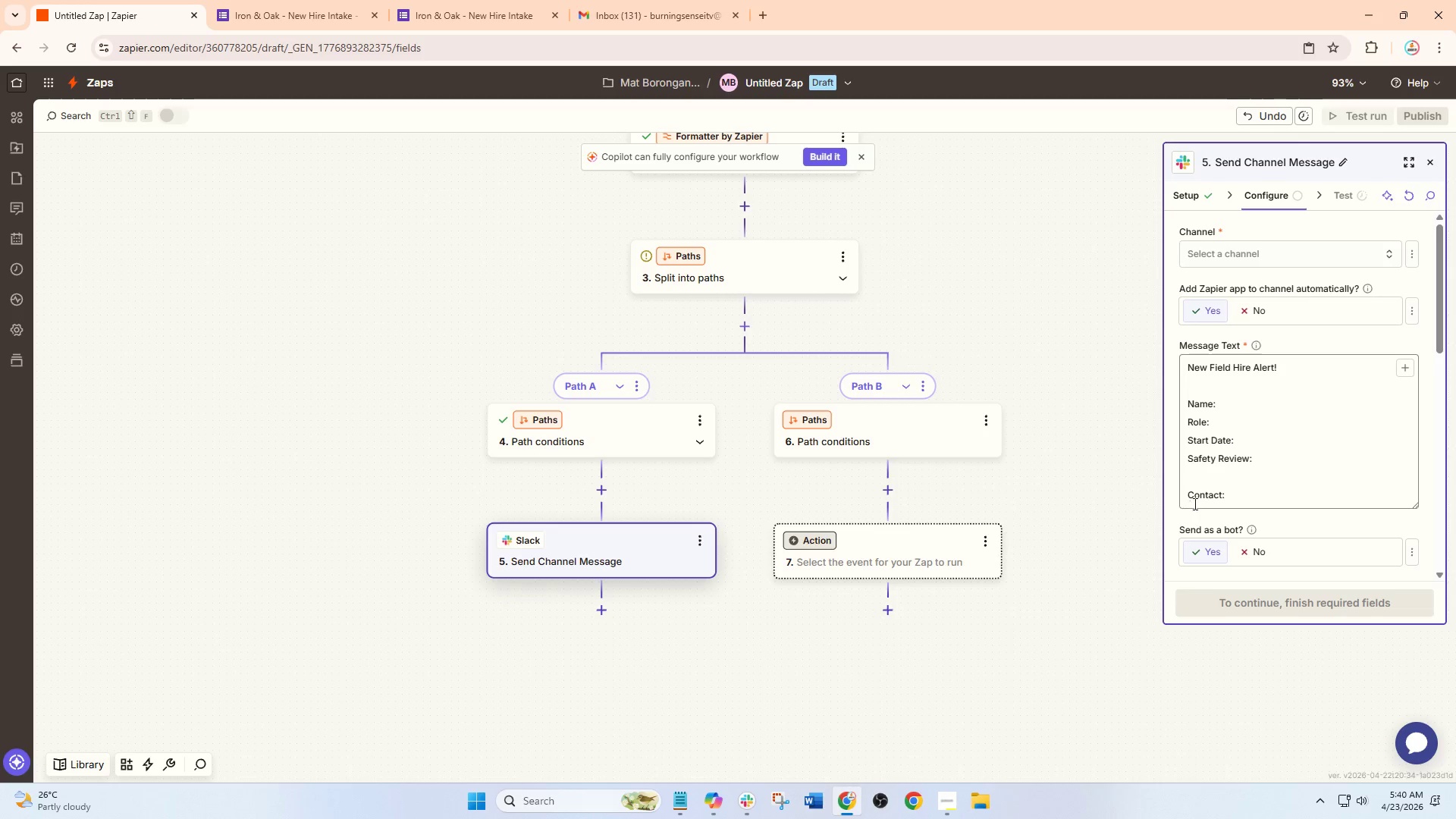 
left_click([1273, 491])
 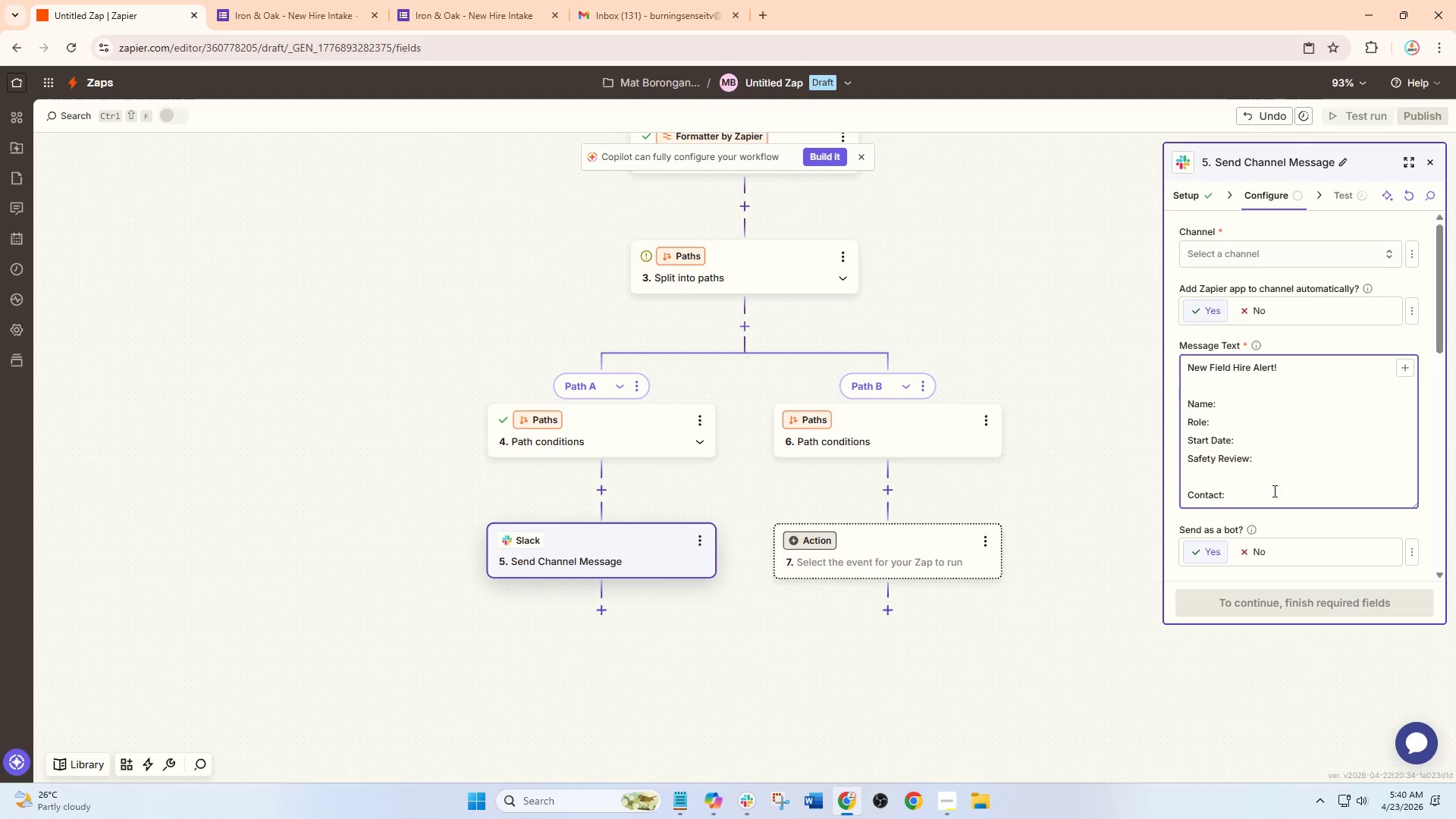 
scroll: coordinate [1237, 533], scroll_direction: down, amount: 4.0
 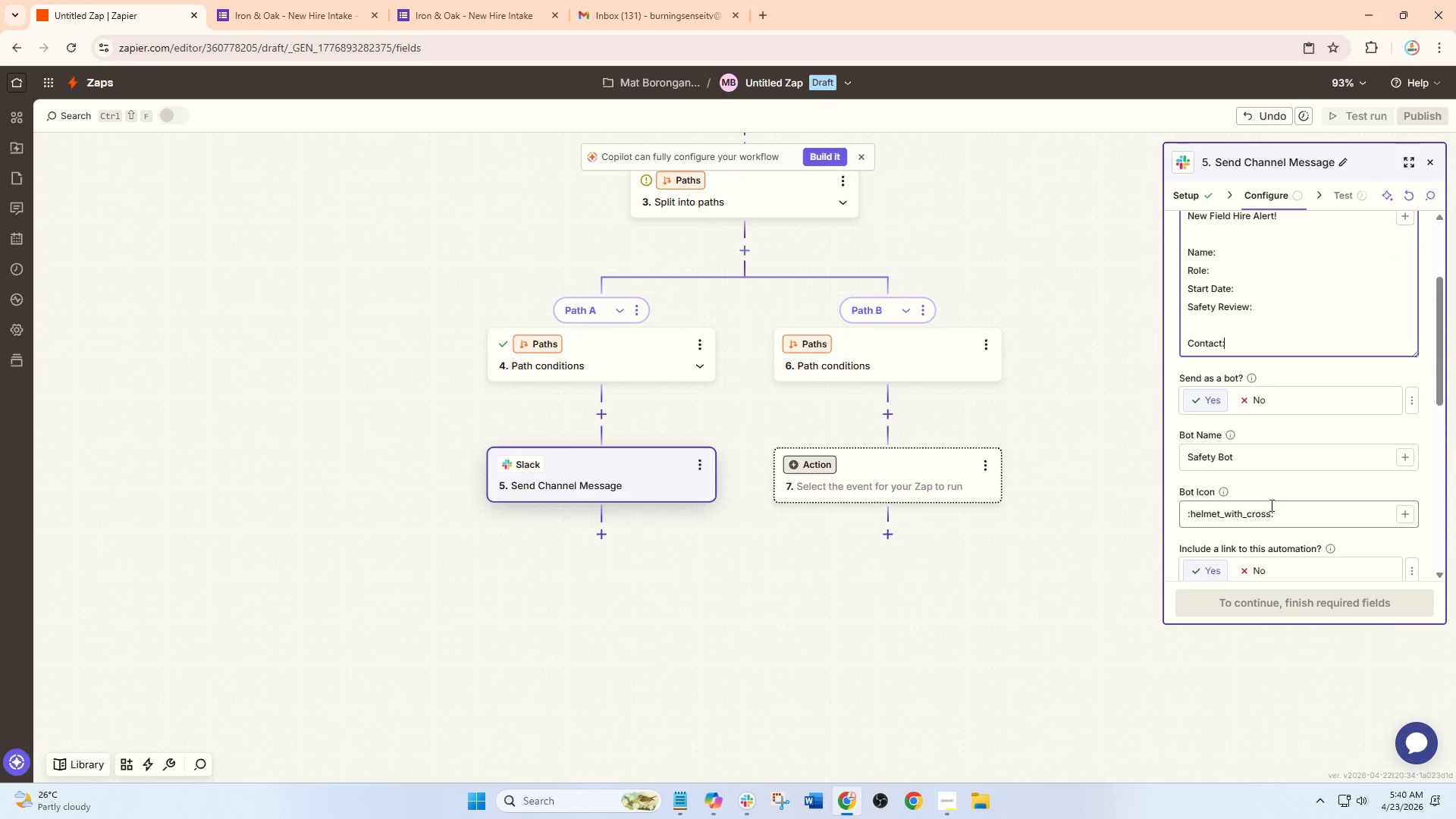 
scroll: coordinate [1294, 401], scroll_direction: up, amount: 5.0
 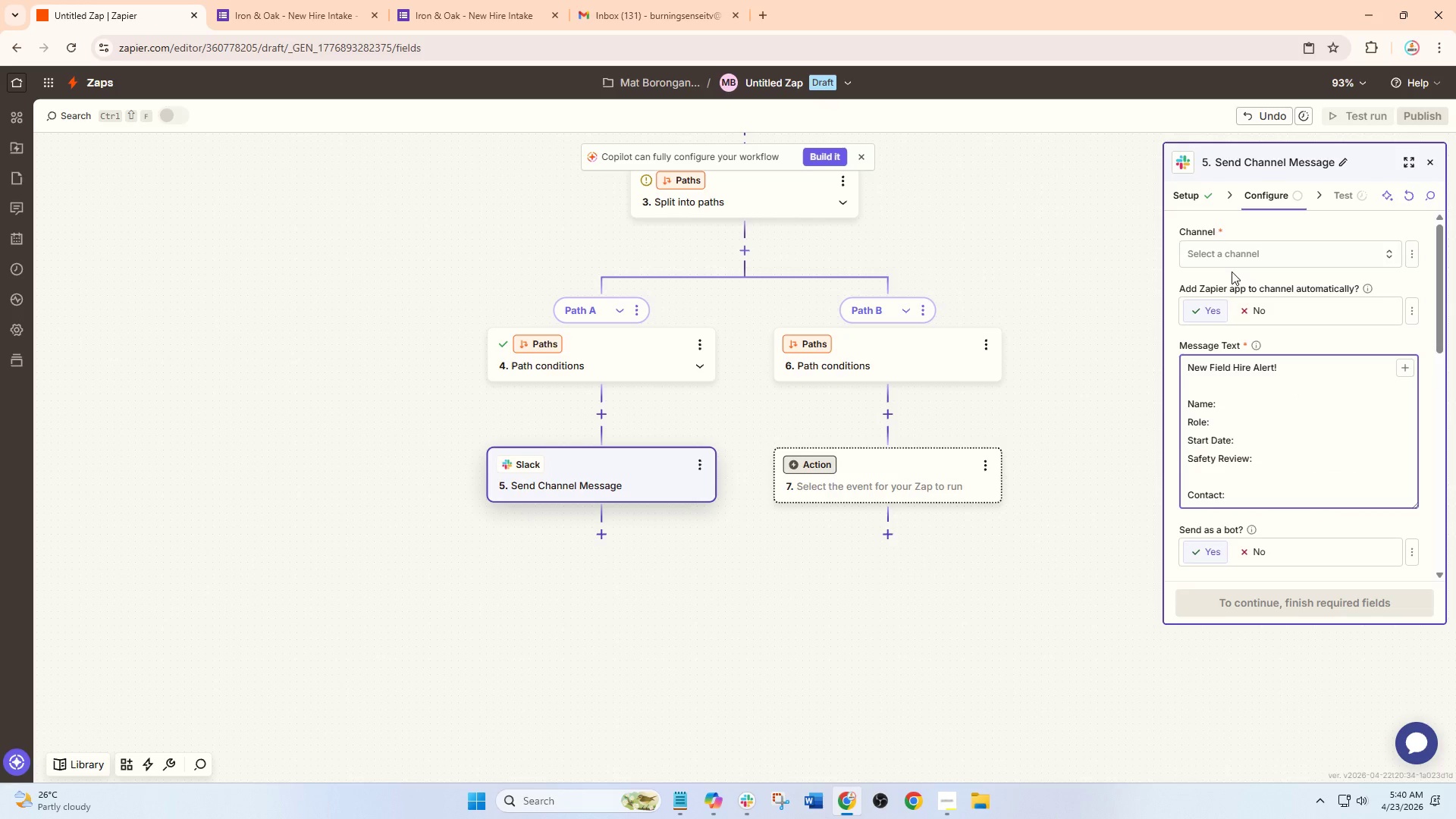 
left_click([1231, 262])
 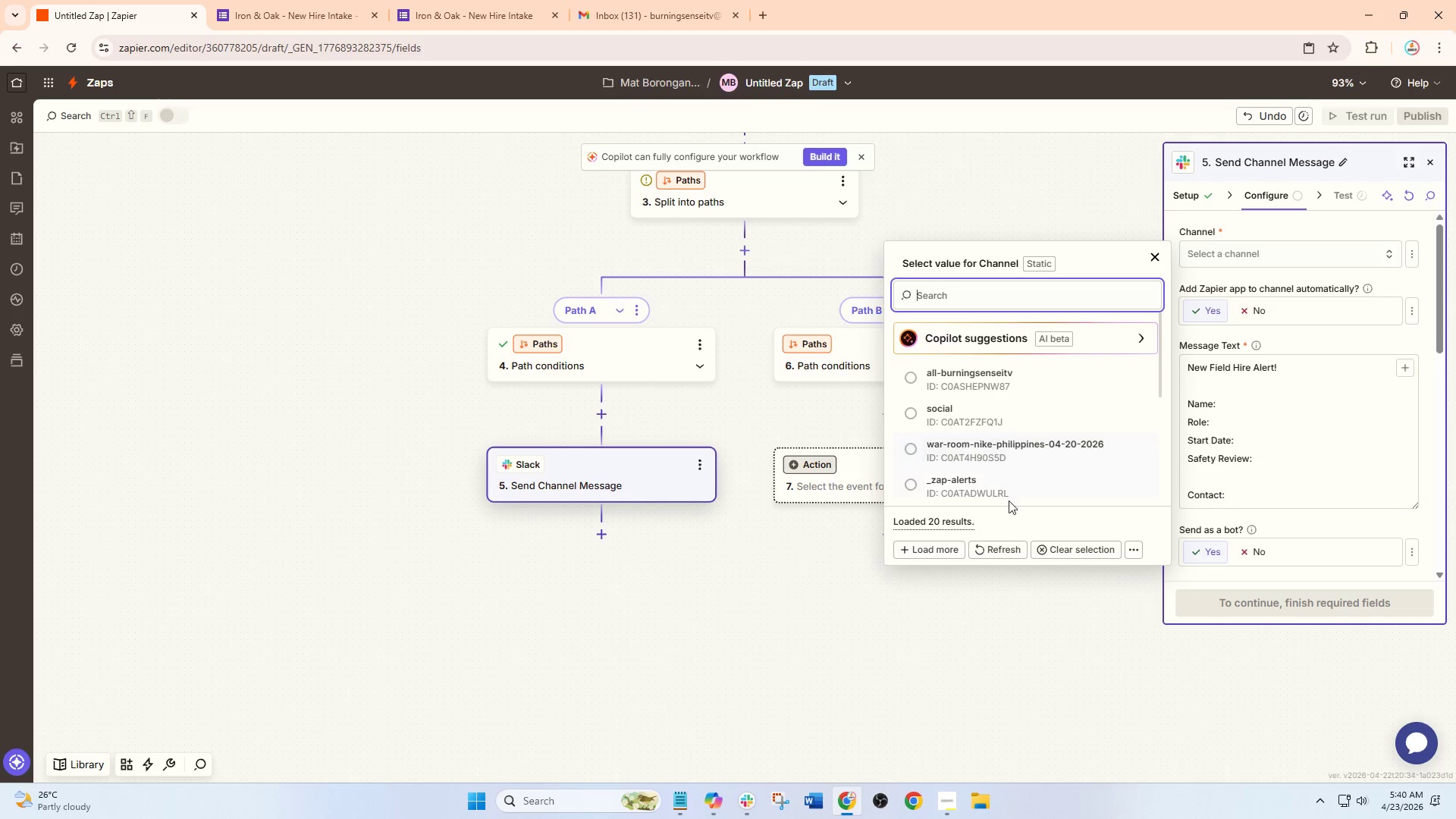 
left_click([1006, 546])
 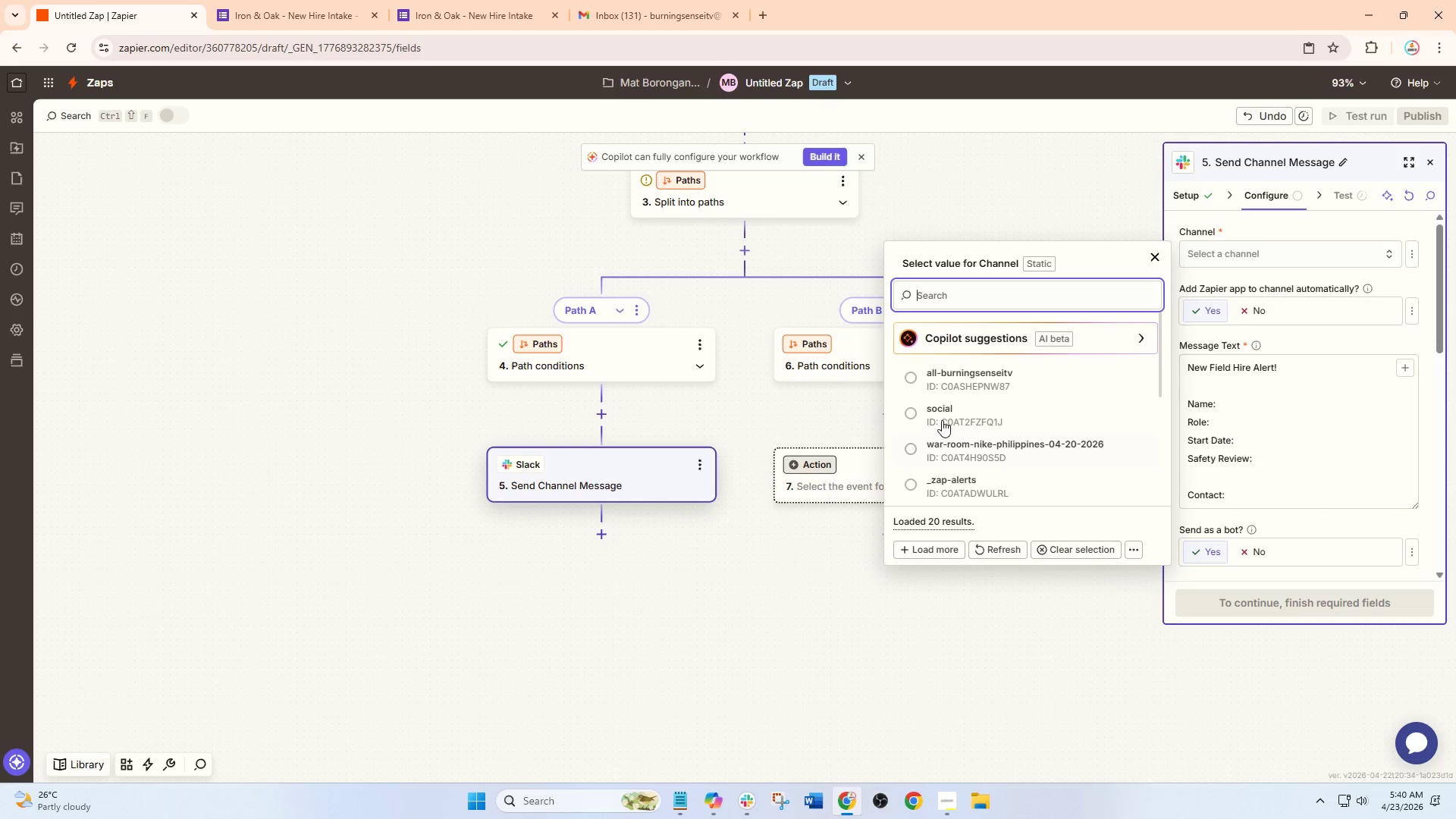 
left_click([961, 290])
 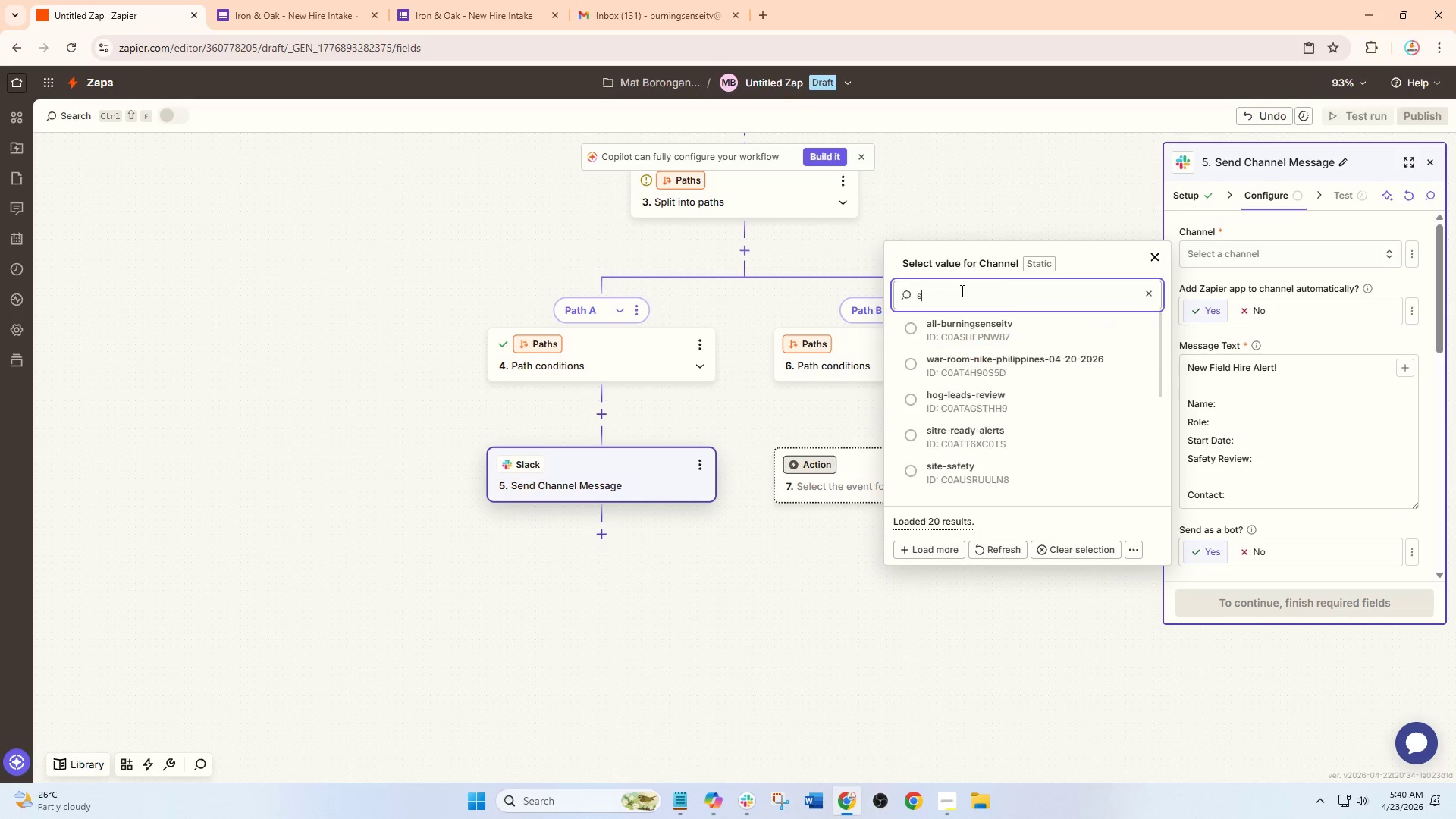 
key(S)
 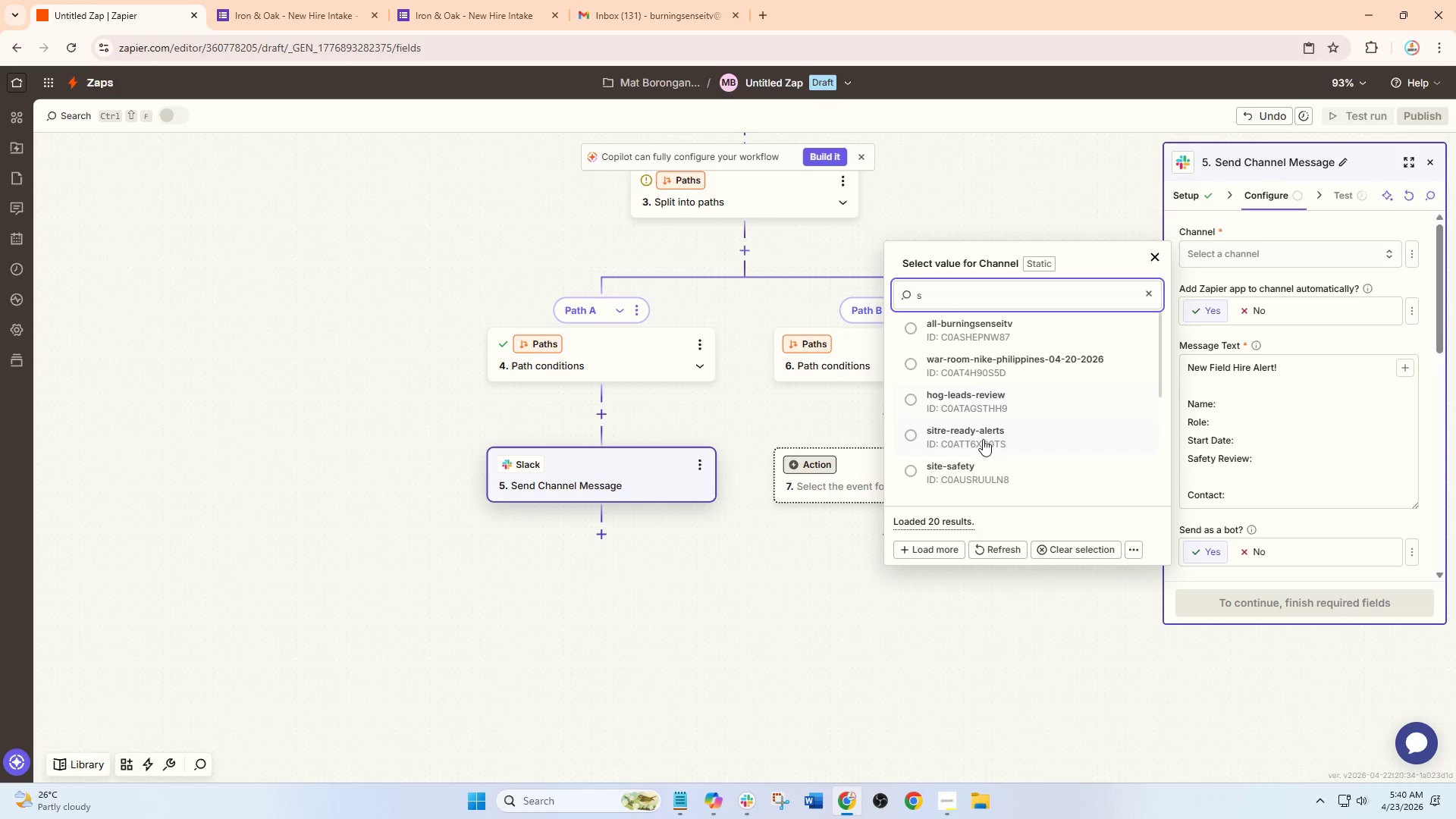 
left_click([974, 471])
 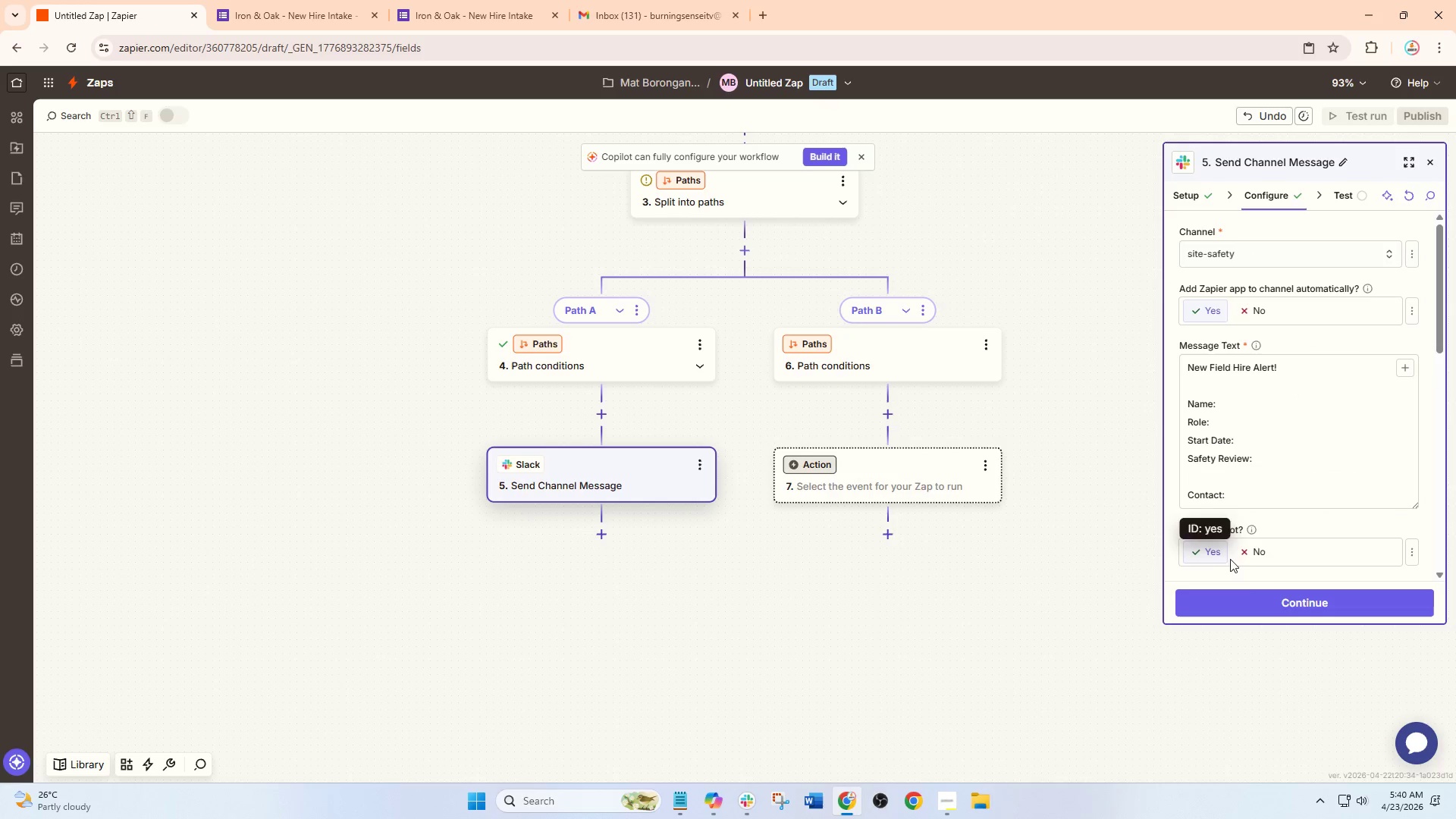 
left_click([1257, 594])
 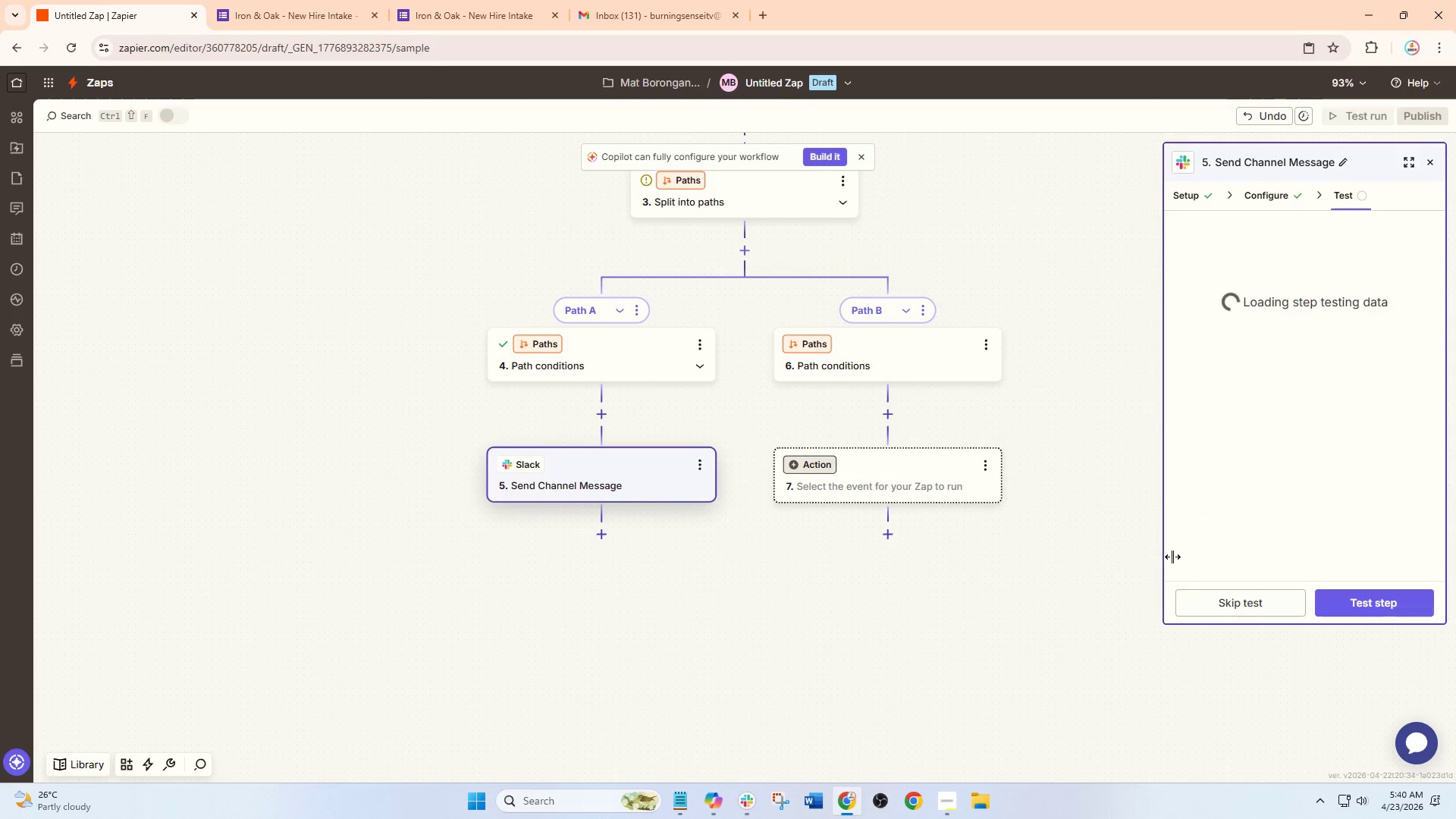 
left_click([1247, 609])
 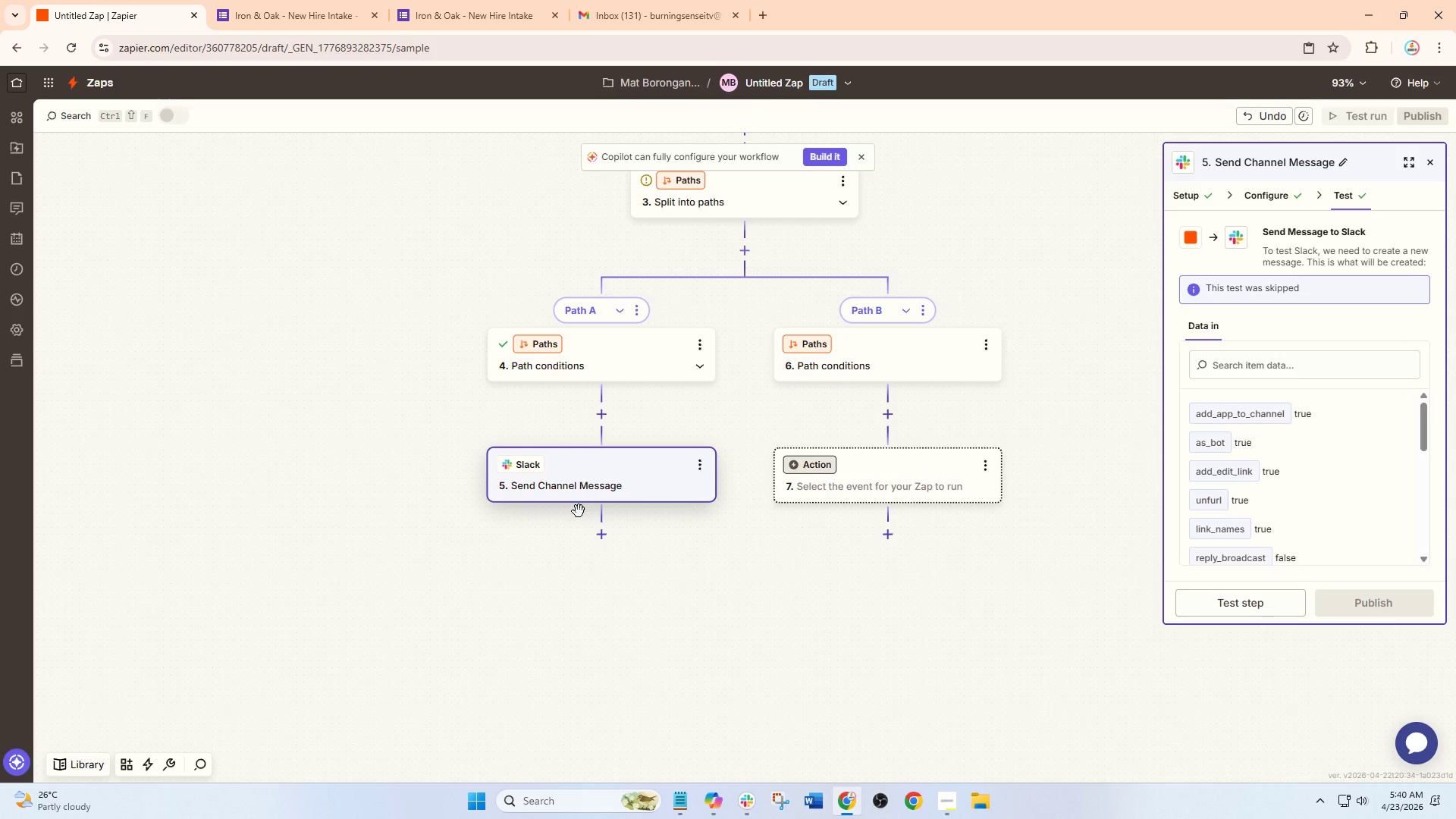 
wait(8.03)
 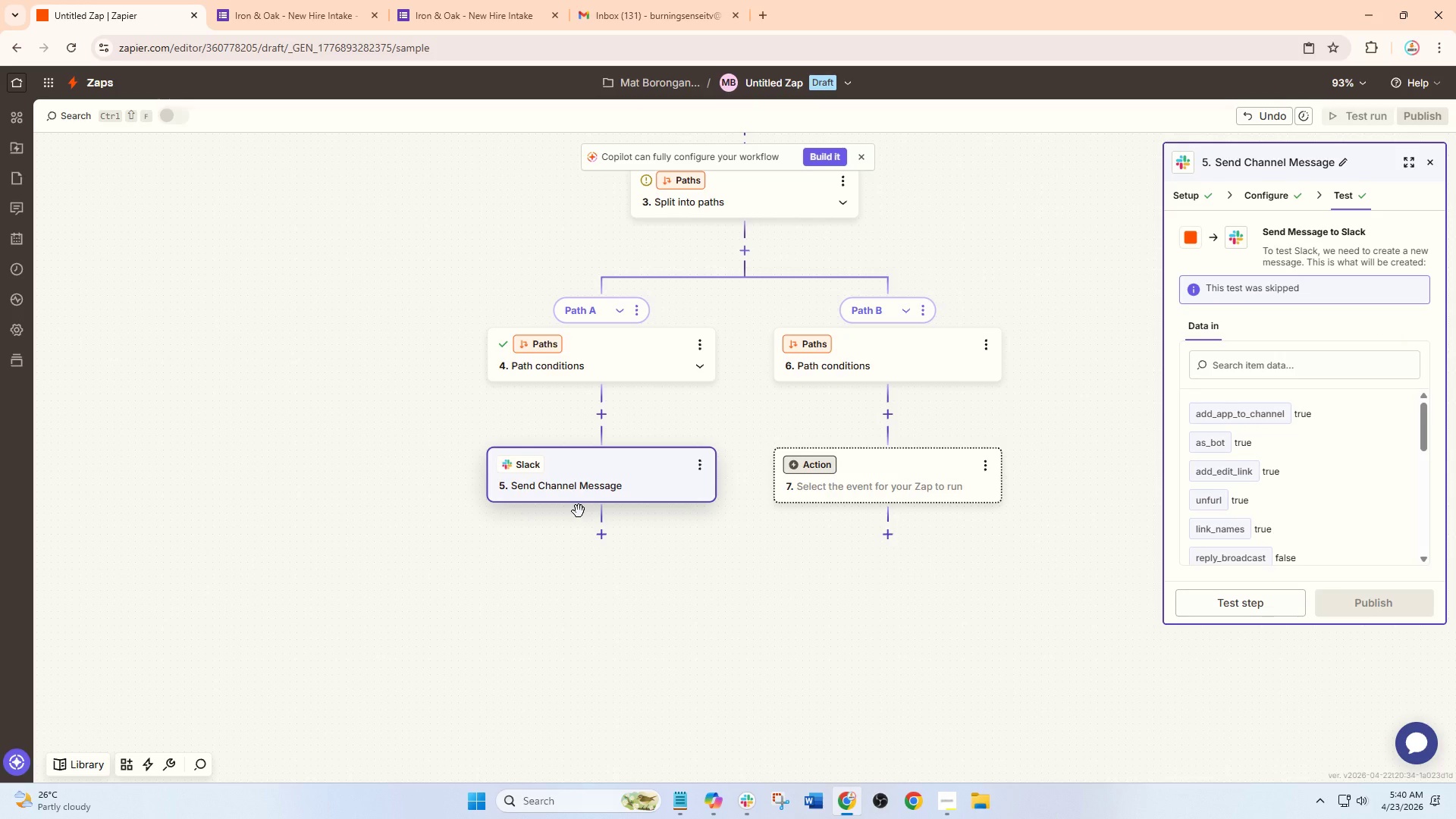 
double_click([598, 543])
 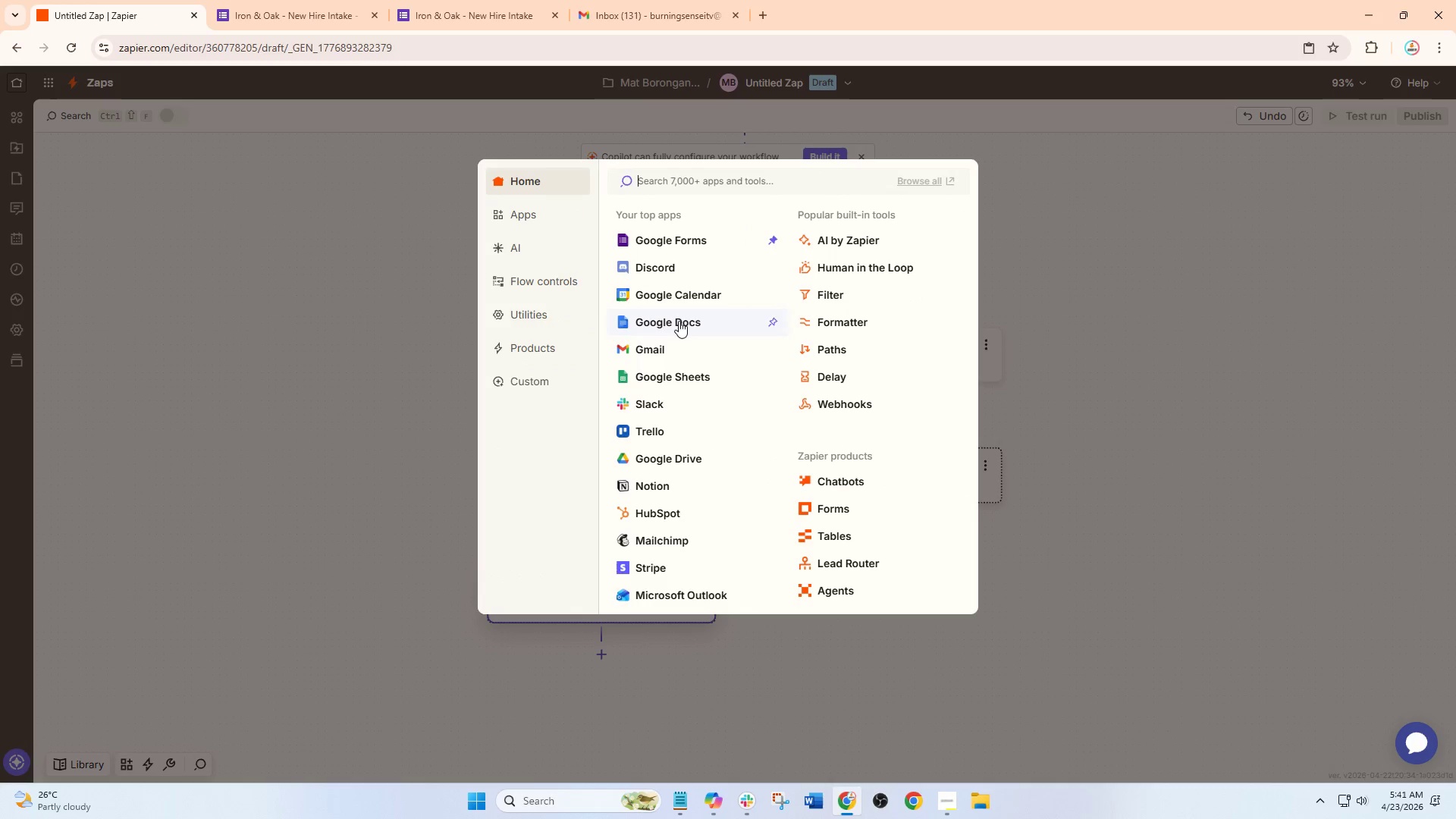 
left_click([680, 382])
 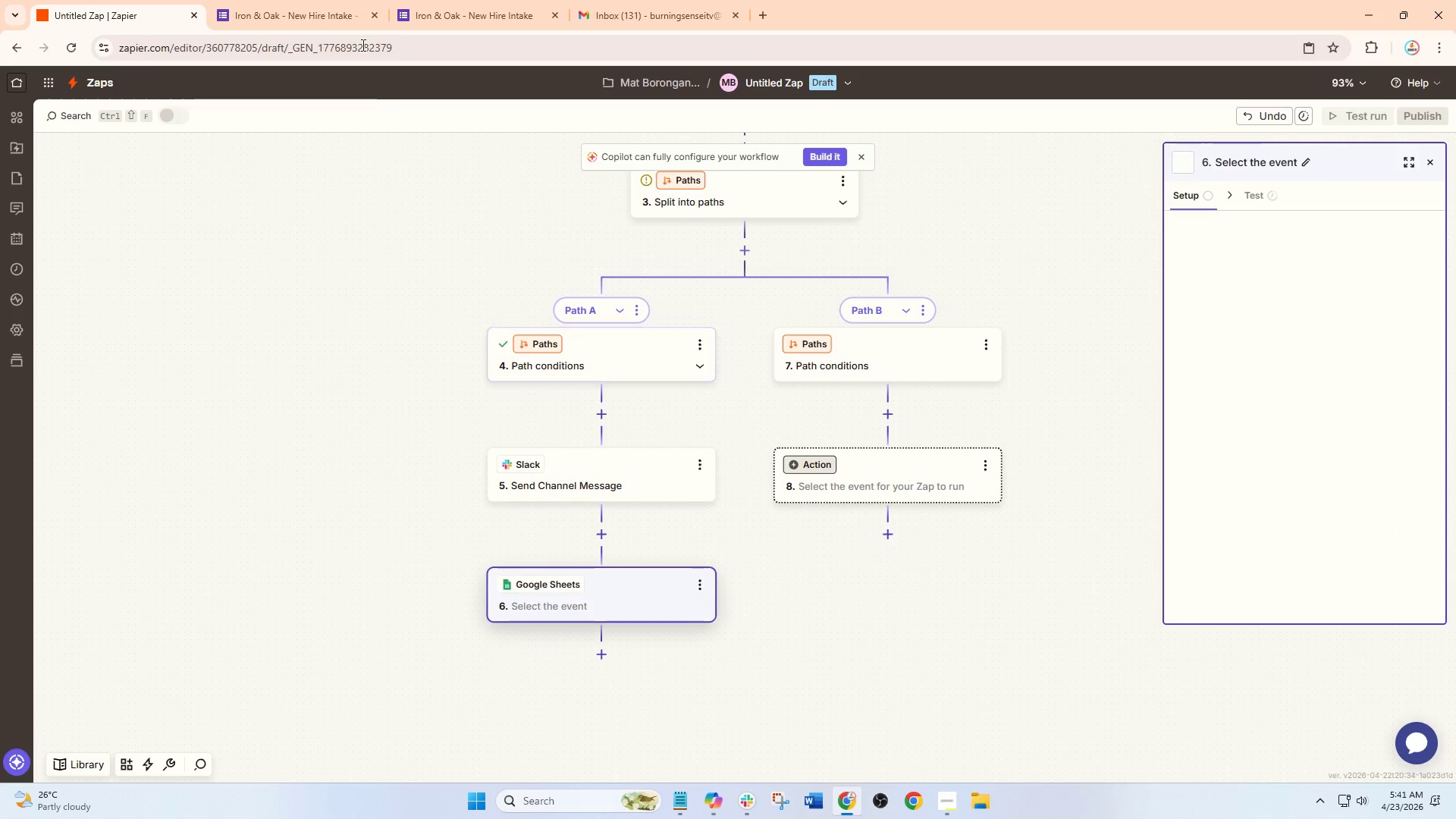 
left_click_drag(start_coordinate=[319, 0], to_coordinate=[324, 0])
 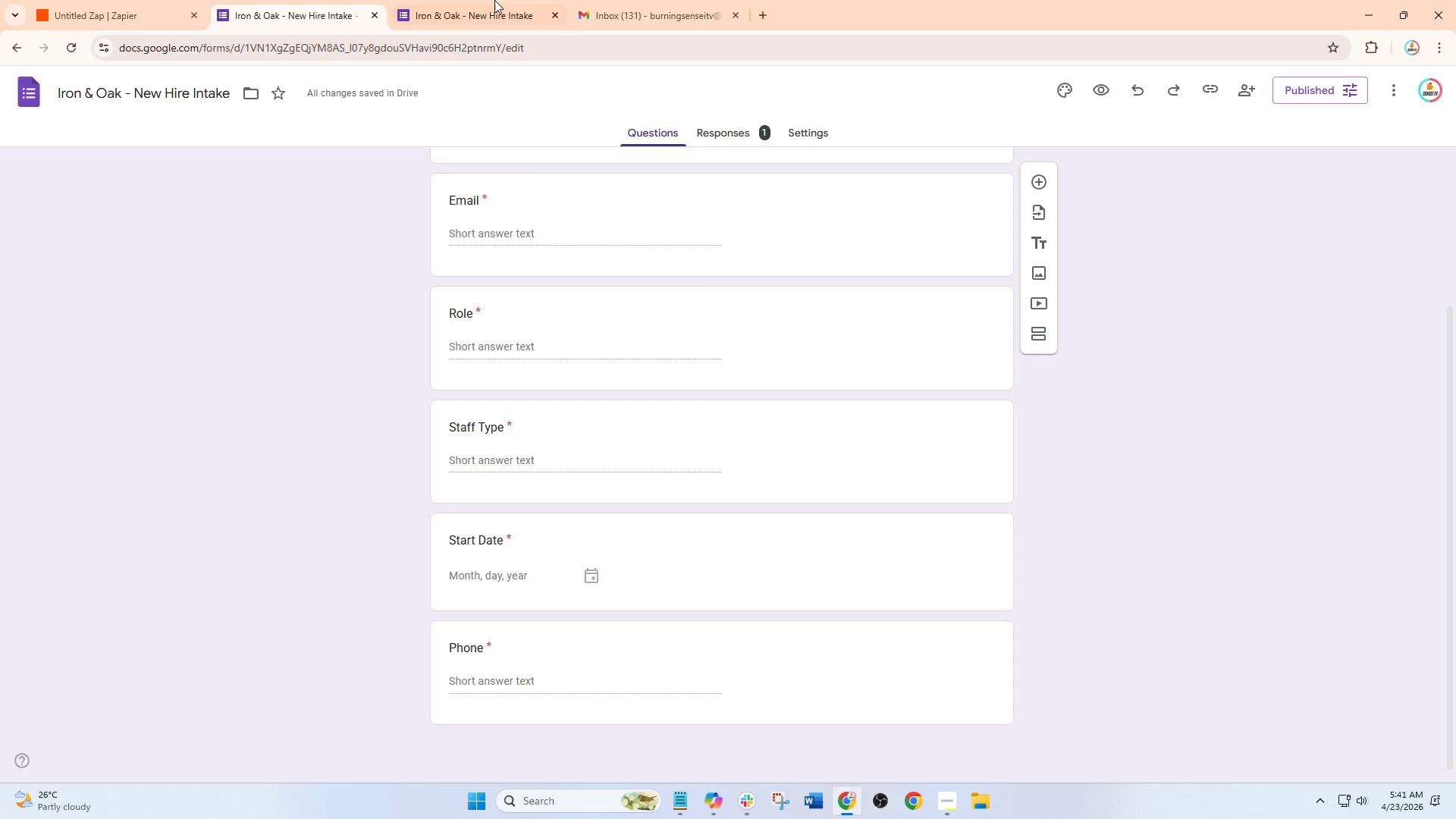 
double_click([515, 0])
 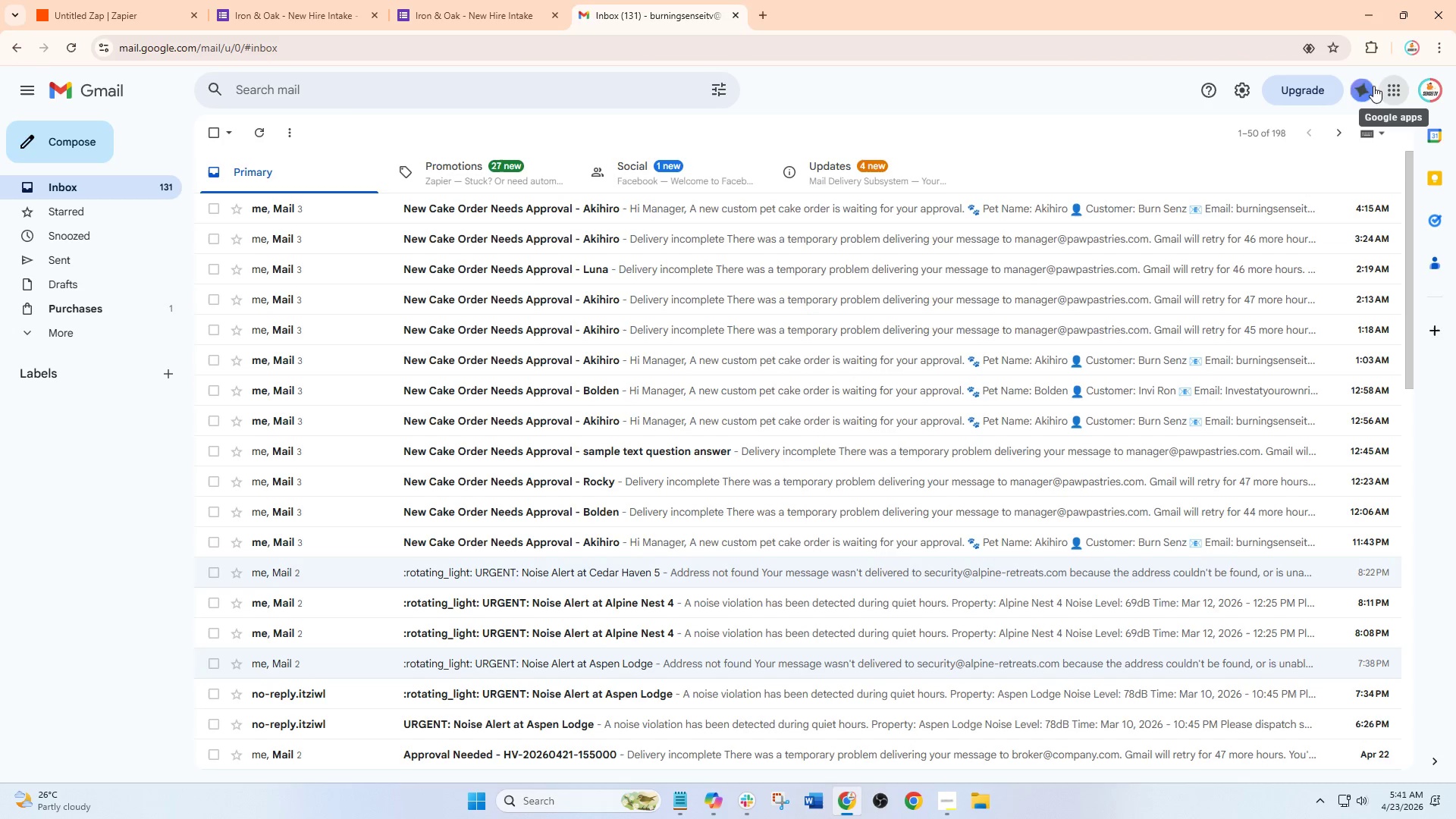 
left_click([1404, 87])
 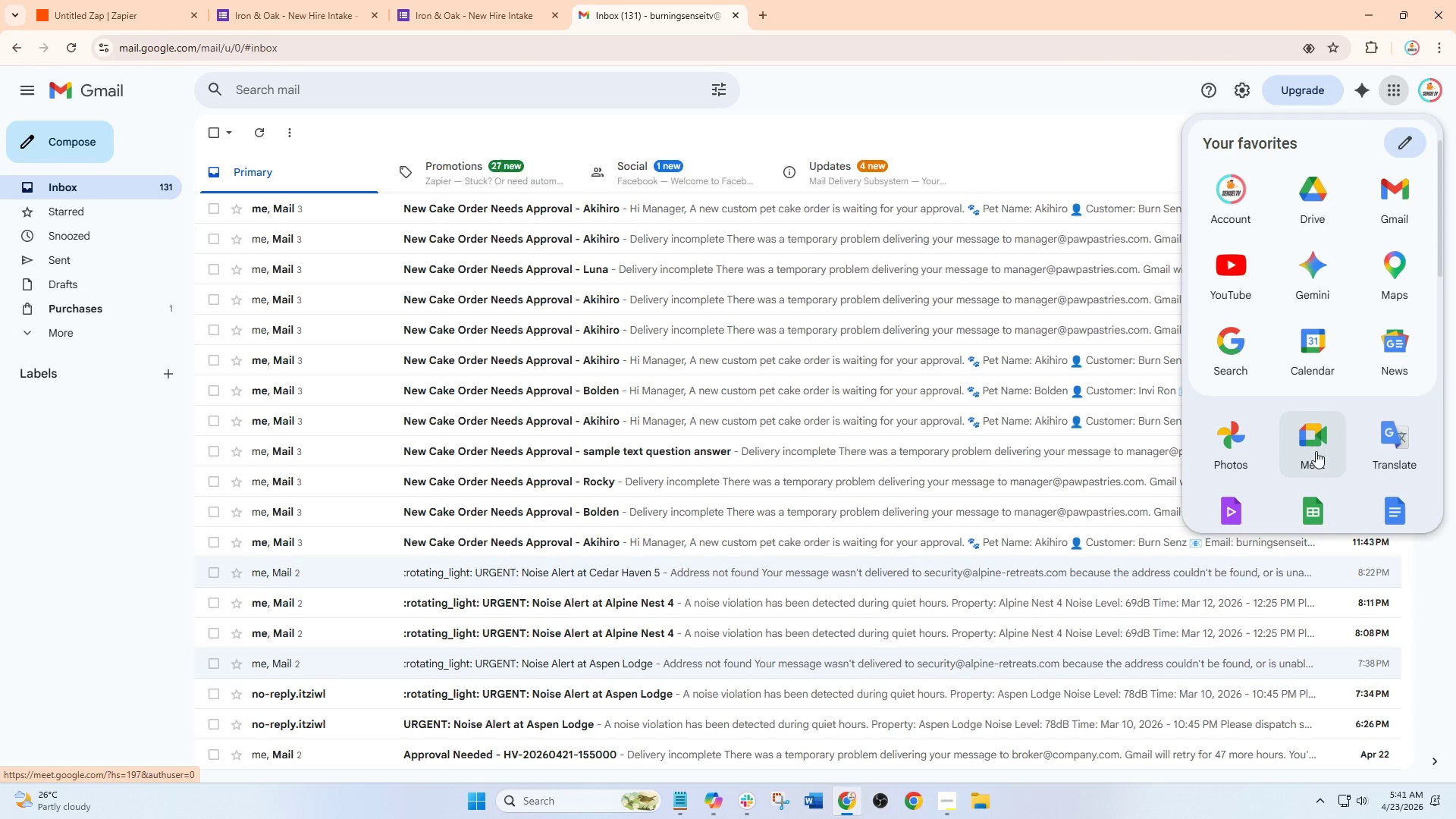 
left_click([1310, 492])
 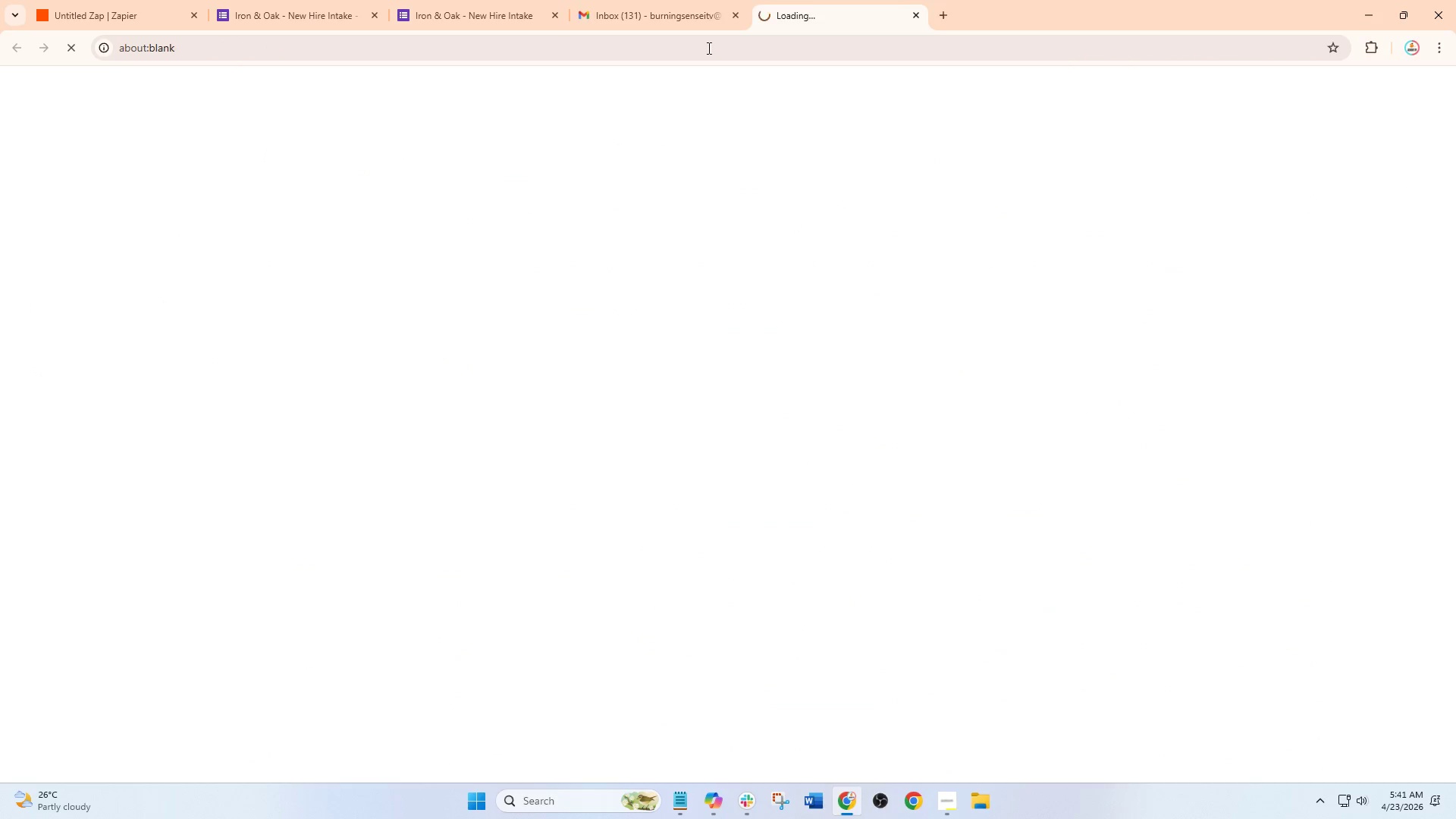 
left_click([708, 0])
 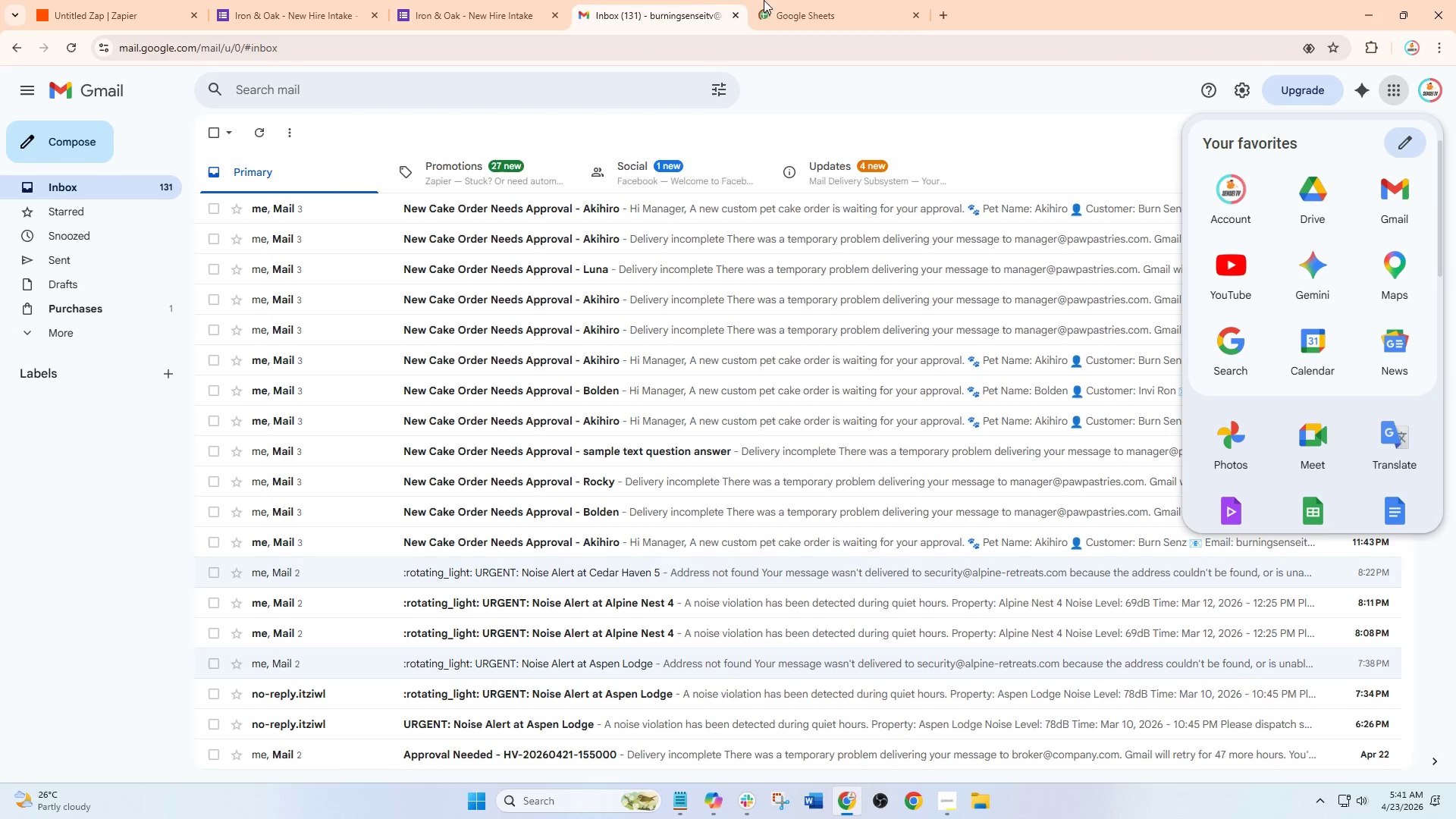 
left_click_drag(start_coordinate=[800, 0], to_coordinate=[487, 0])
 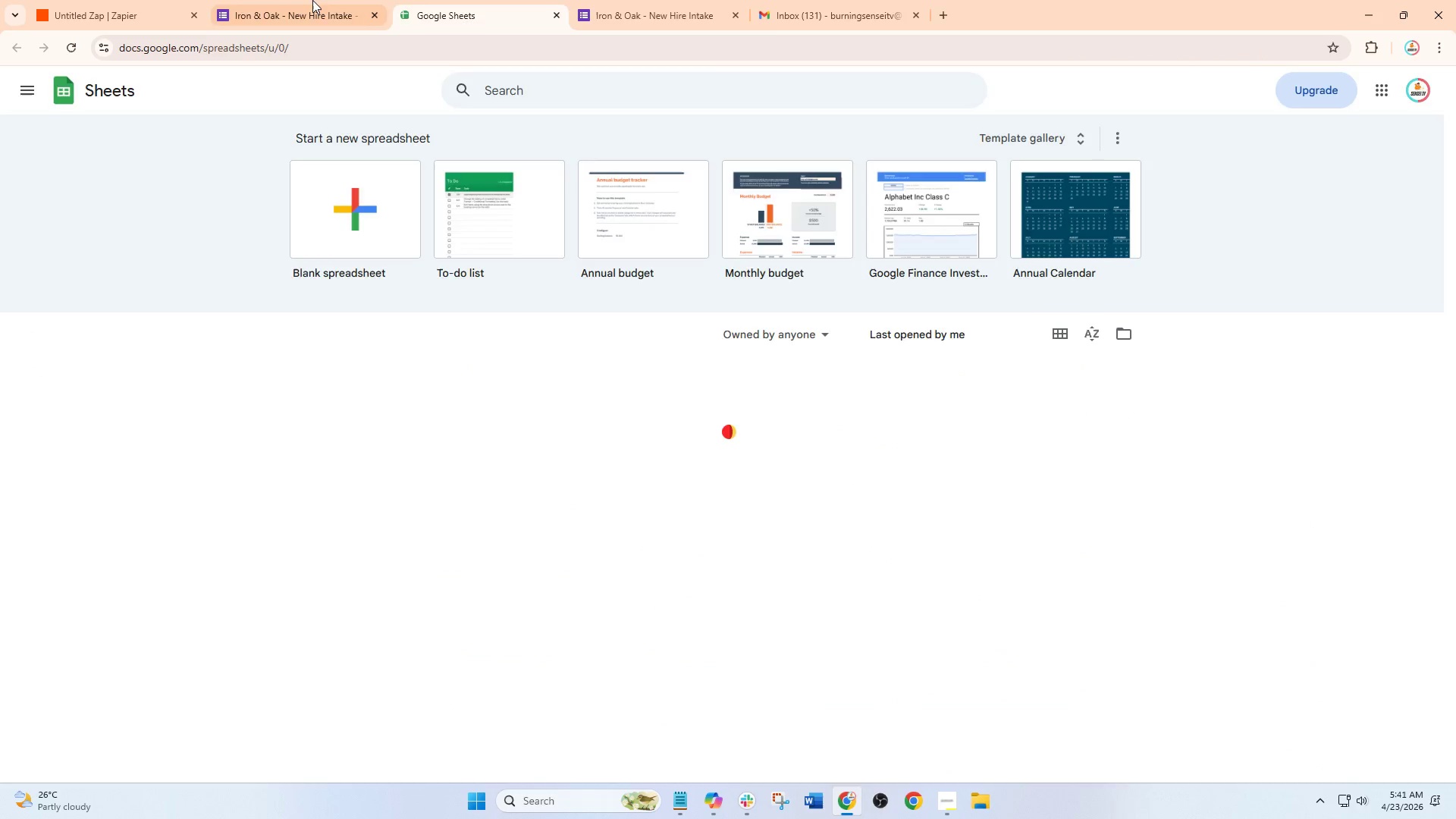 
left_click([312, 0])
 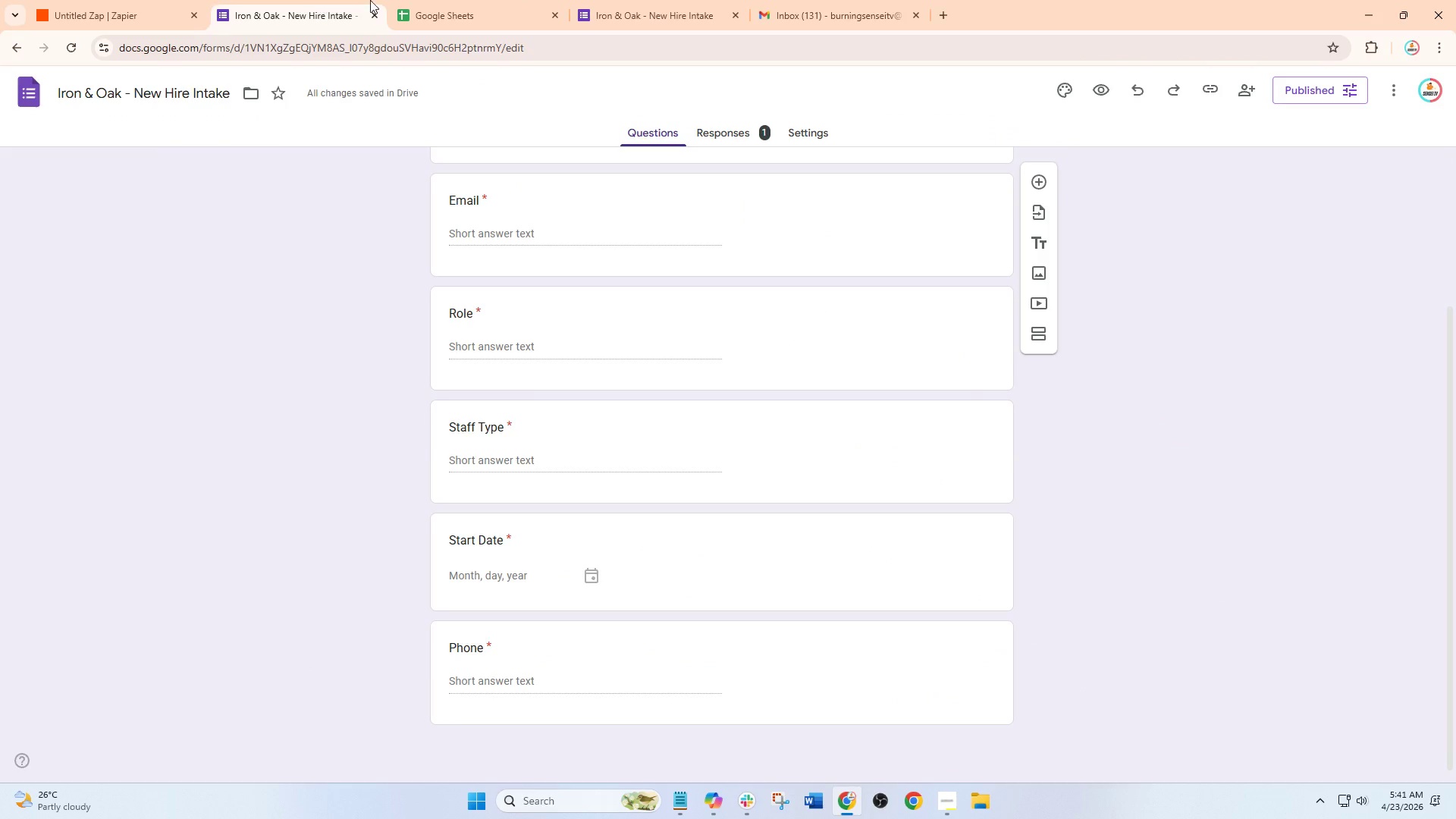 
left_click([476, 0])
 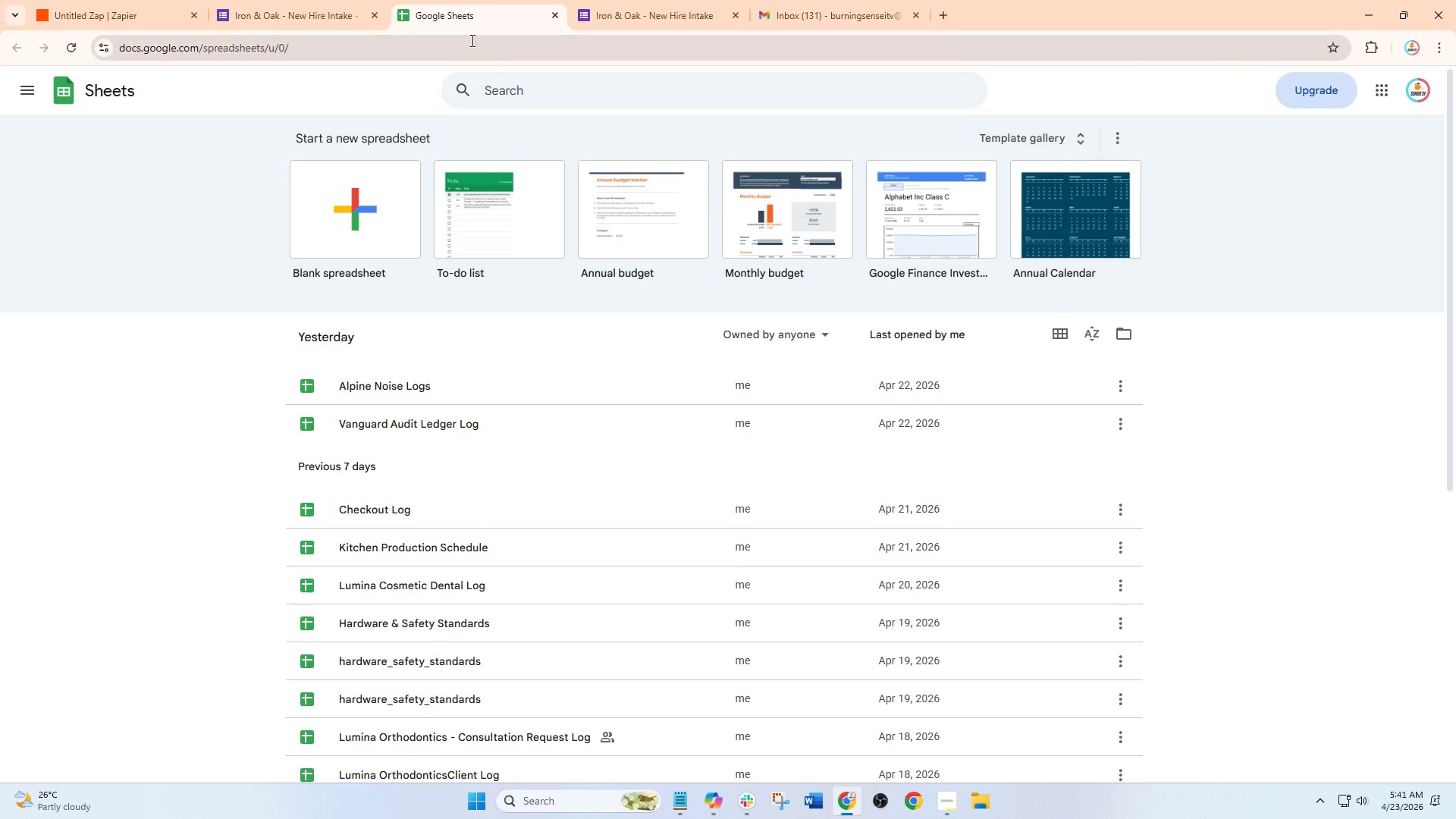 
left_click_drag(start_coordinate=[463, 0], to_coordinate=[299, 9])
 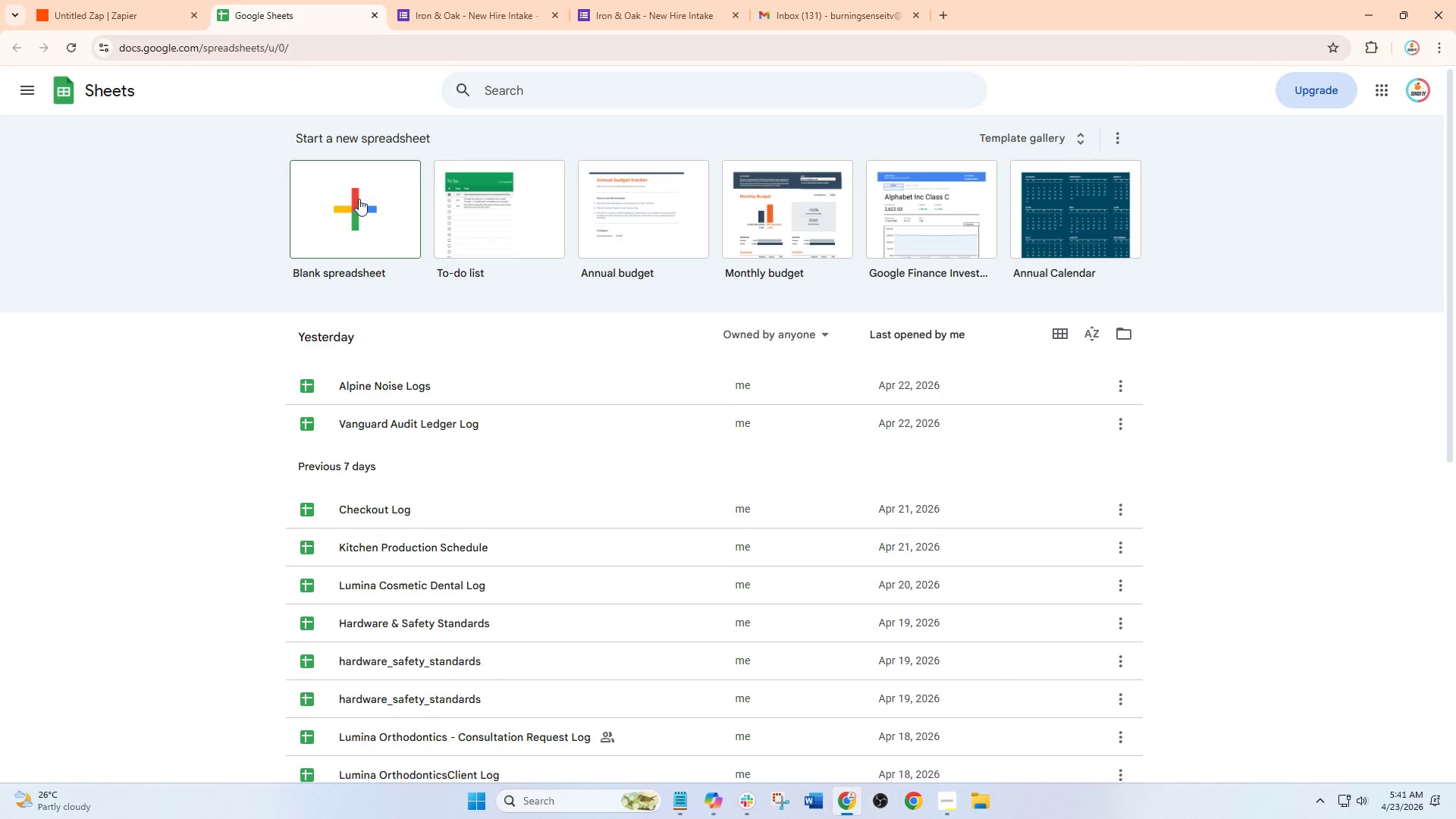 
left_click([359, 202])
 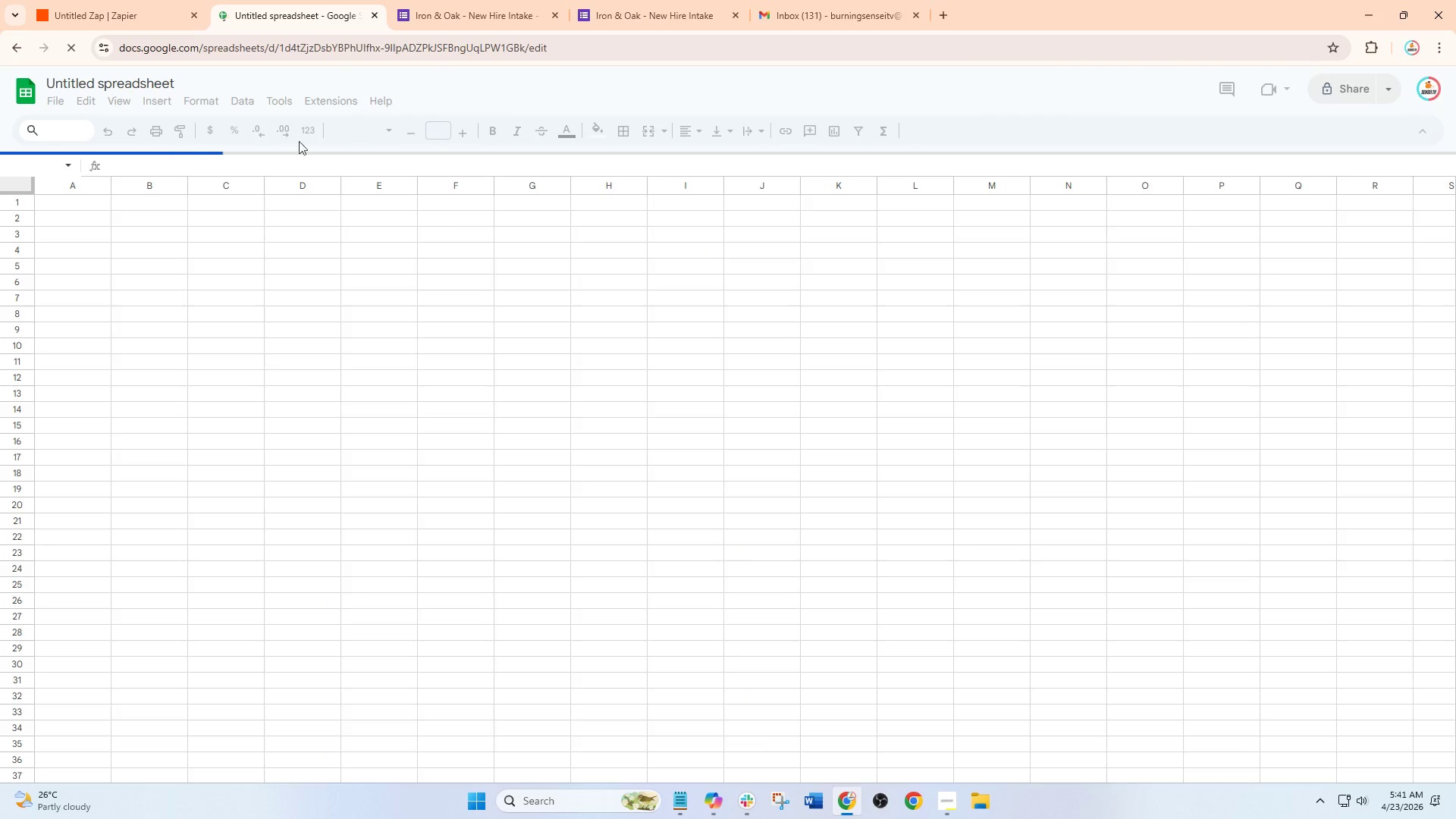 
mouse_move([124, 86])
 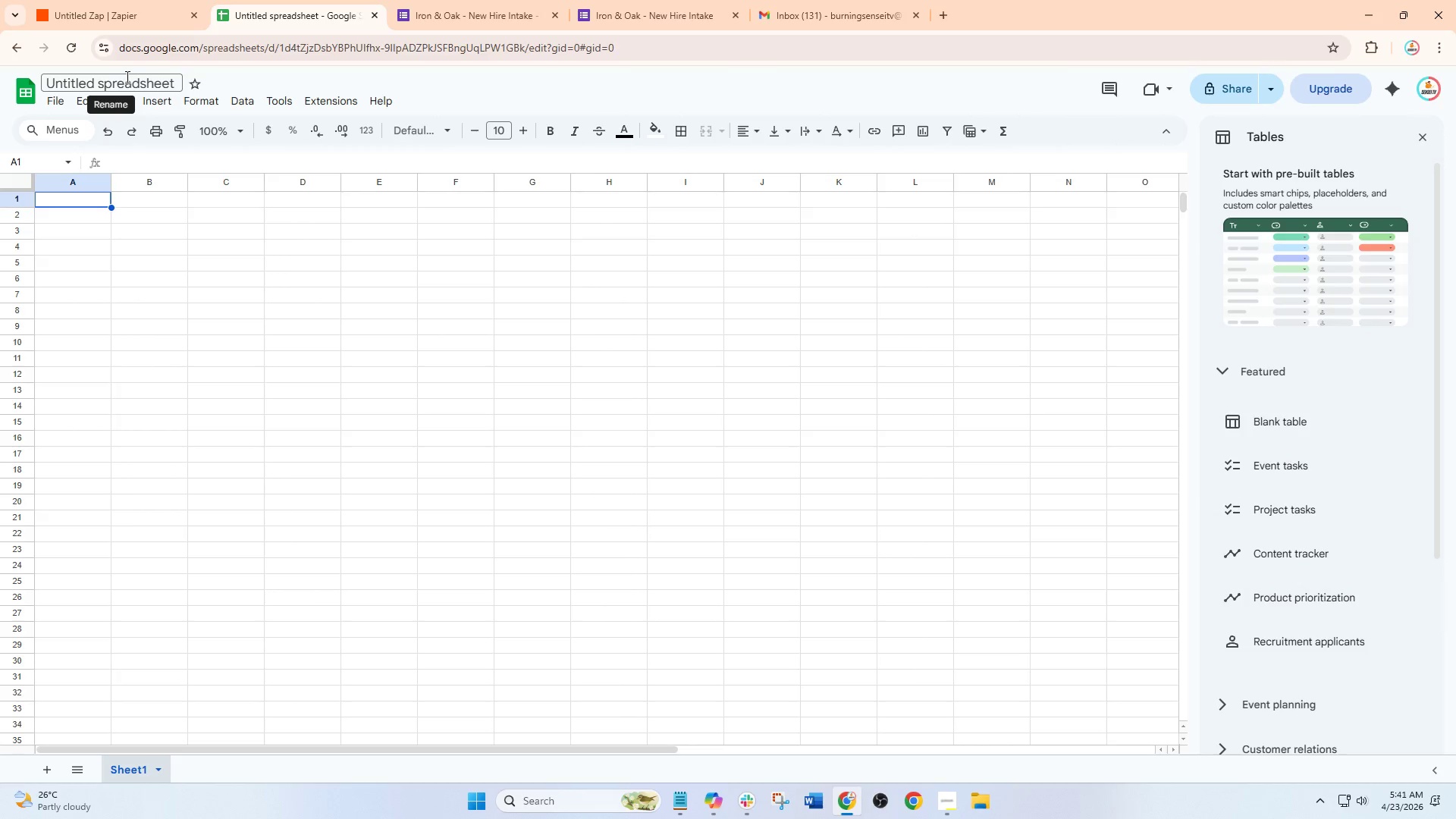 
left_click([125, 75])
 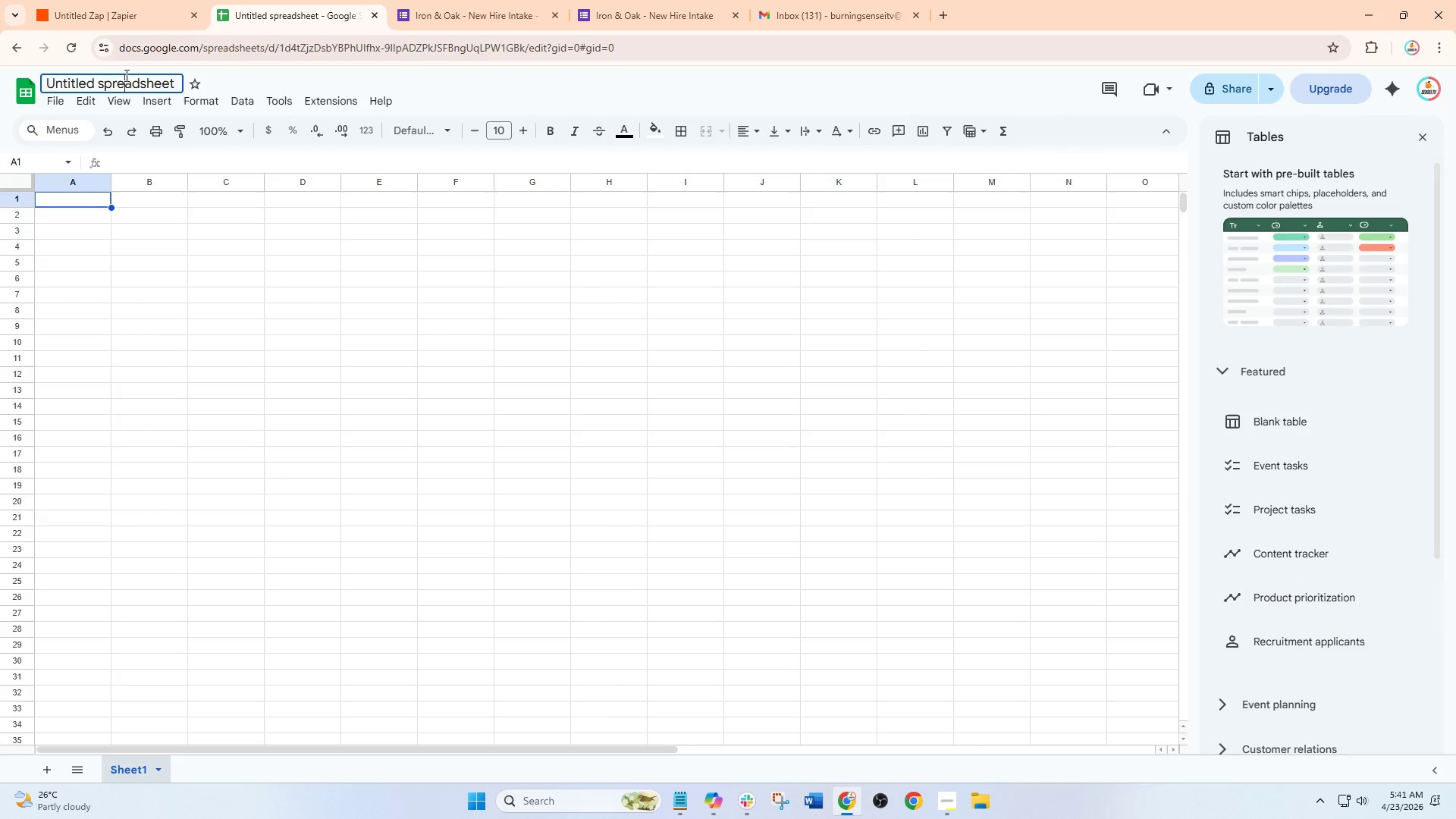 
key(Control+A)
 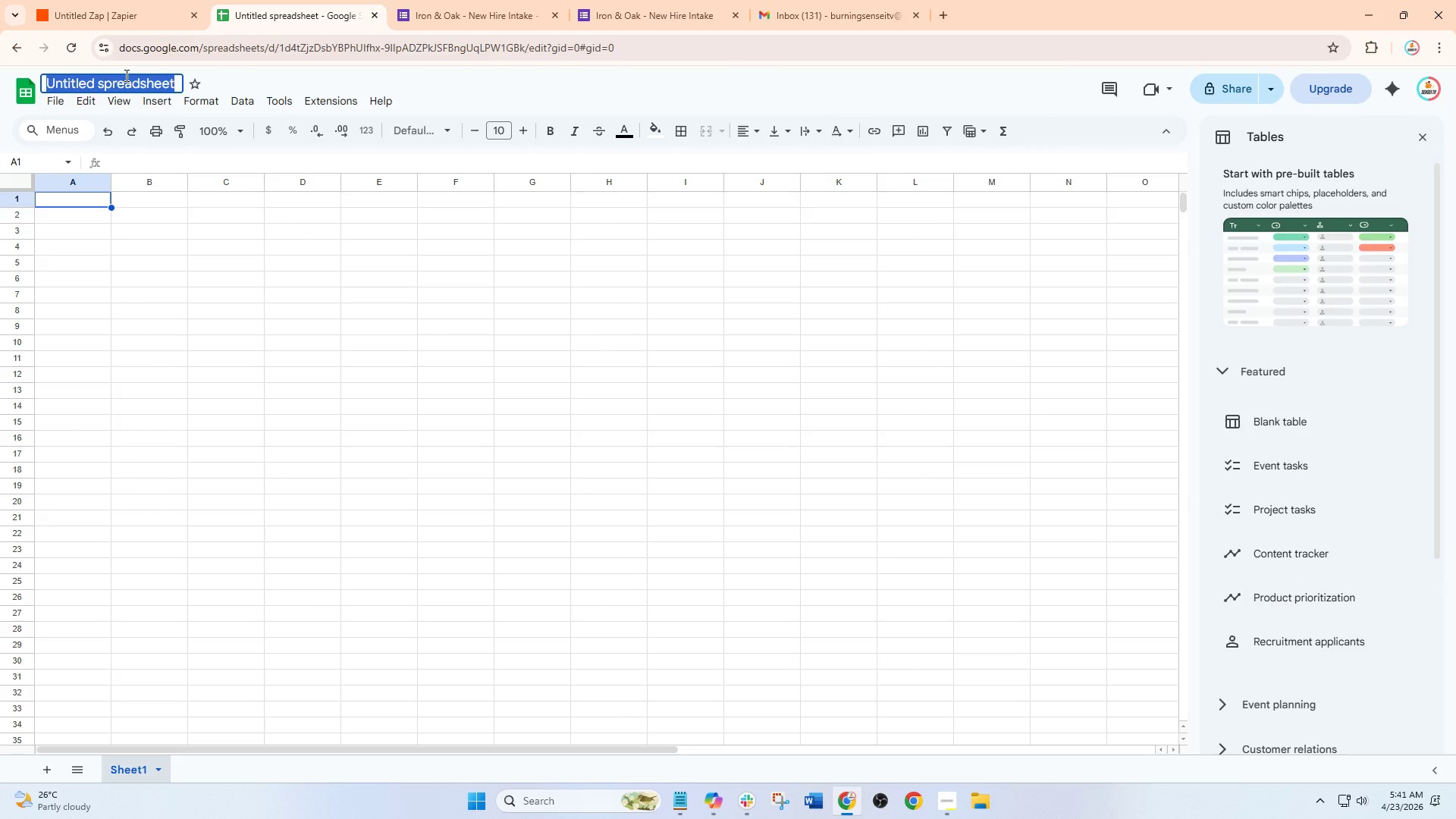 
type(Iron )
 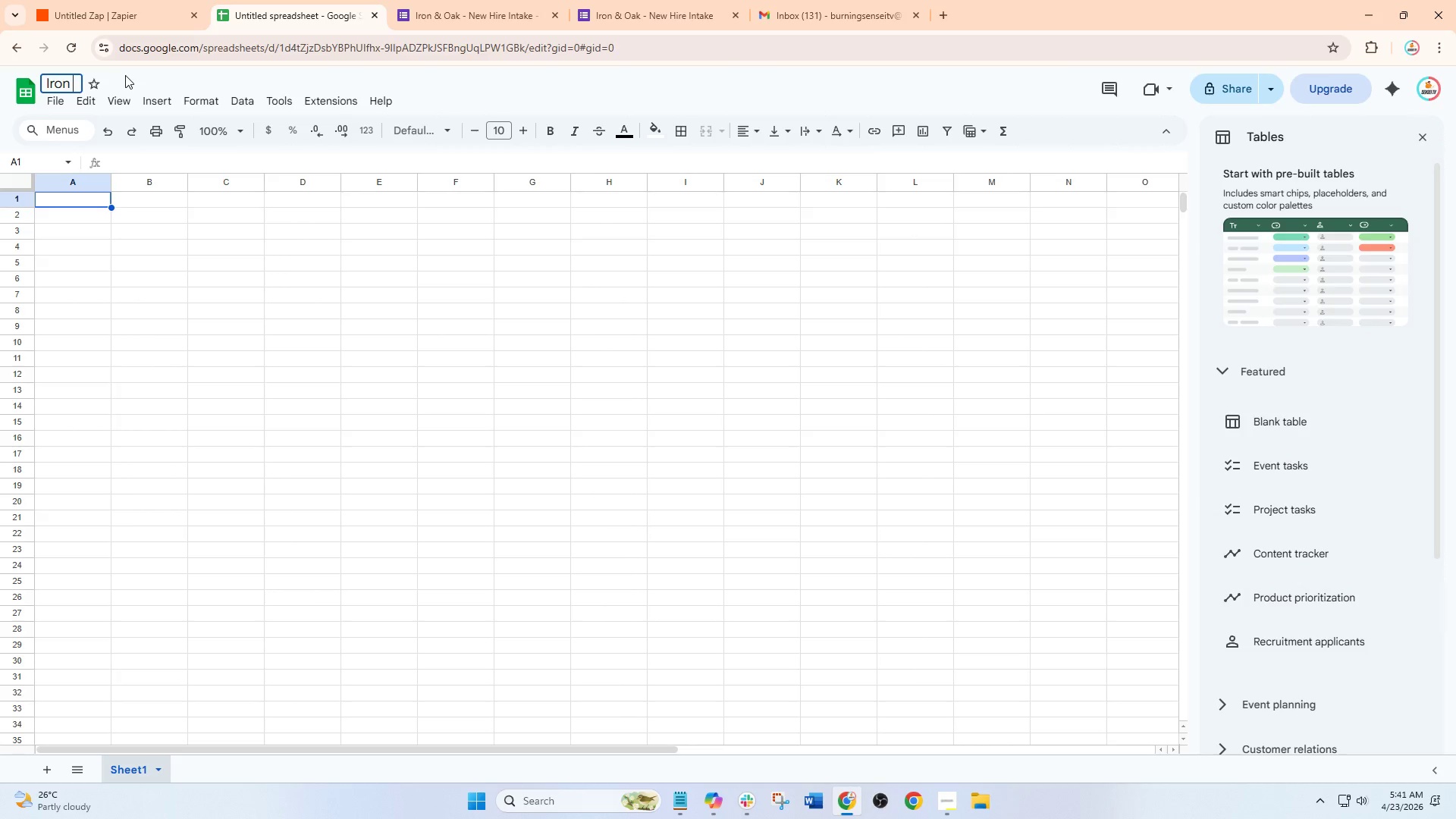 
hold_key(key=ShiftLeft, duration=1.5)
 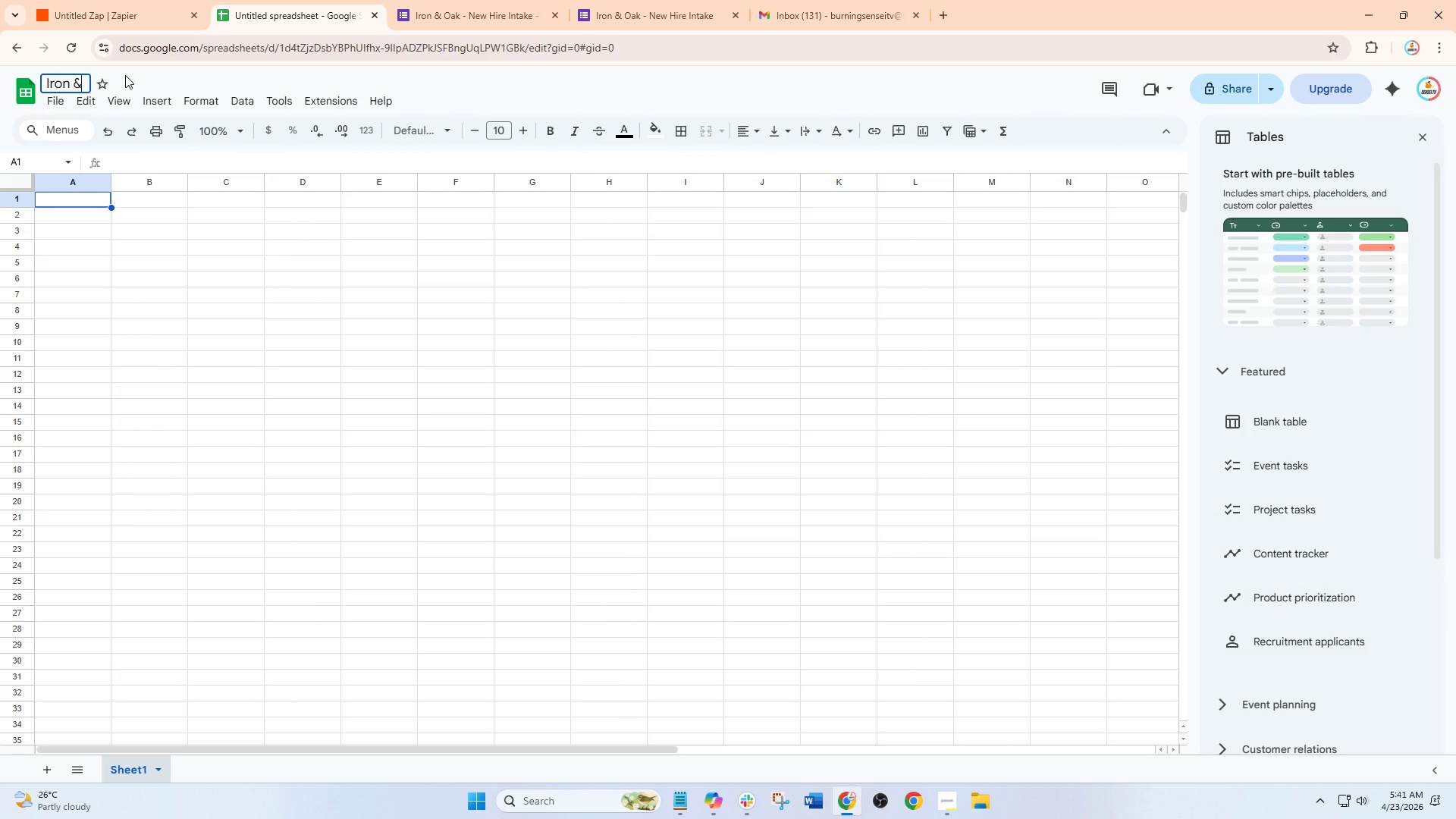 
type(& Oak)
 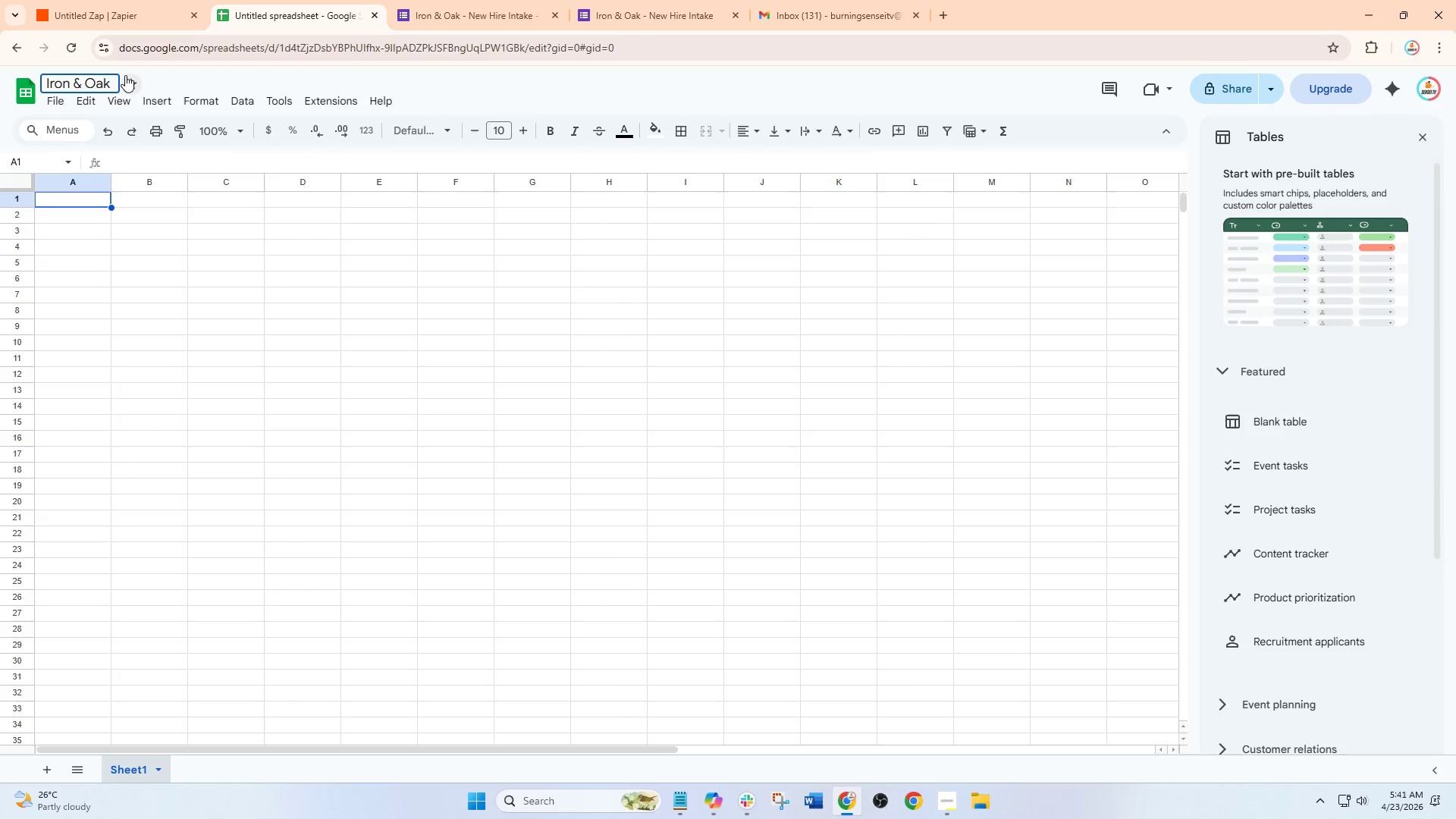 
type( Master Employee Roster)
 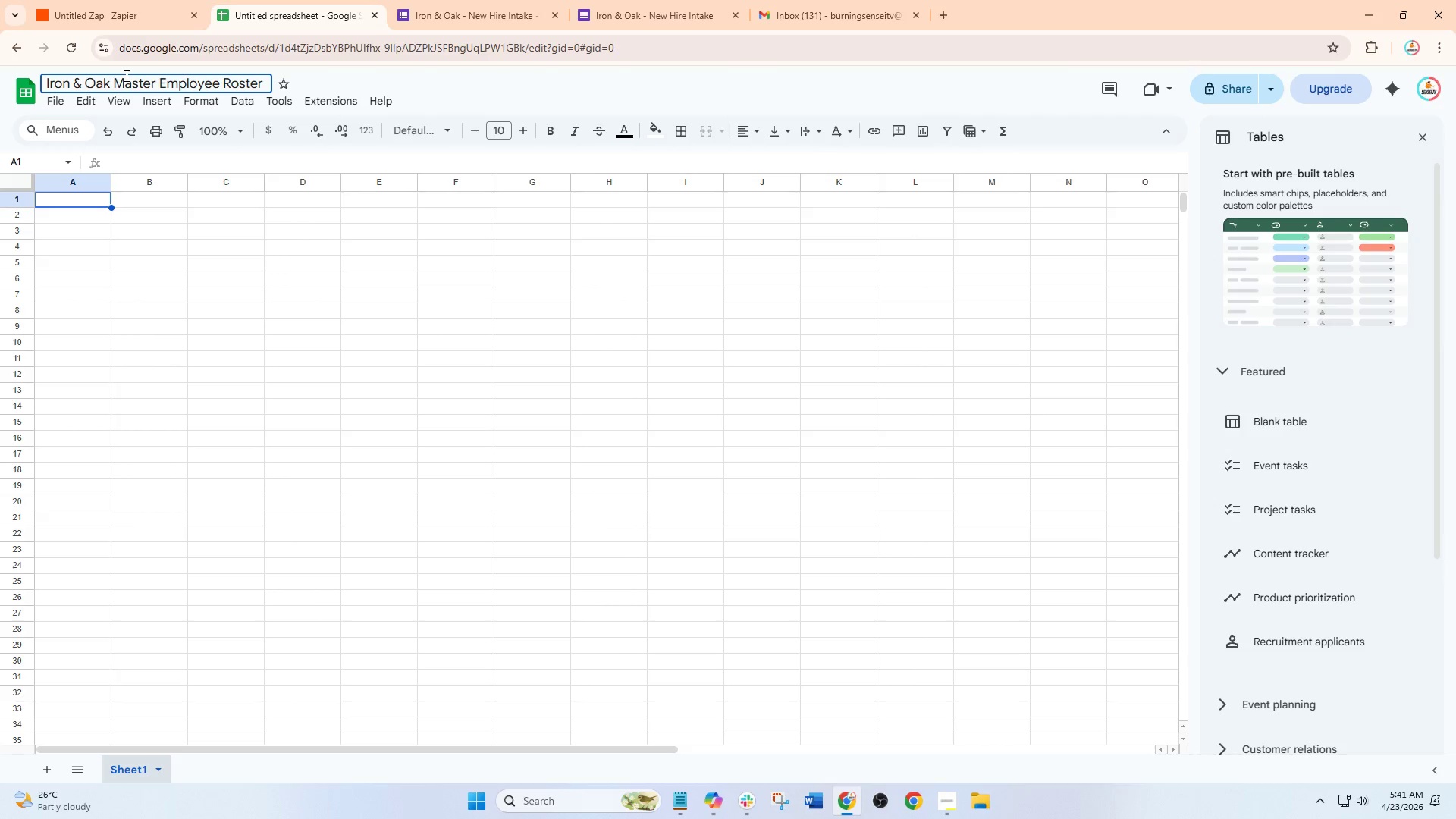 
wait(16.45)
 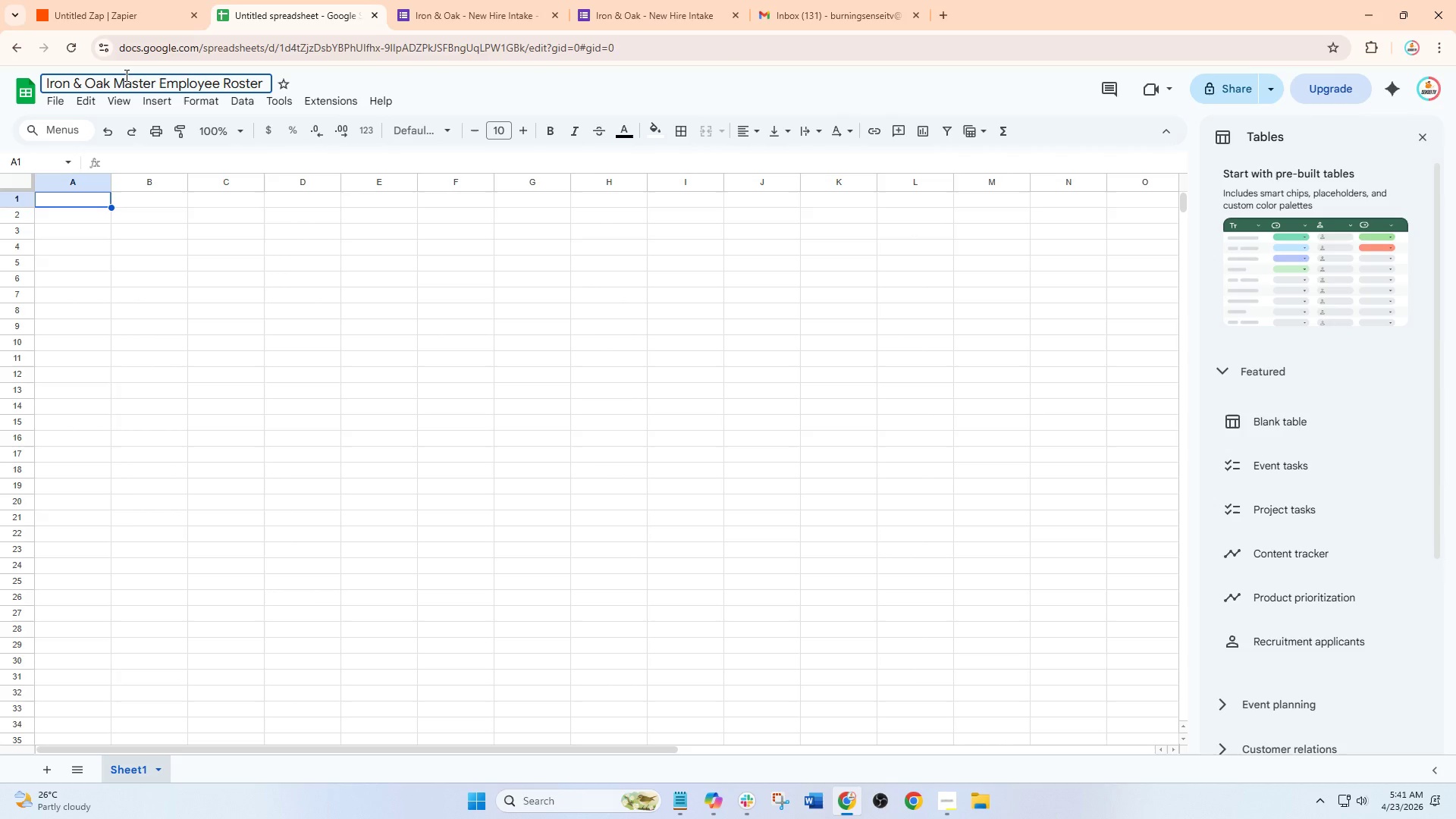 
left_click([143, 766])
 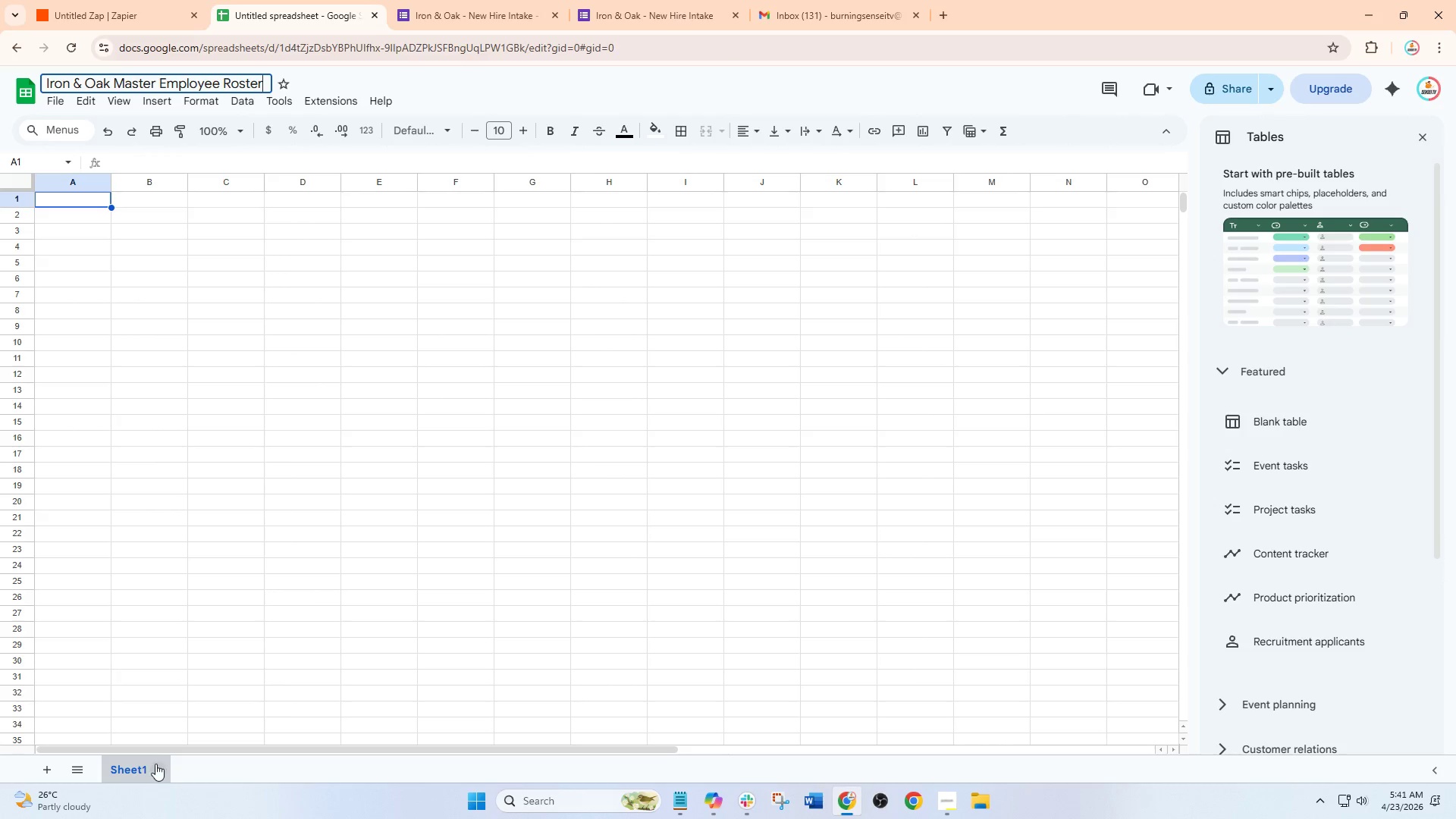 
left_click([155, 764])
 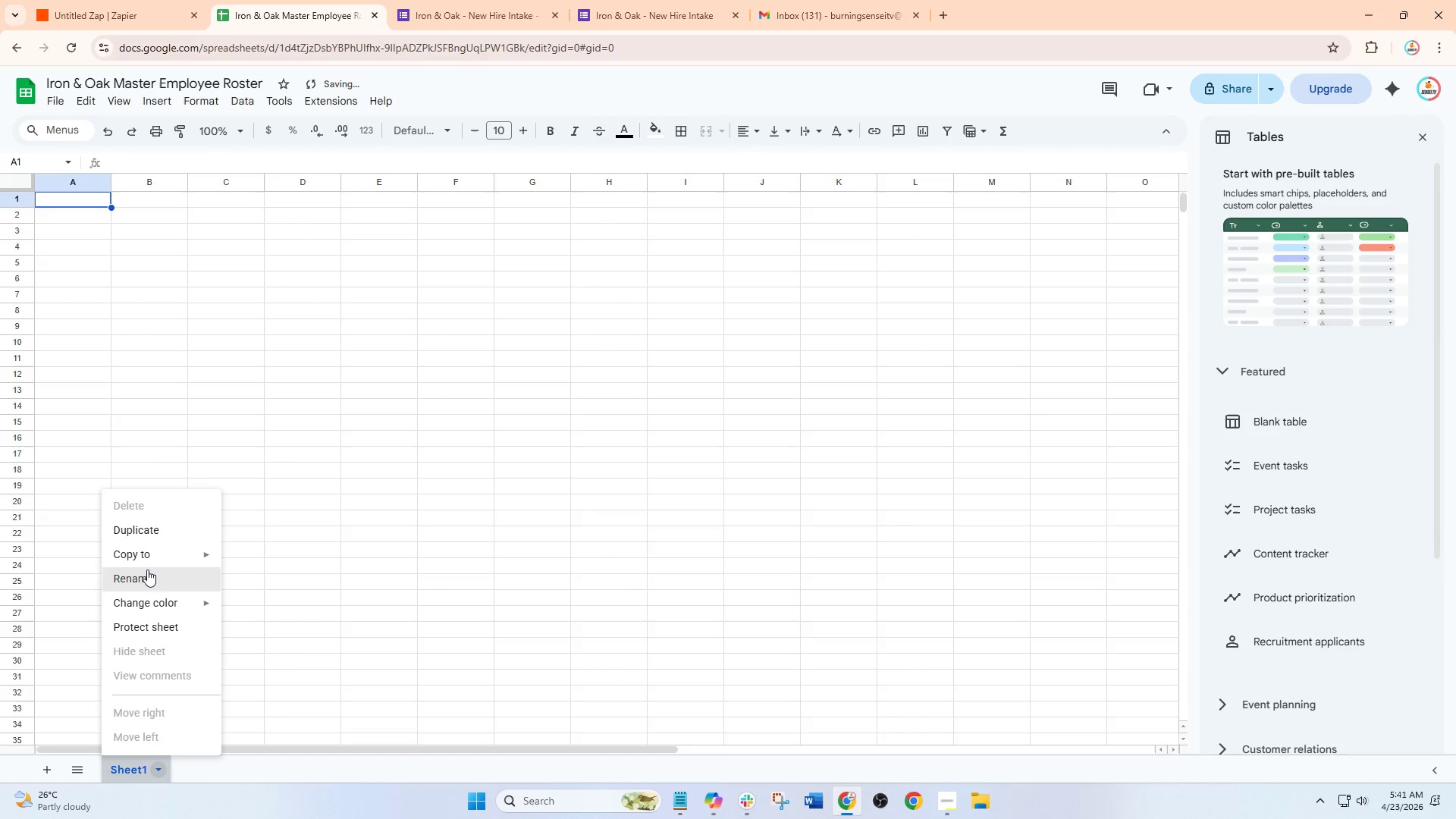 
left_click([147, 570])
 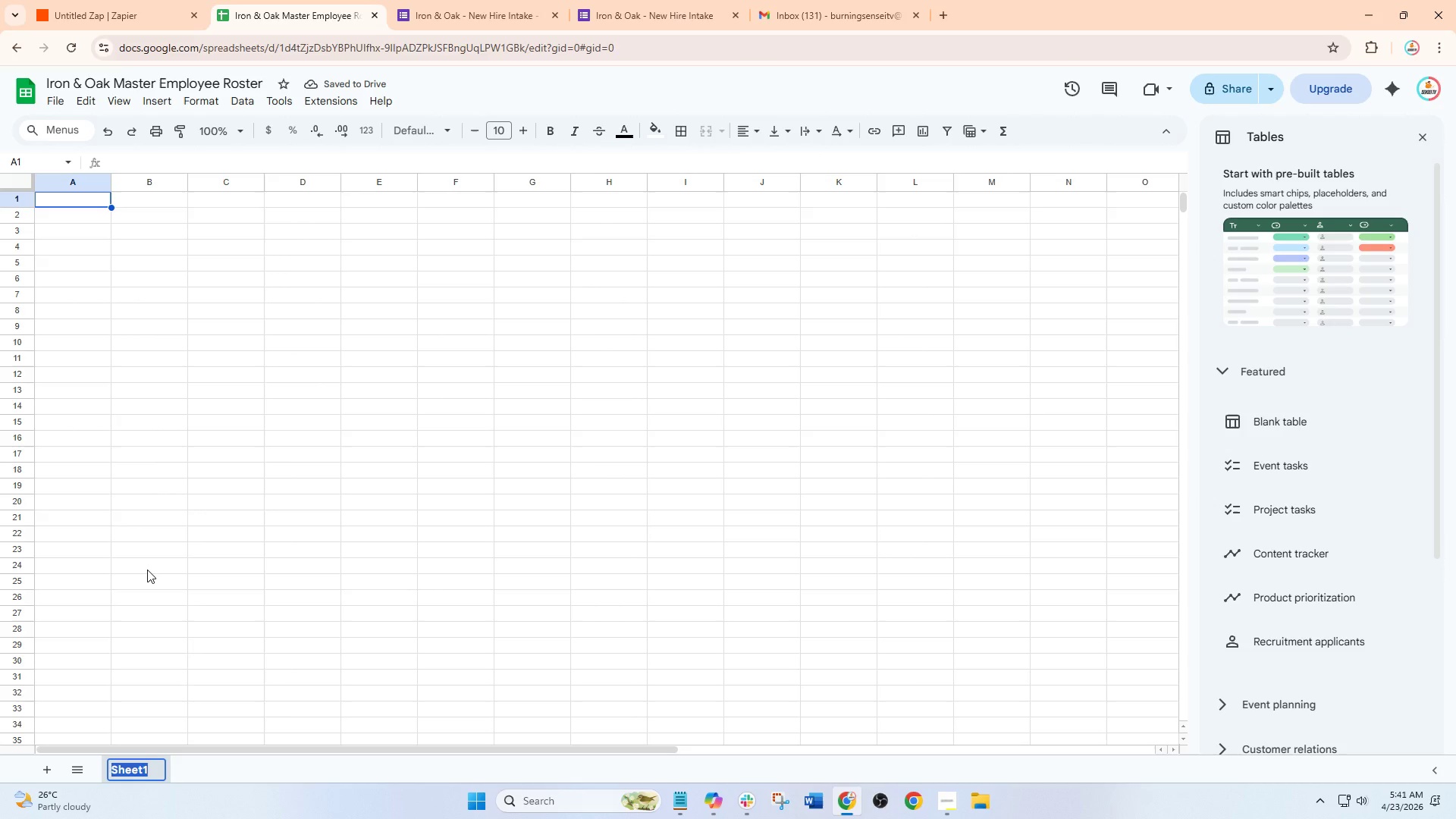 
type(Emploi)
key(Backspace)
key(Backspace)
type(oyees)
 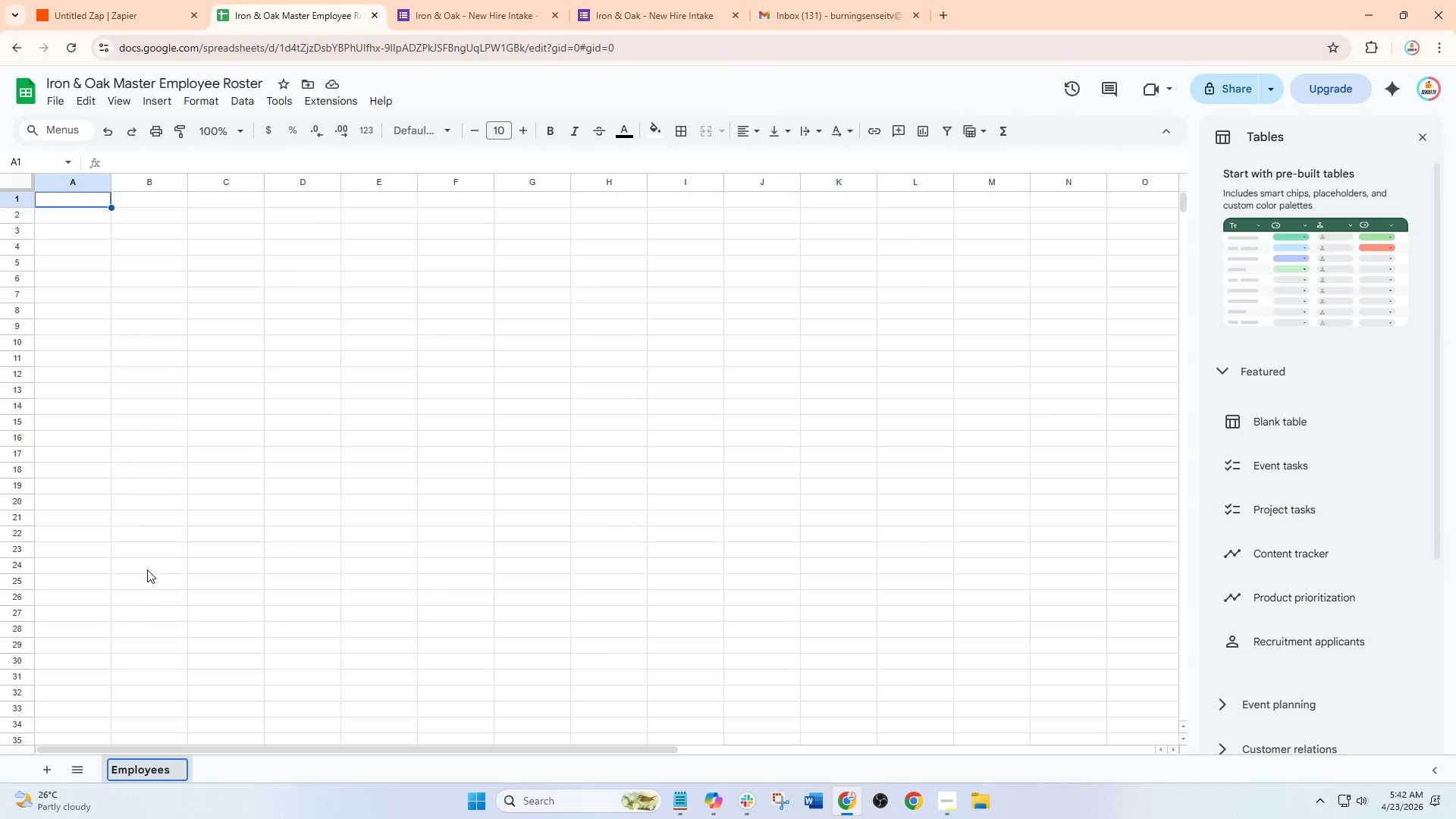 
left_click_drag(start_coordinate=[162, 562], to_coordinate=[166, 546])
 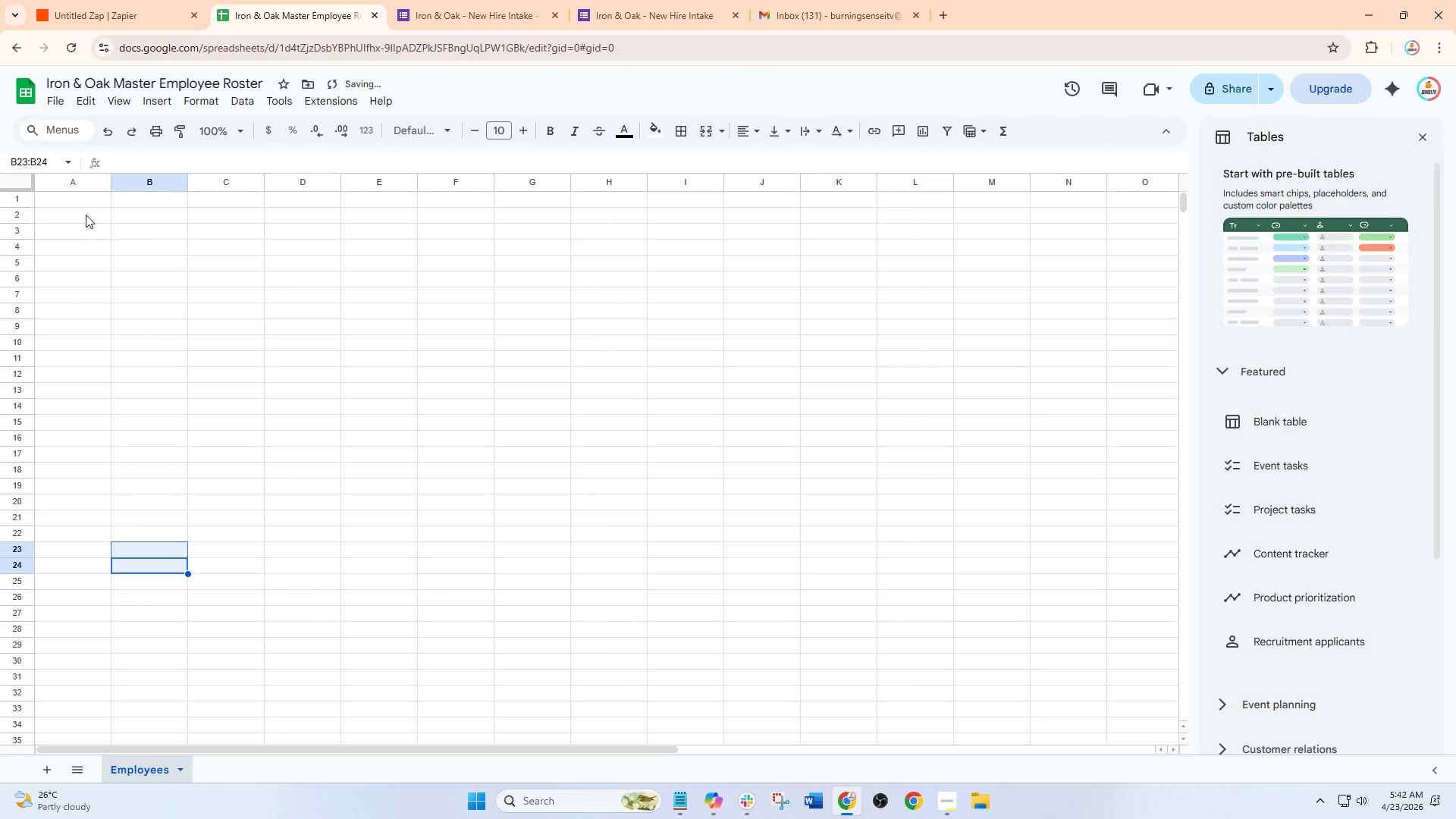 
left_click([84, 191])
 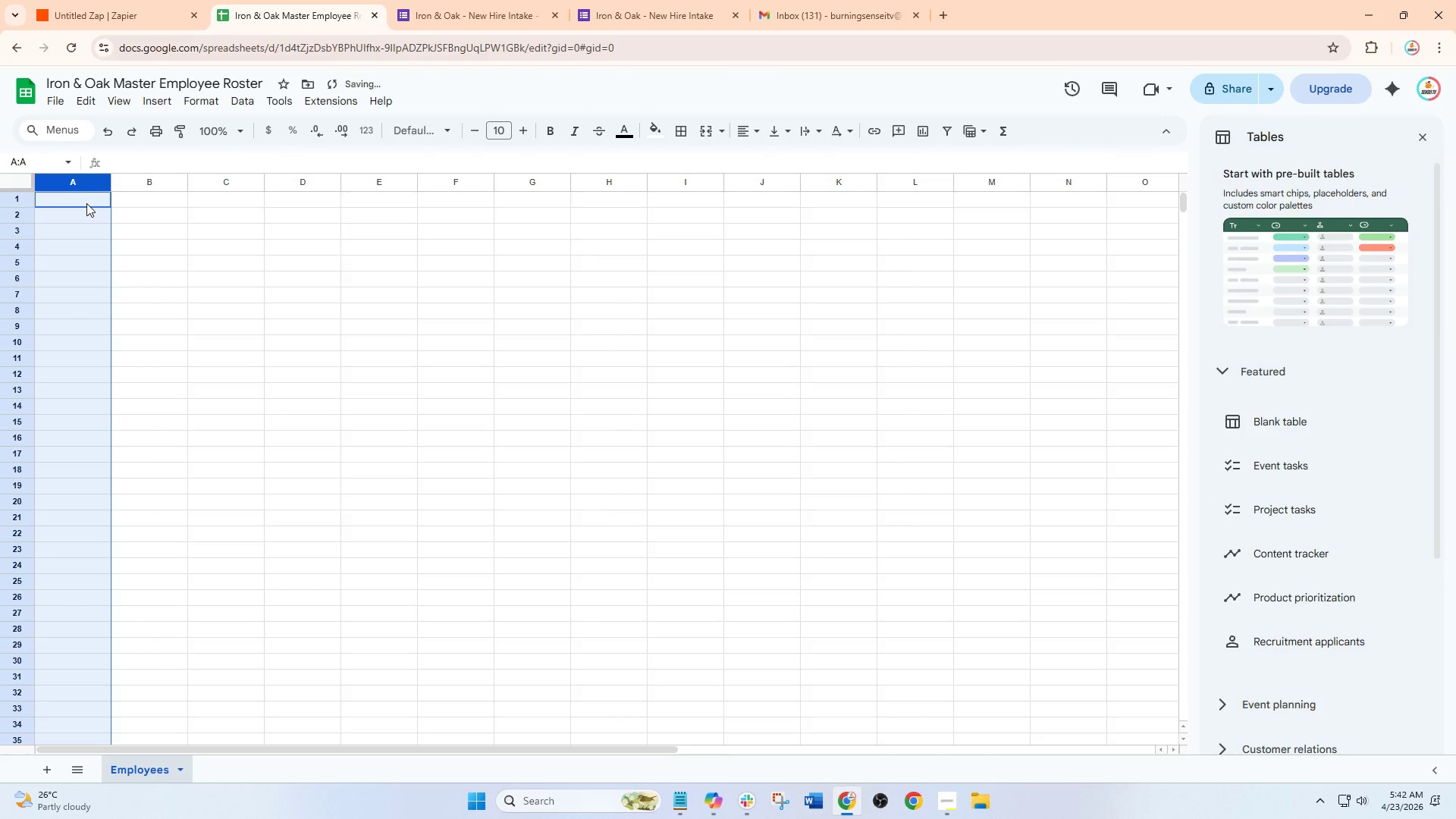 
left_click([86, 203])
 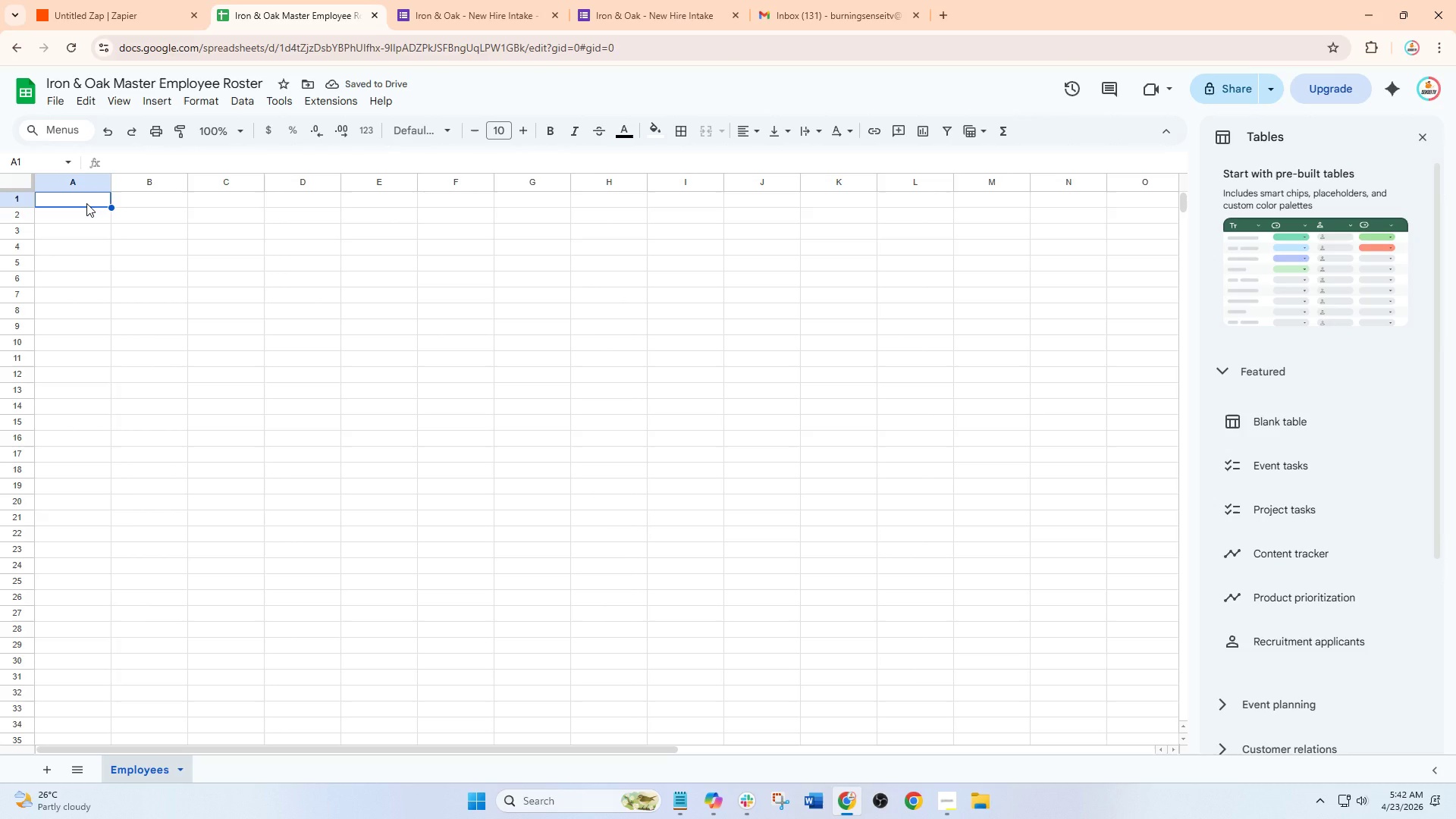 
type(Full NAme)
key(Backspace)
key(Backspace)
key(Backspace)
type(ame)
 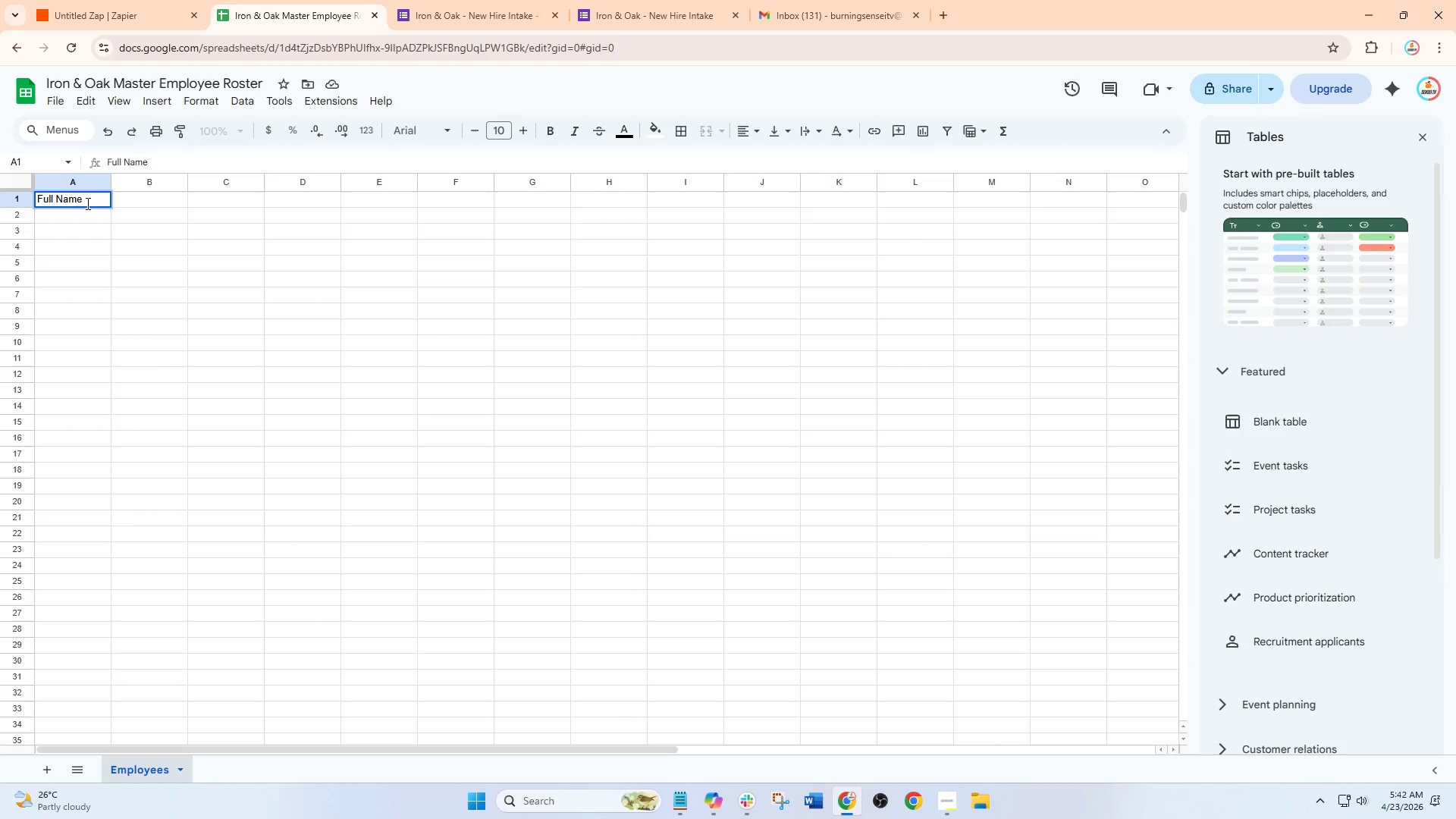 
key(ArrowRight)
 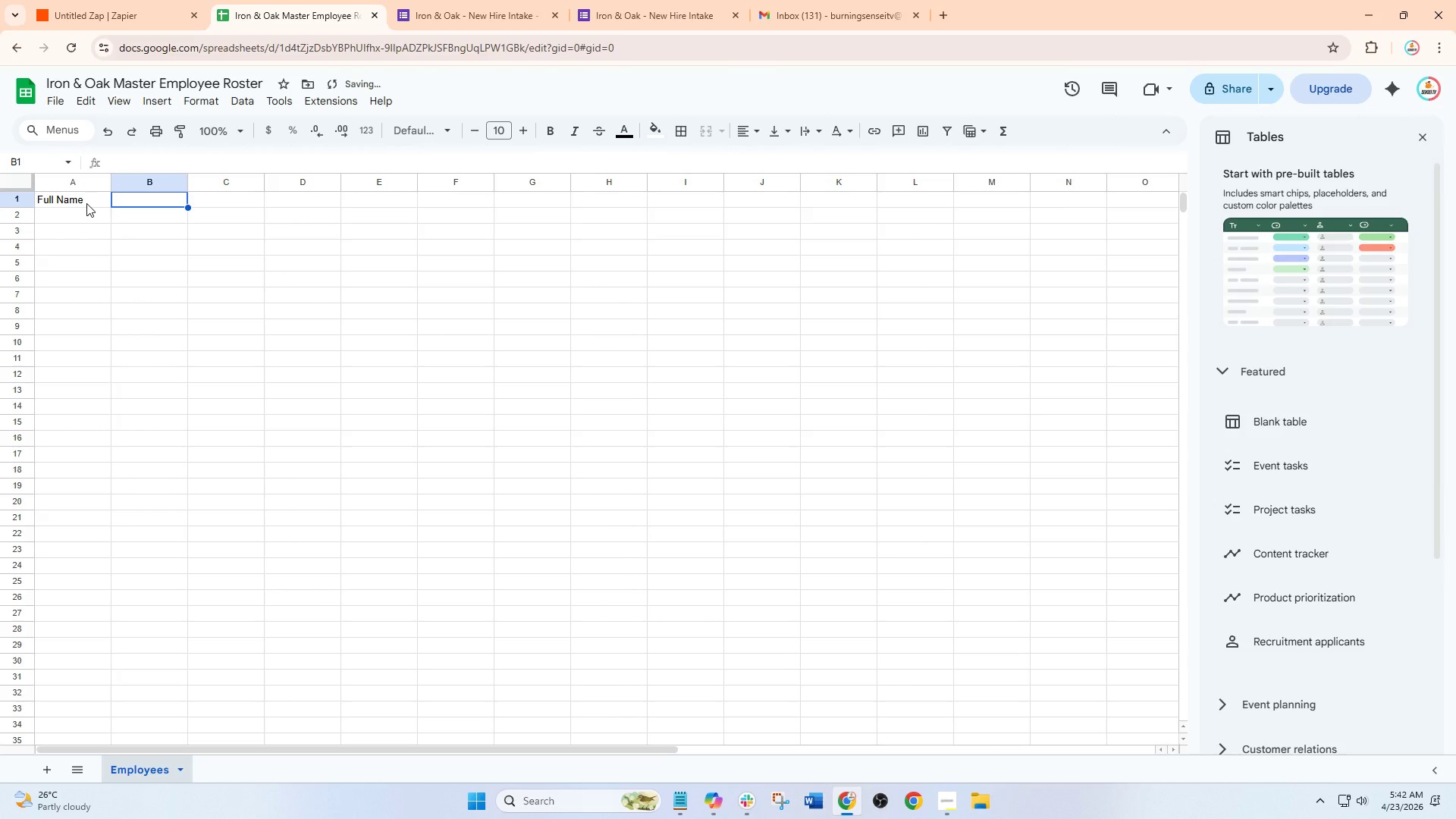 
type(Email)
 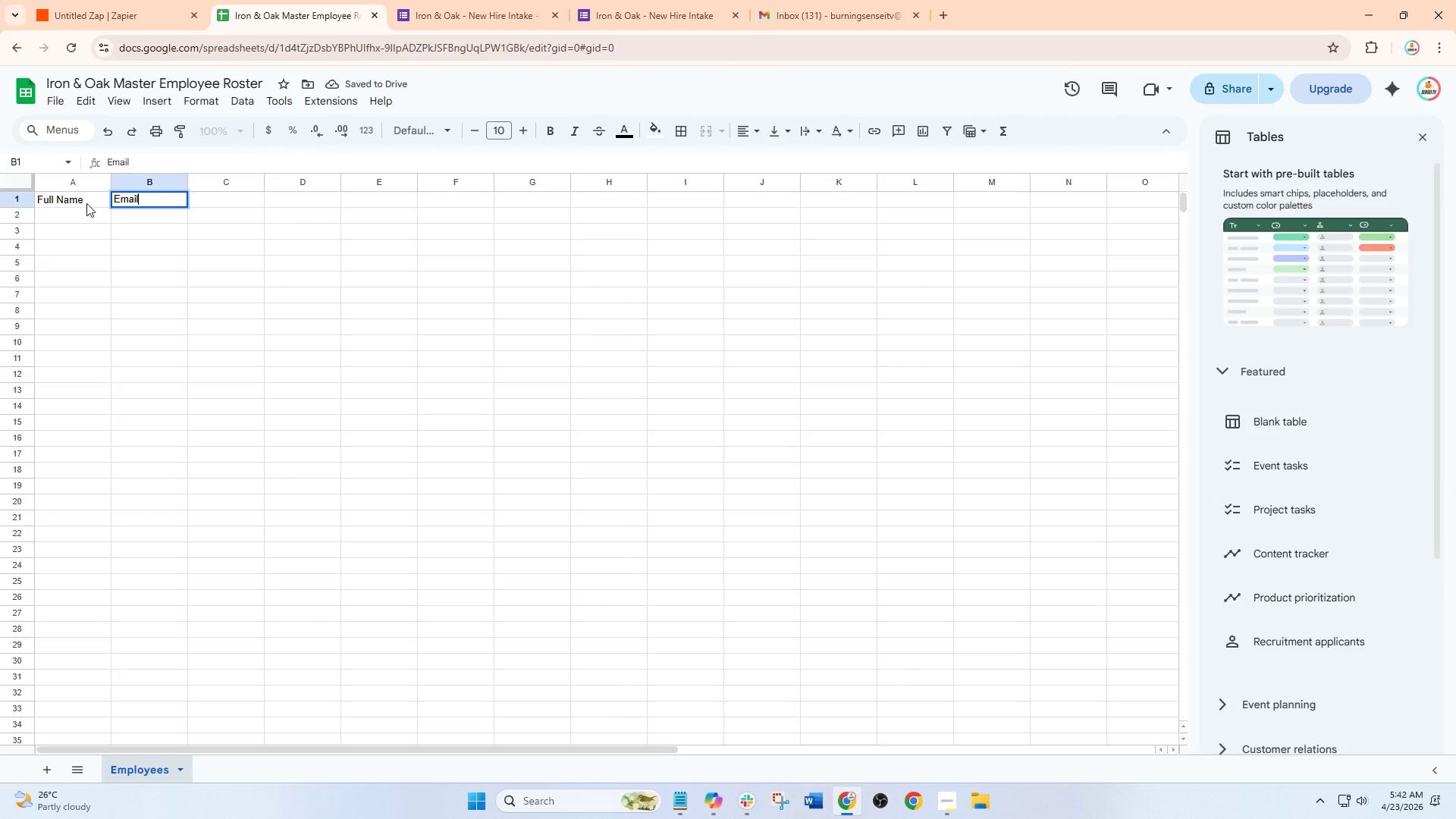 
key(ArrowRight)
 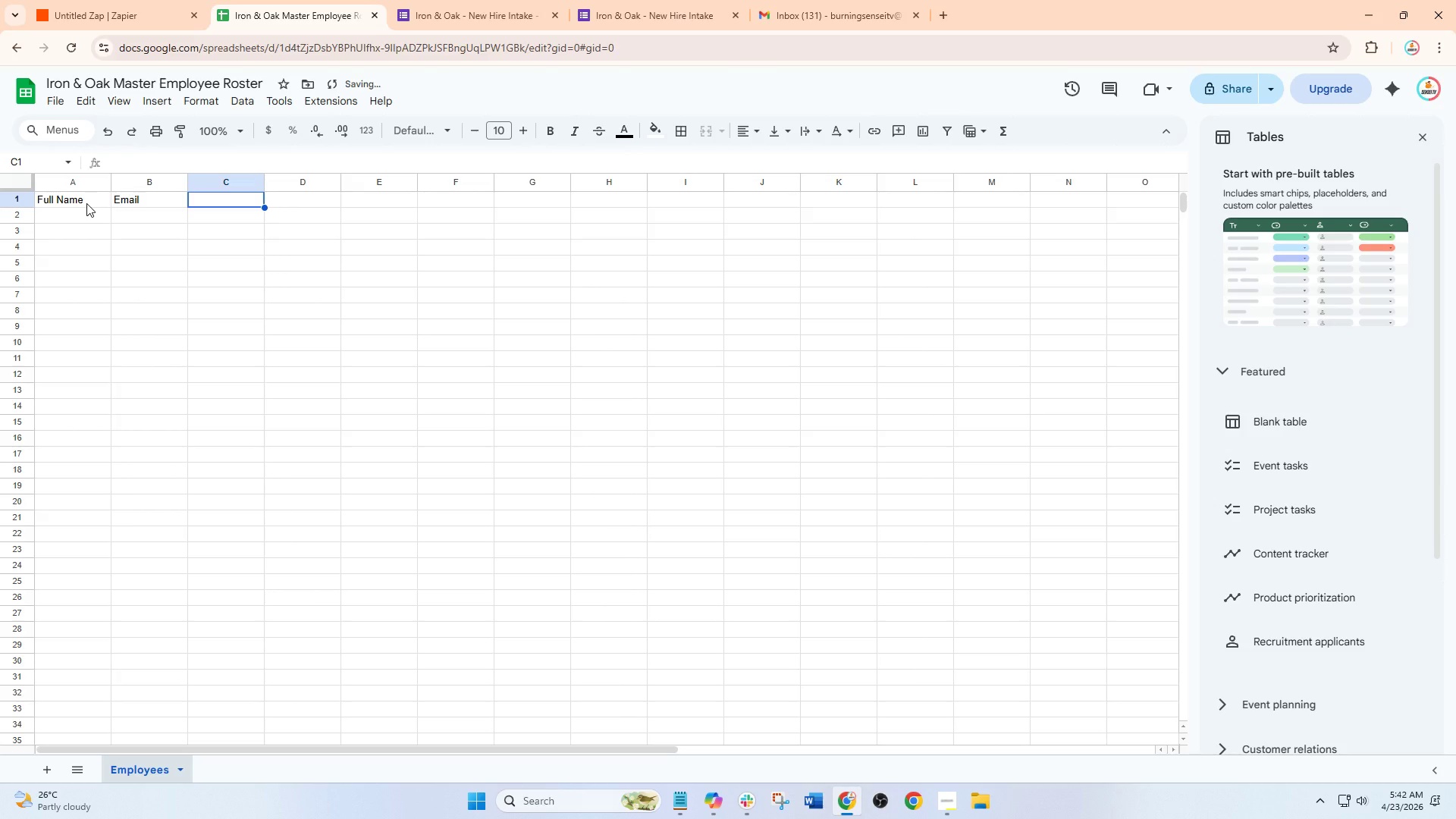 
type(Role)
 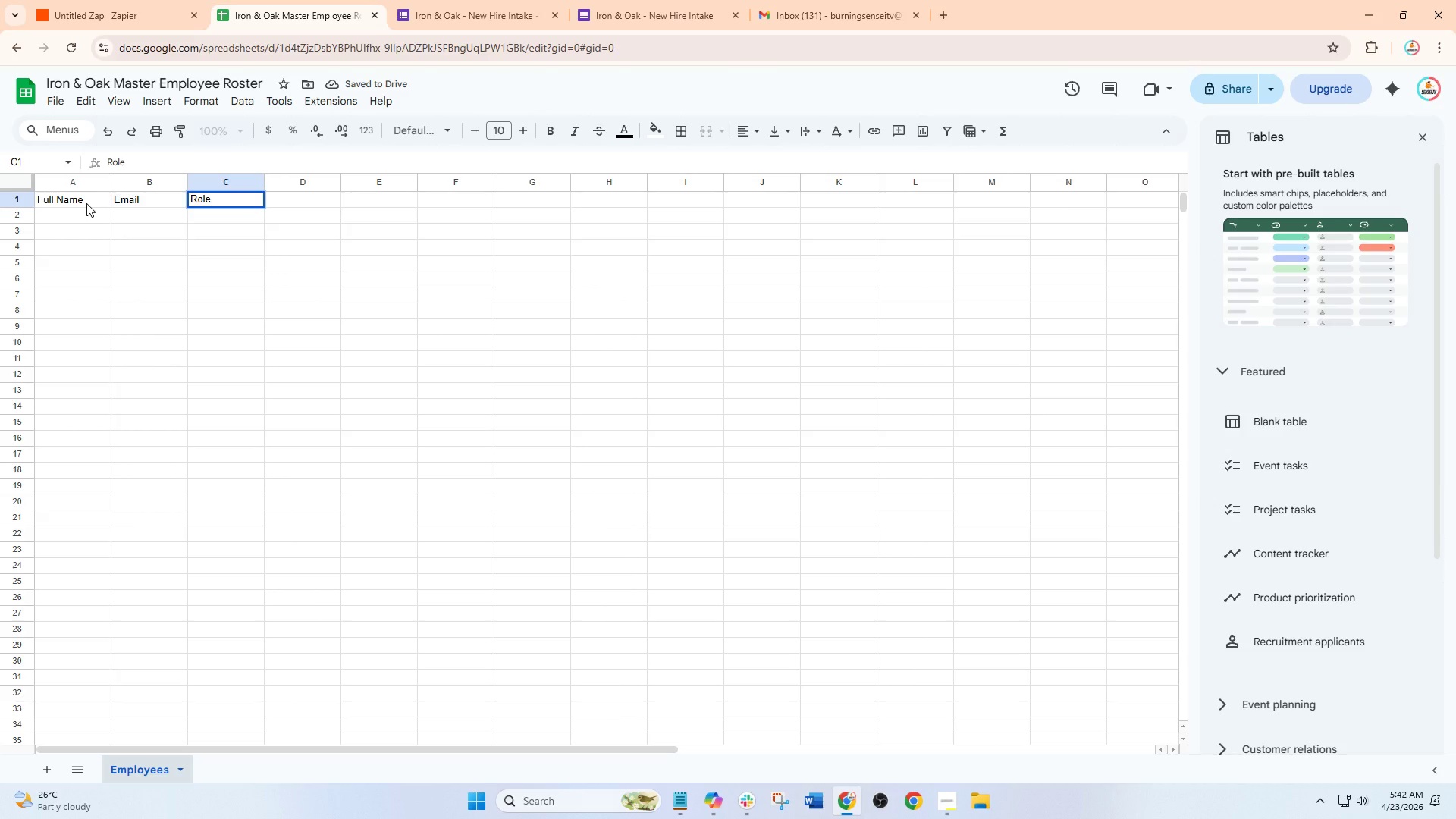 
key(ArrowRight)
 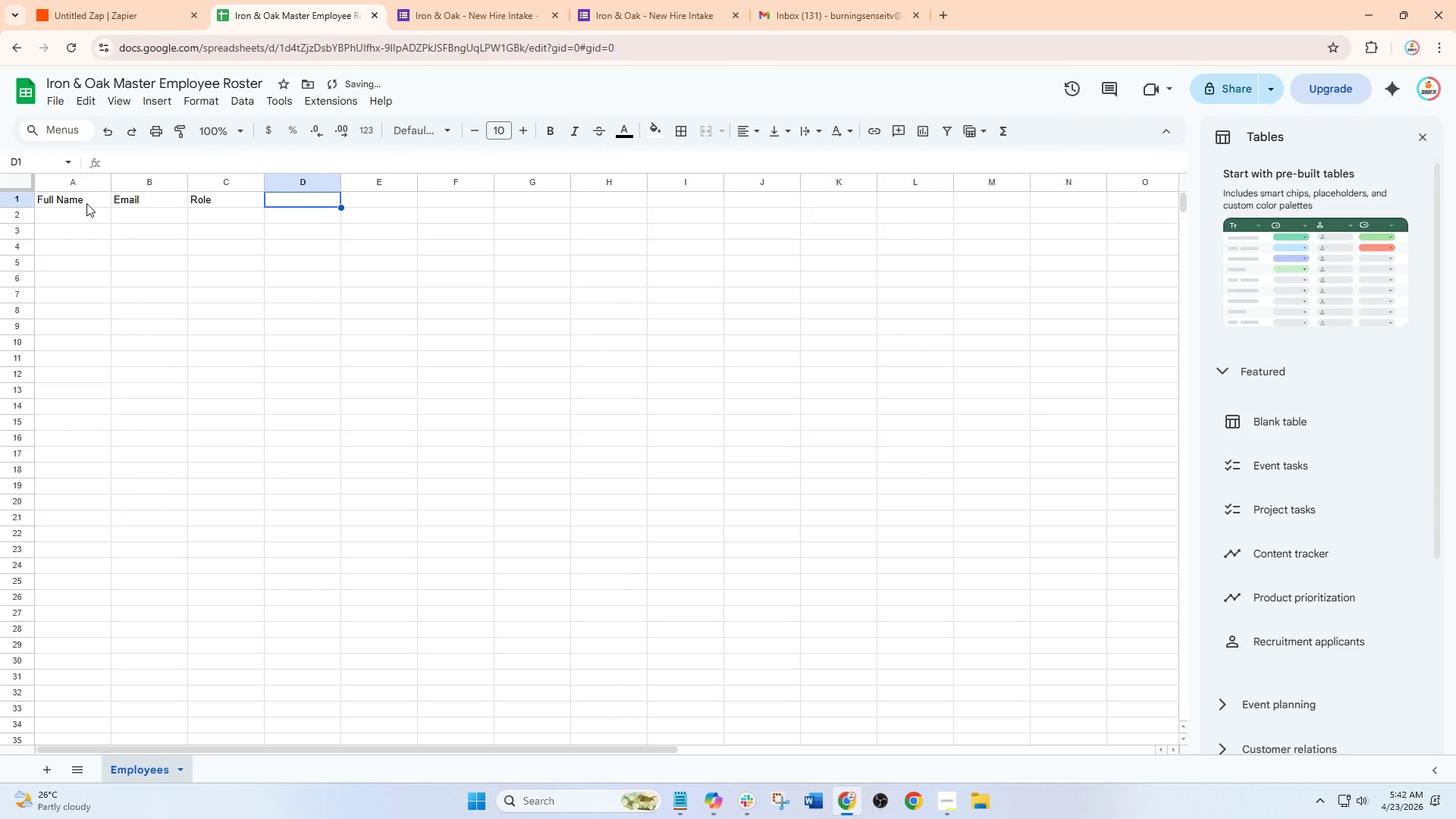 
hold_key(key=ShiftLeft, duration=0.69)
 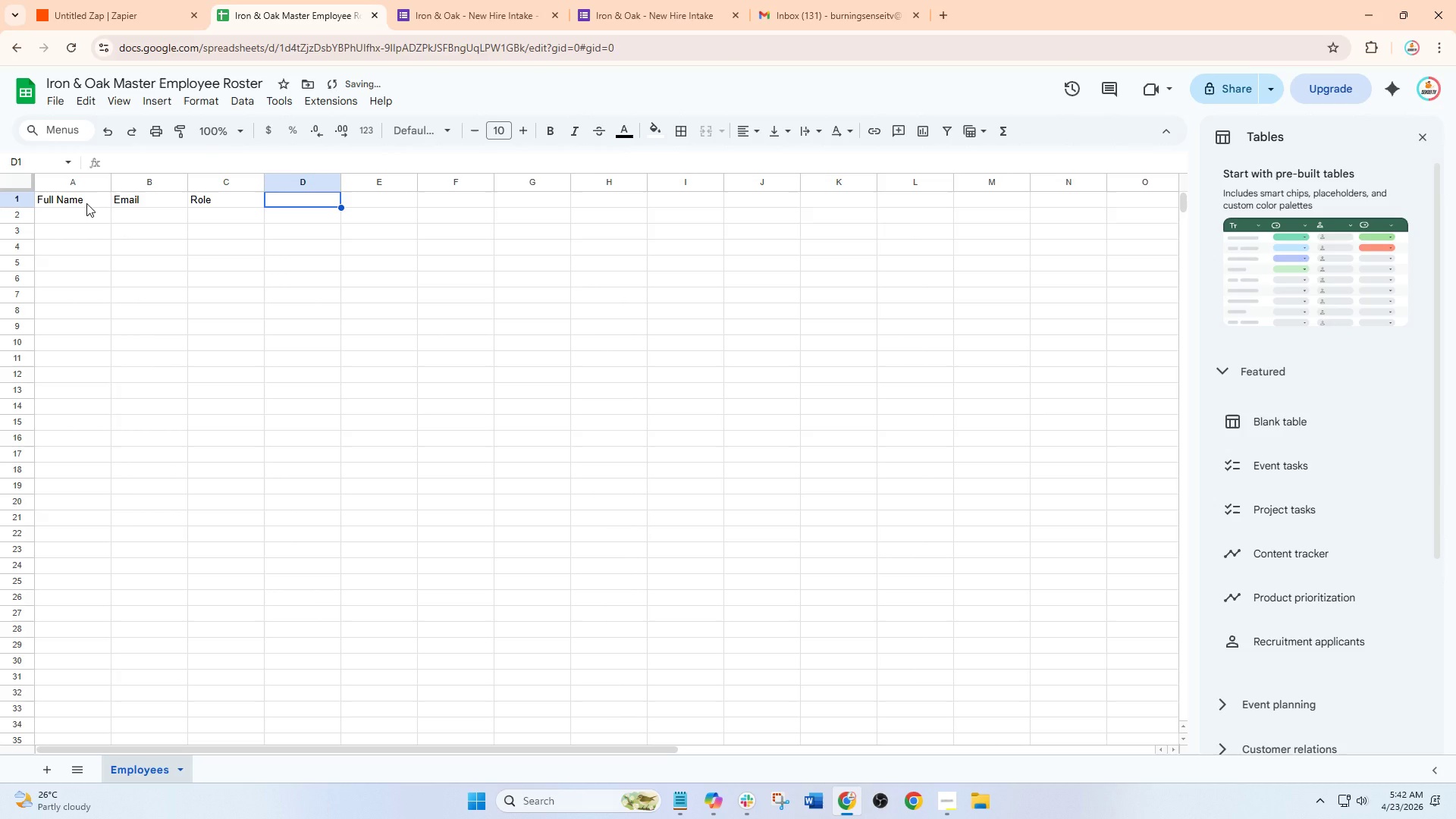 
type(Staff Type)
 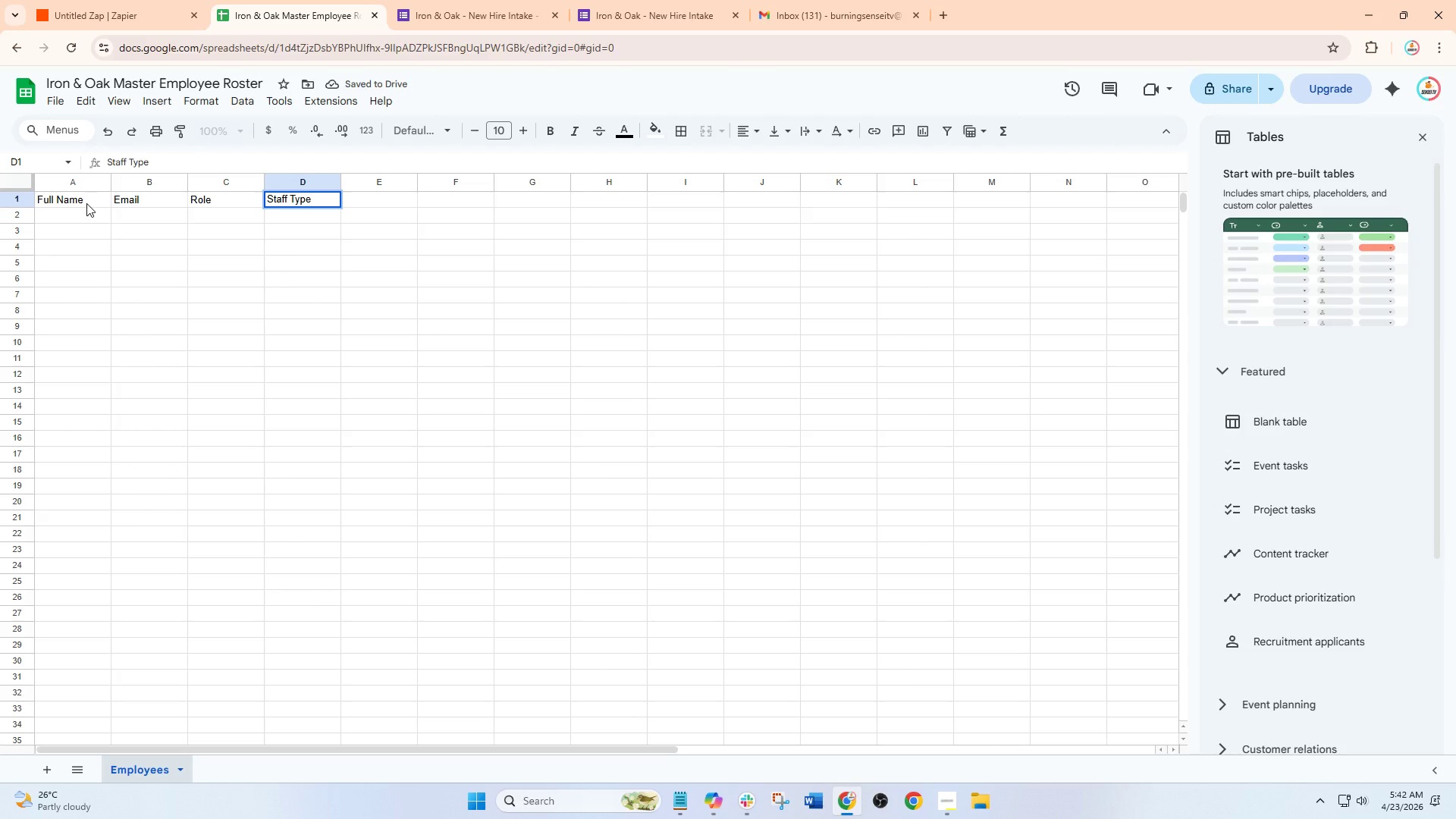 
key(ArrowRight)
 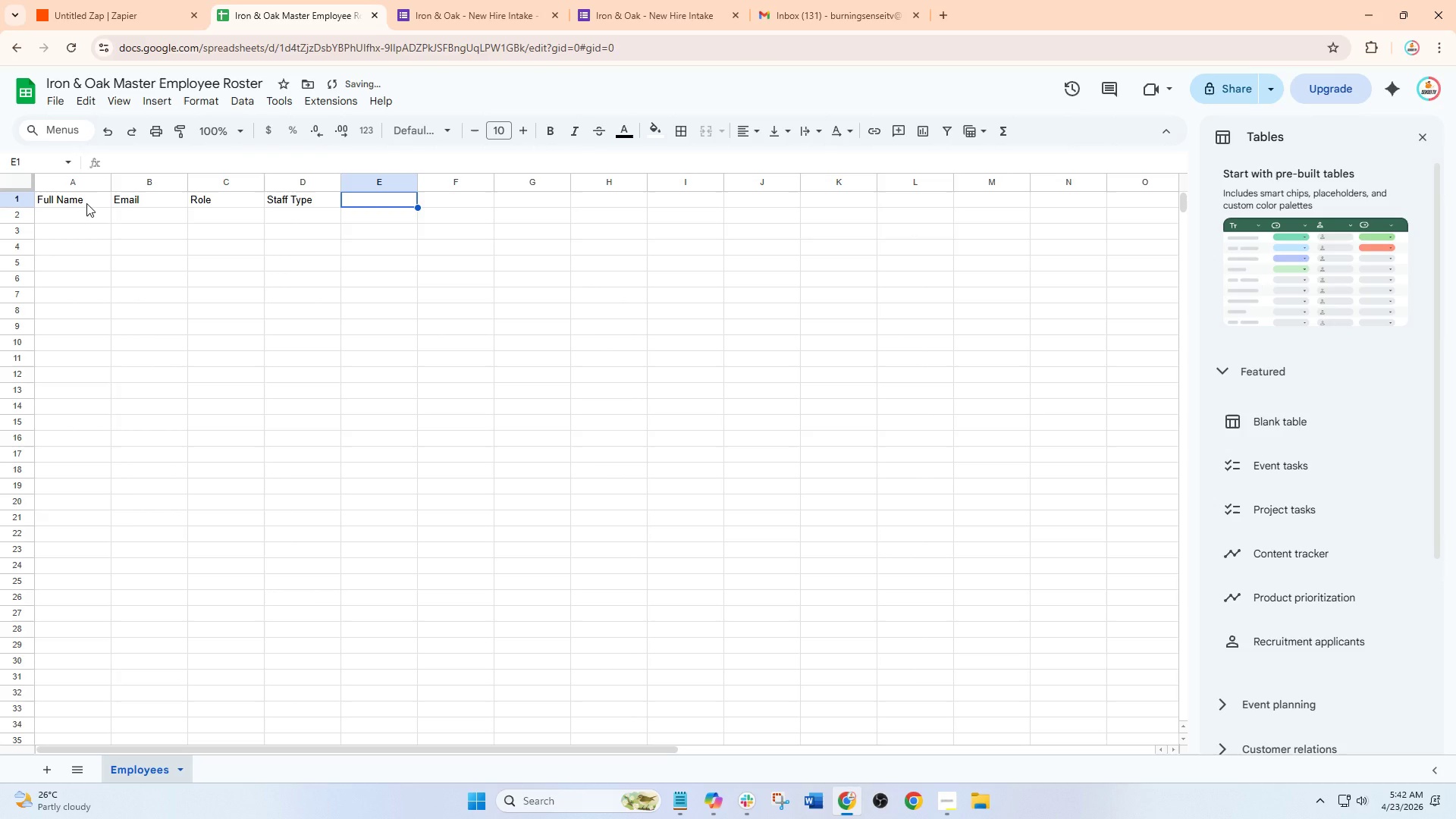 
type(Start Datr)
key(Backspace)
key(Backspace)
type(te)
 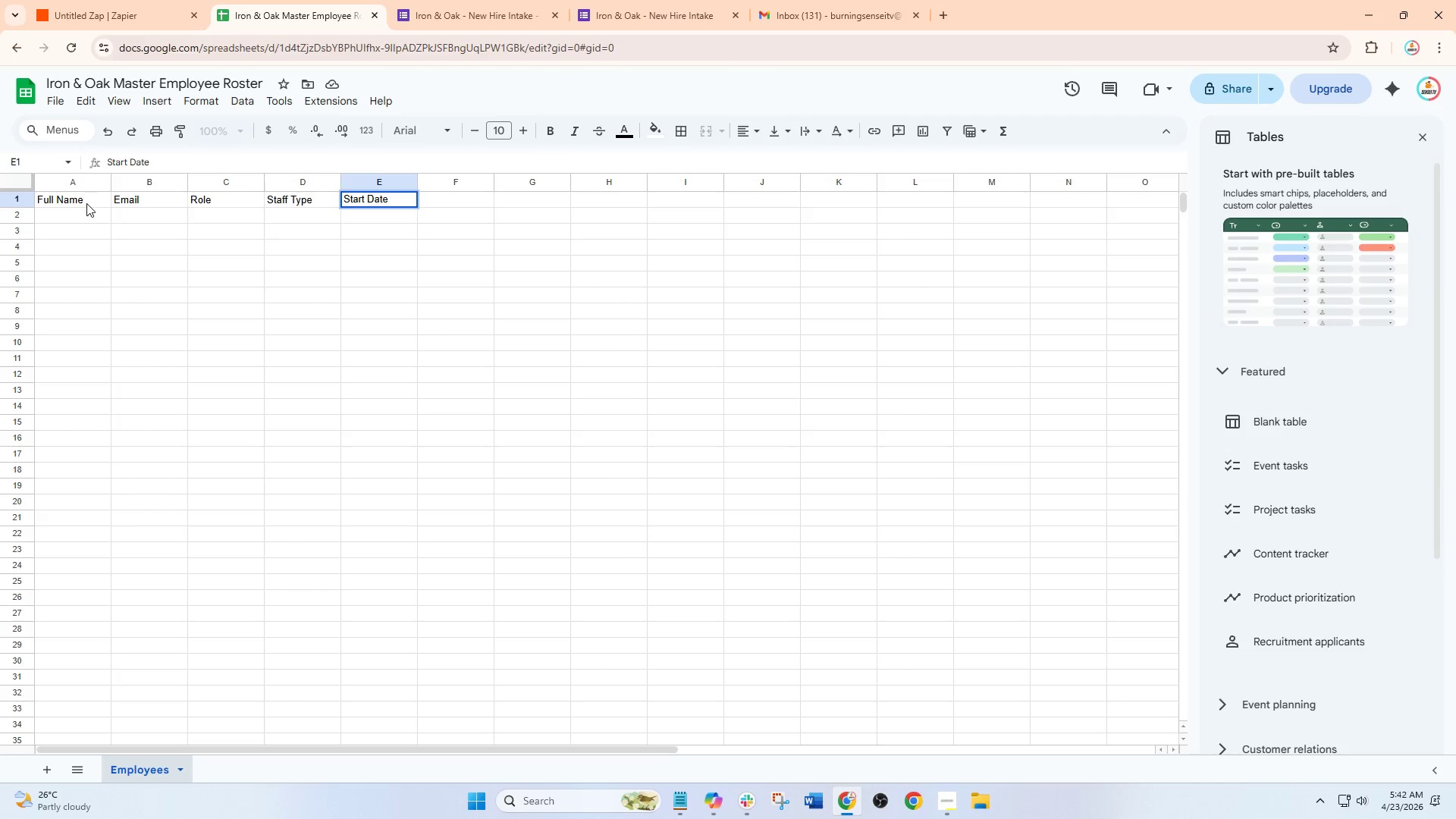 
key(ArrowRight)
 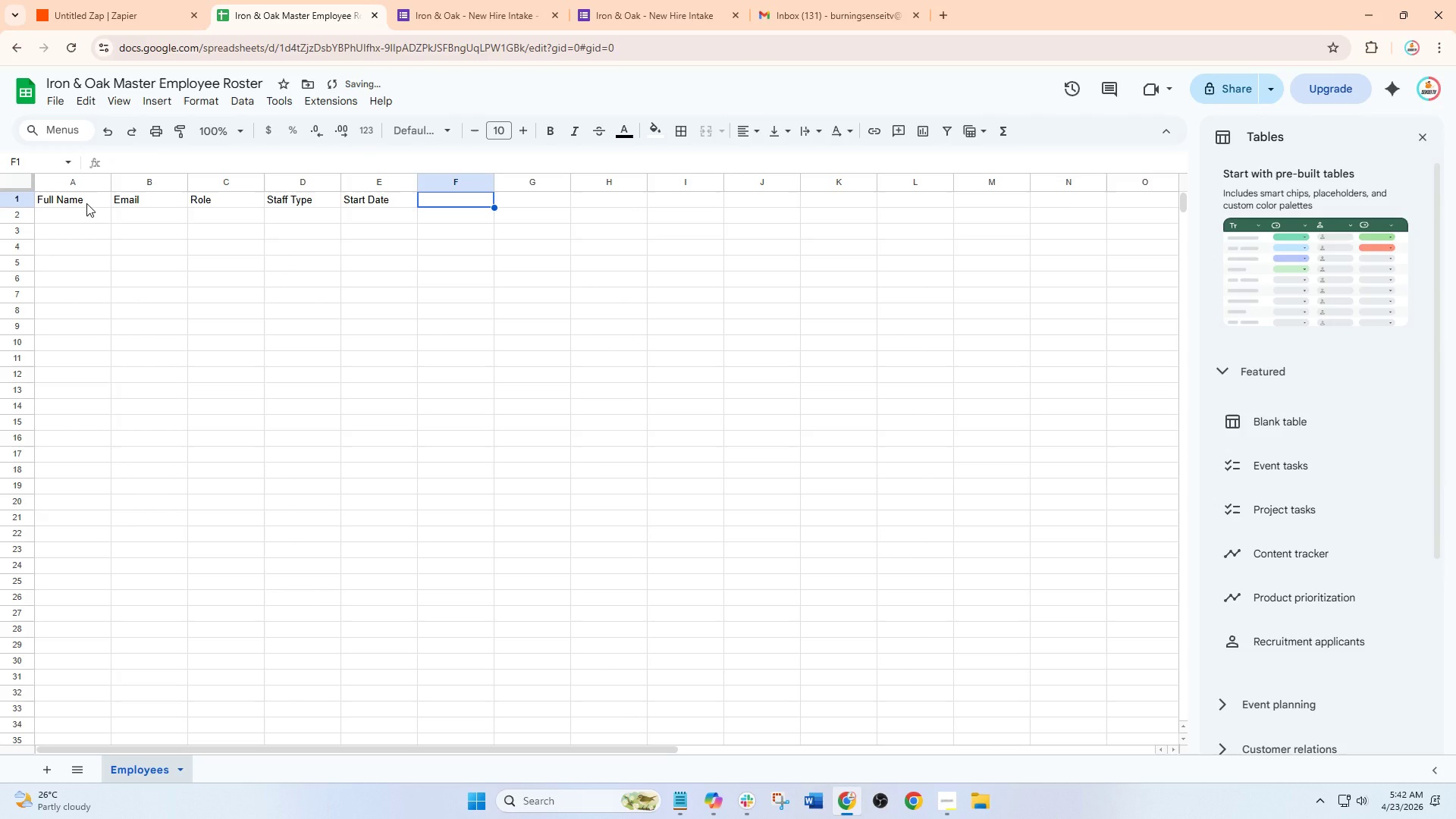 
type(Safey)
 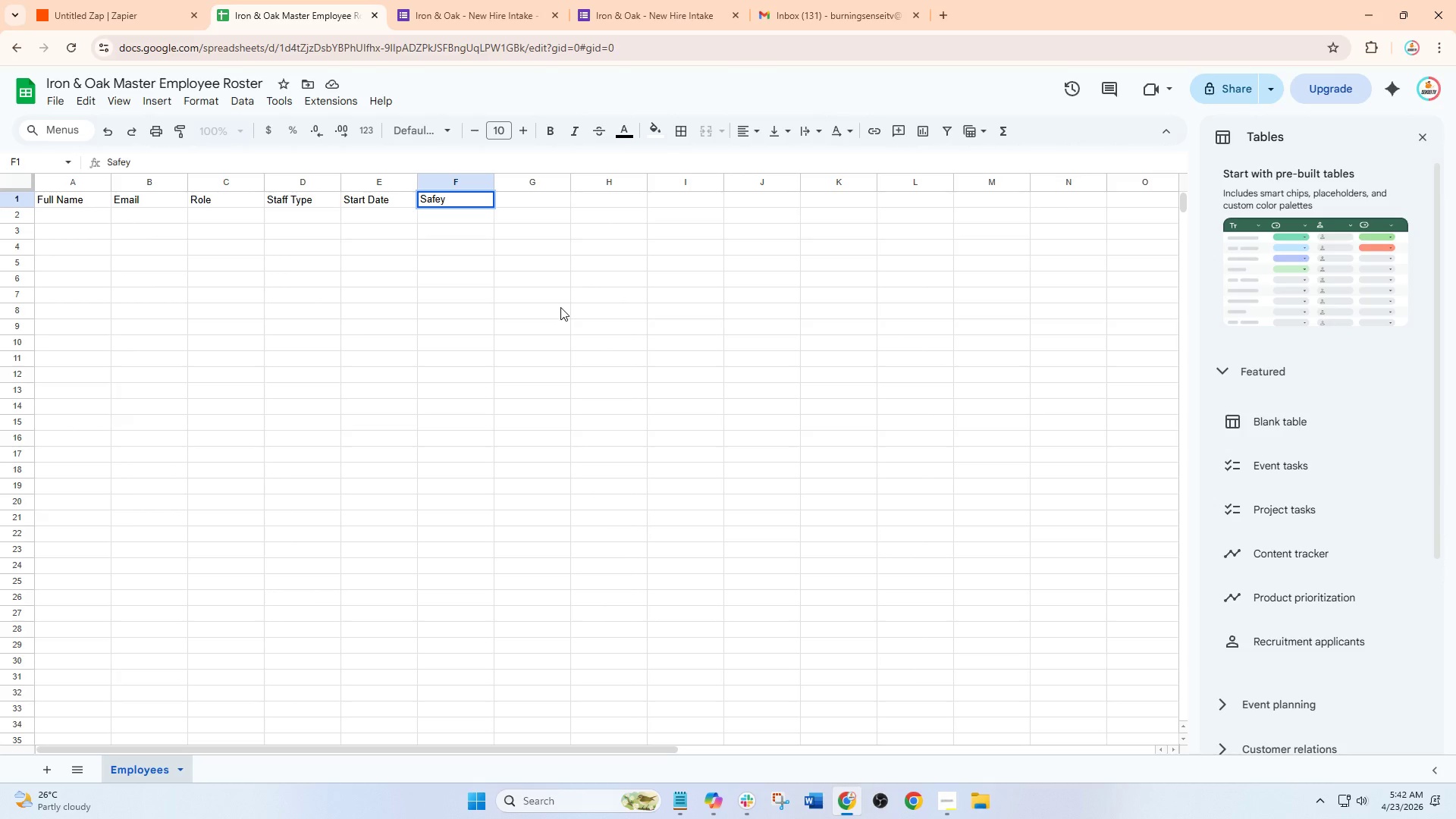 
wait(20.36)
 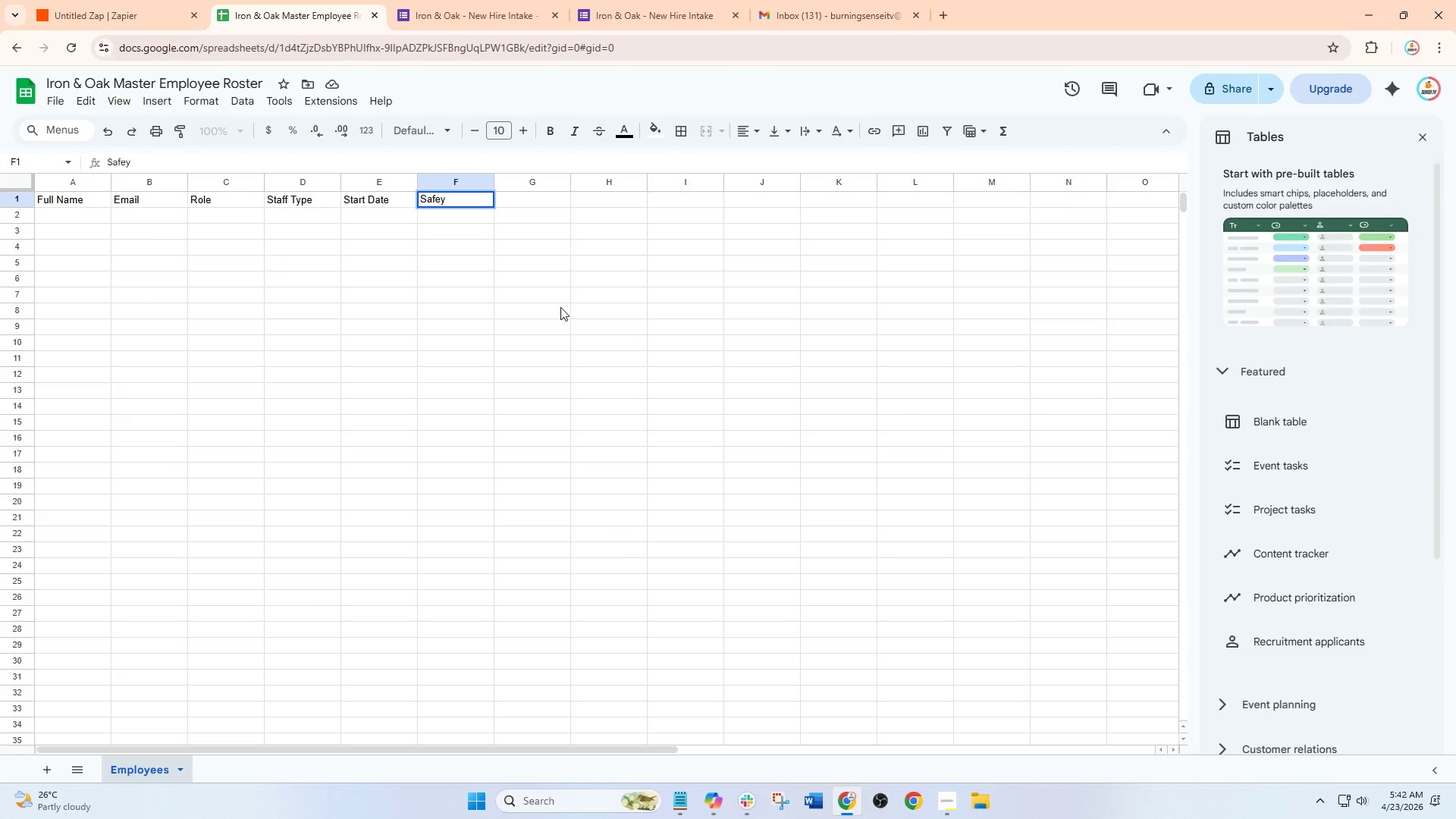 
left_click([441, 199])
 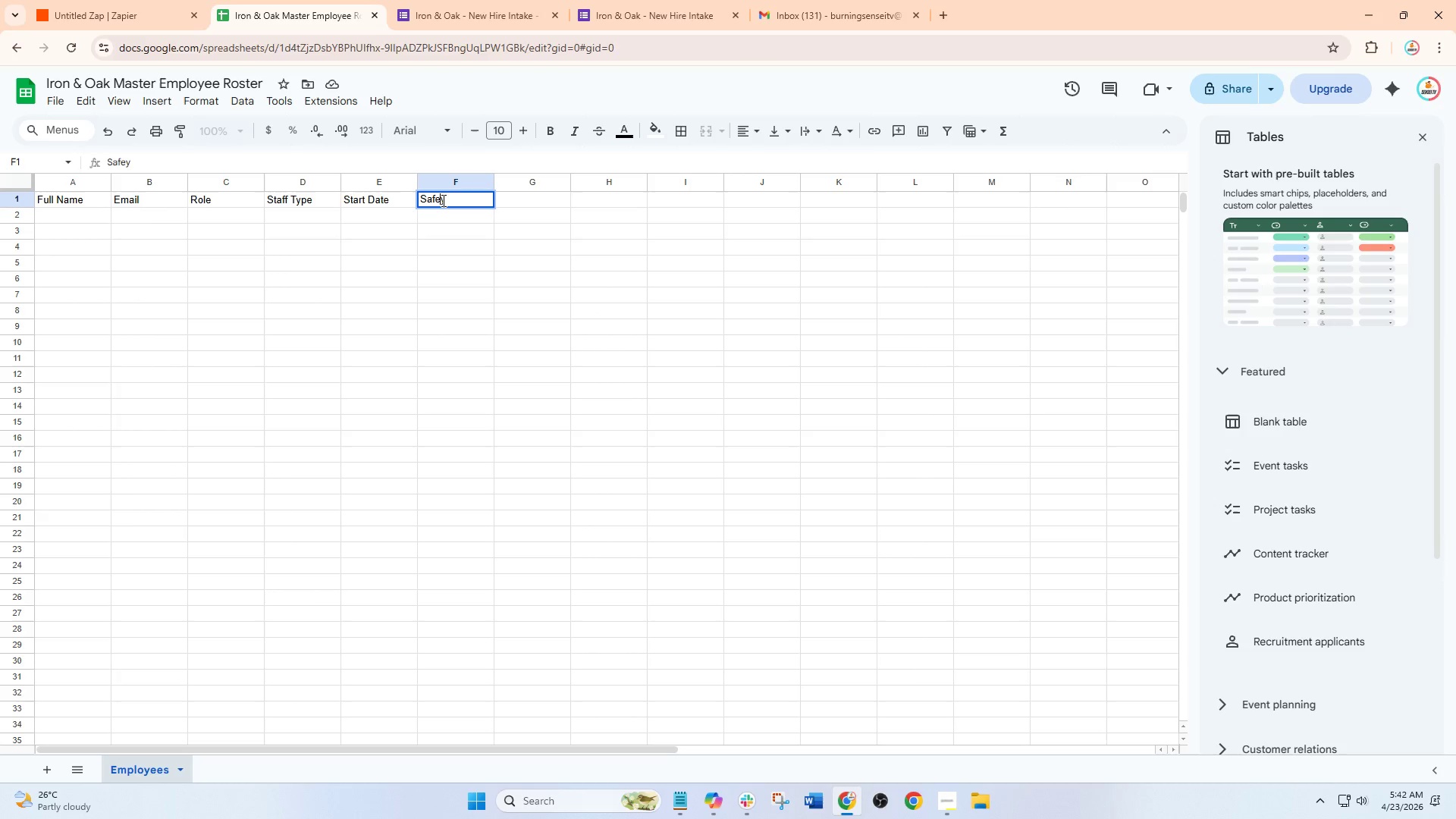 
key(T)
 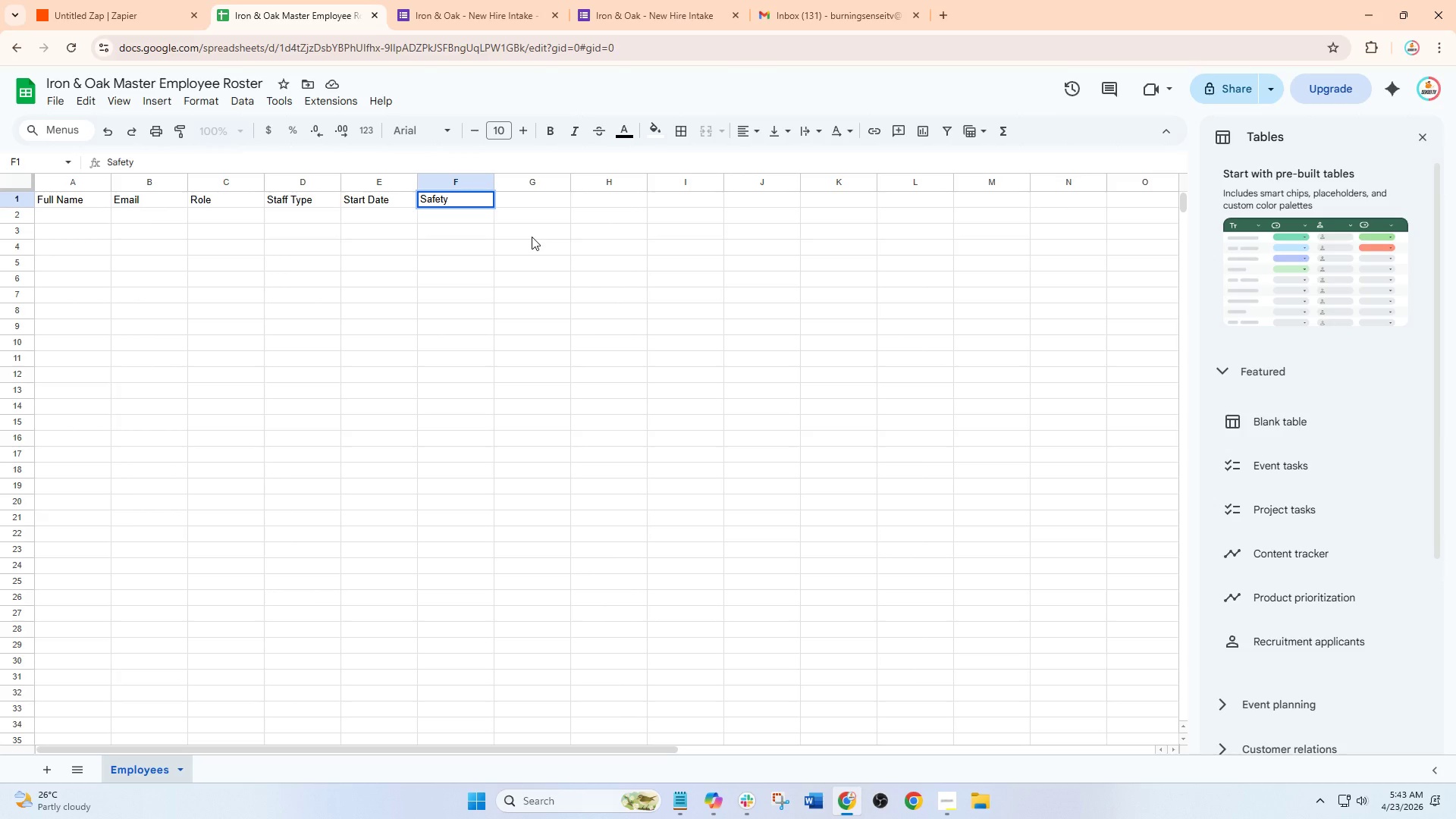 
wait(59.95)
 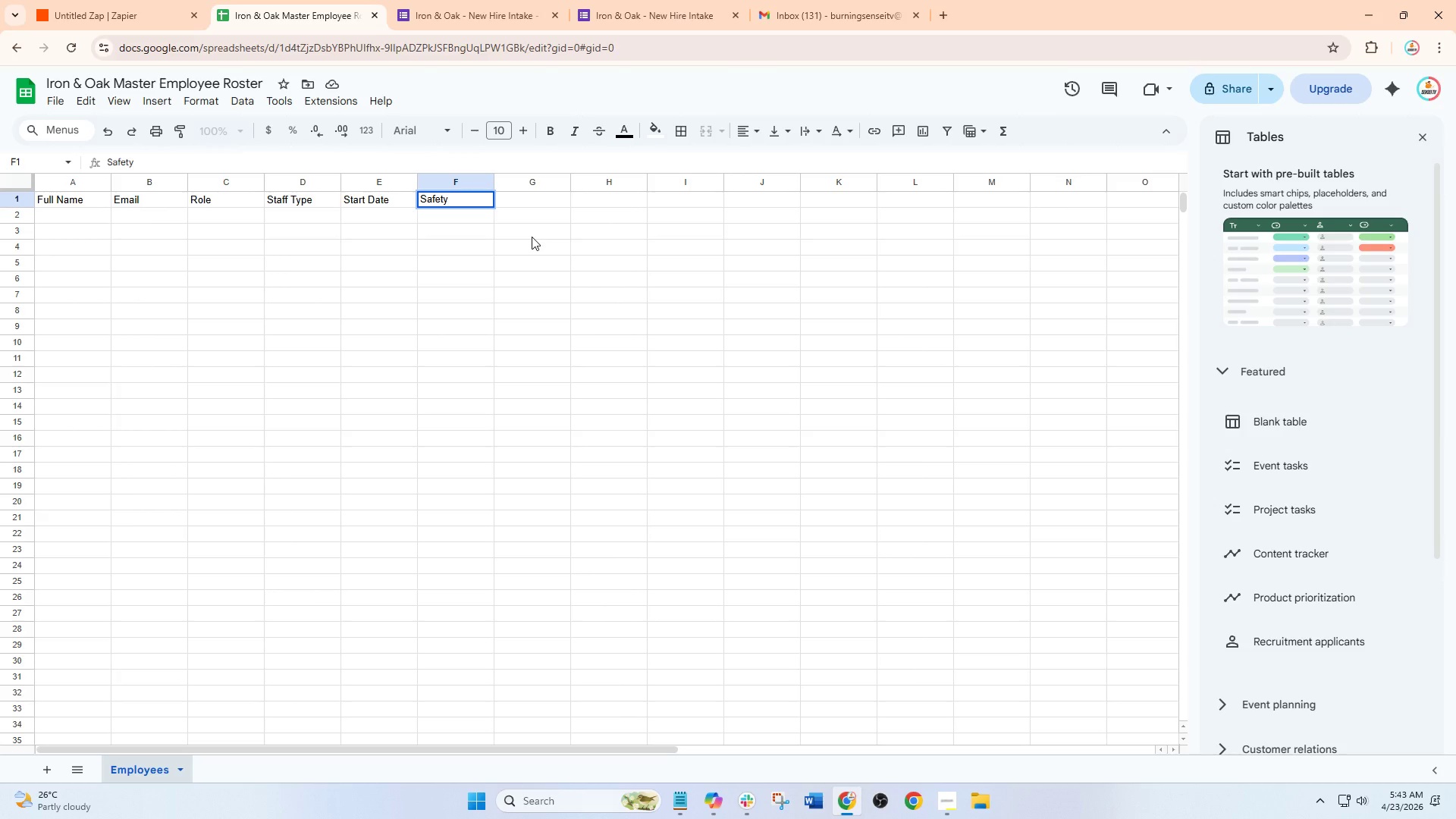 
key(ArrowRight)
 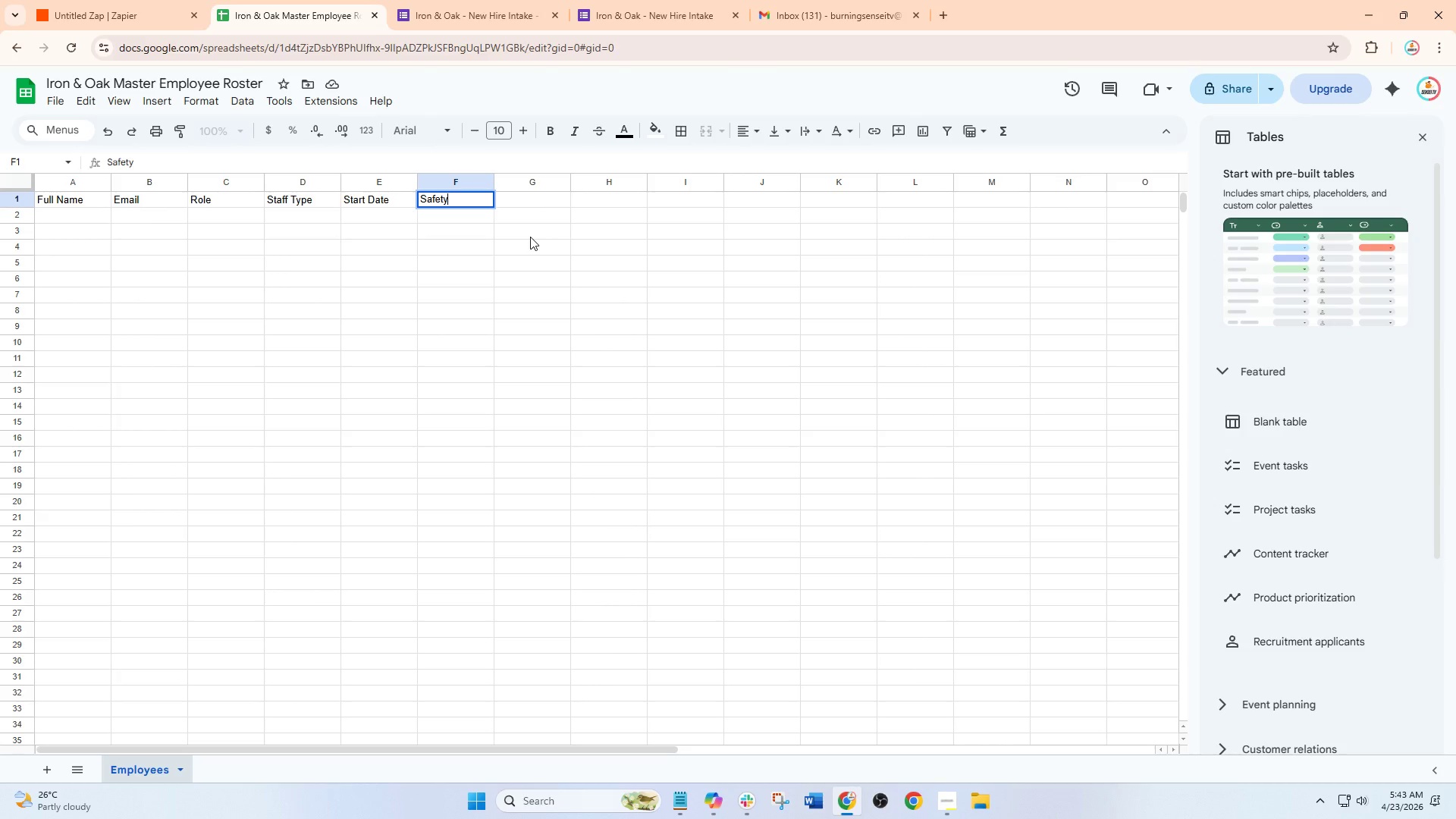 
key(ArrowRight)
 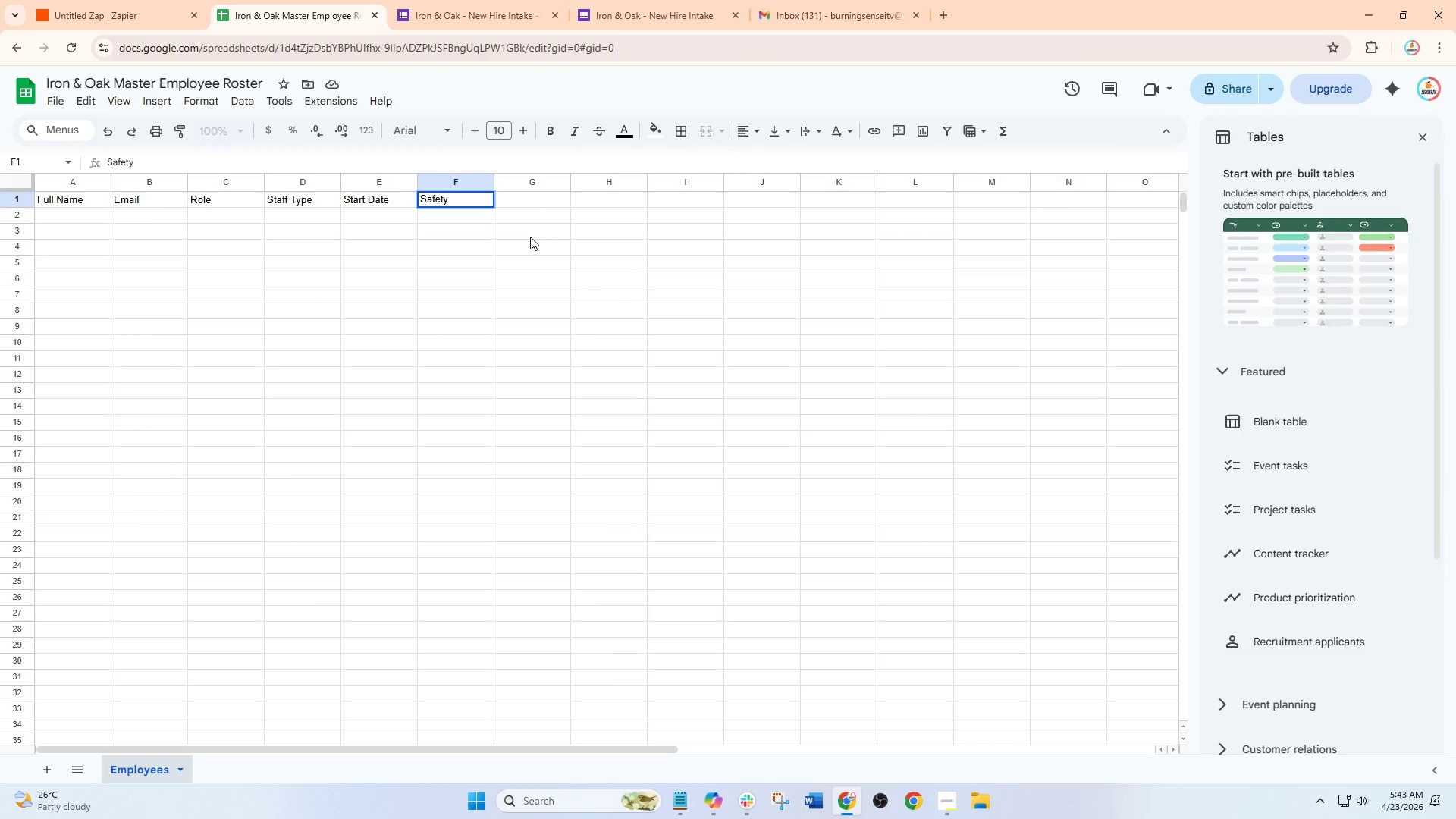 
type( Reviw)
key(Backspace)
type(ew Date)
 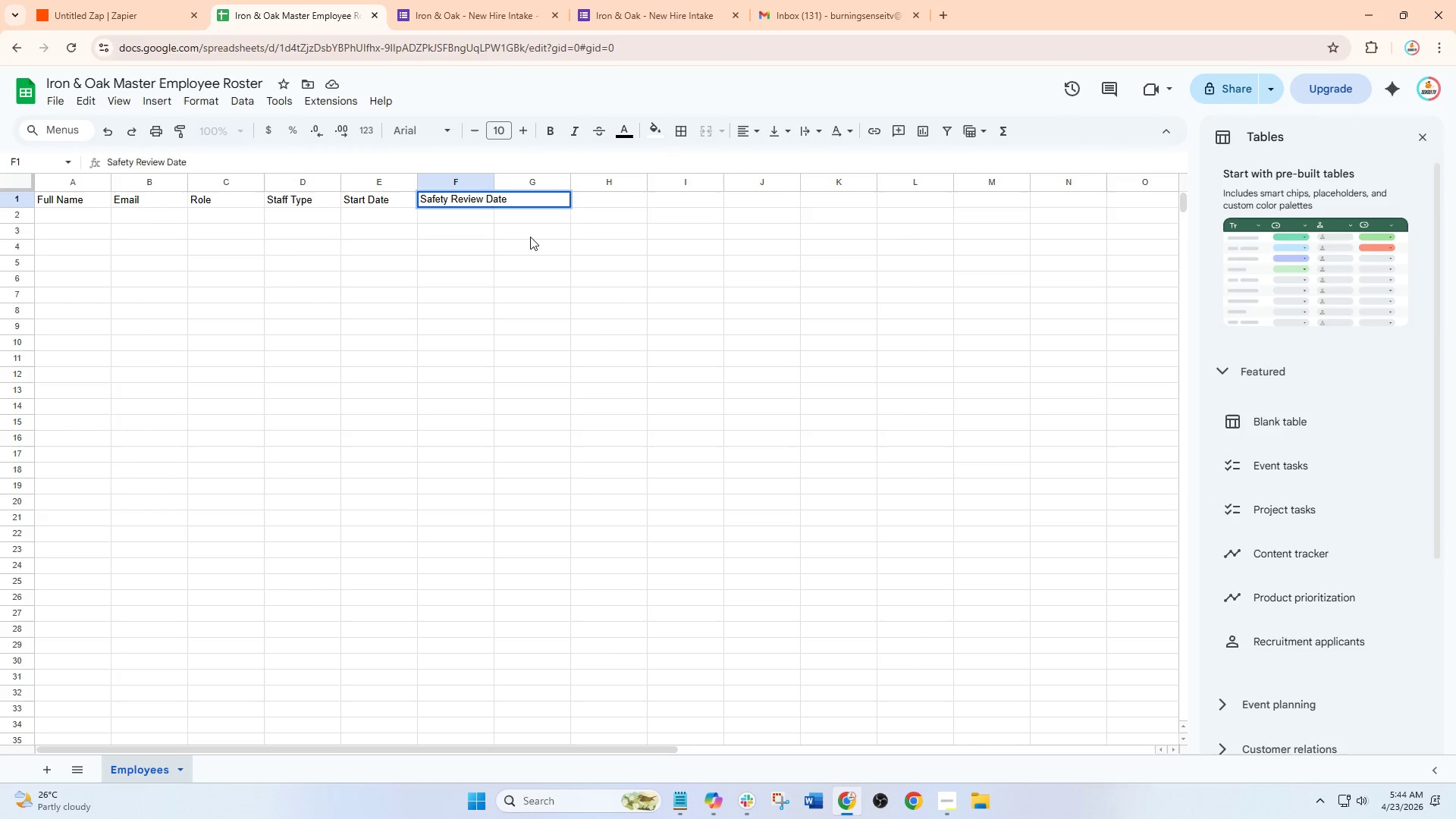 
key(ArrowRight)
 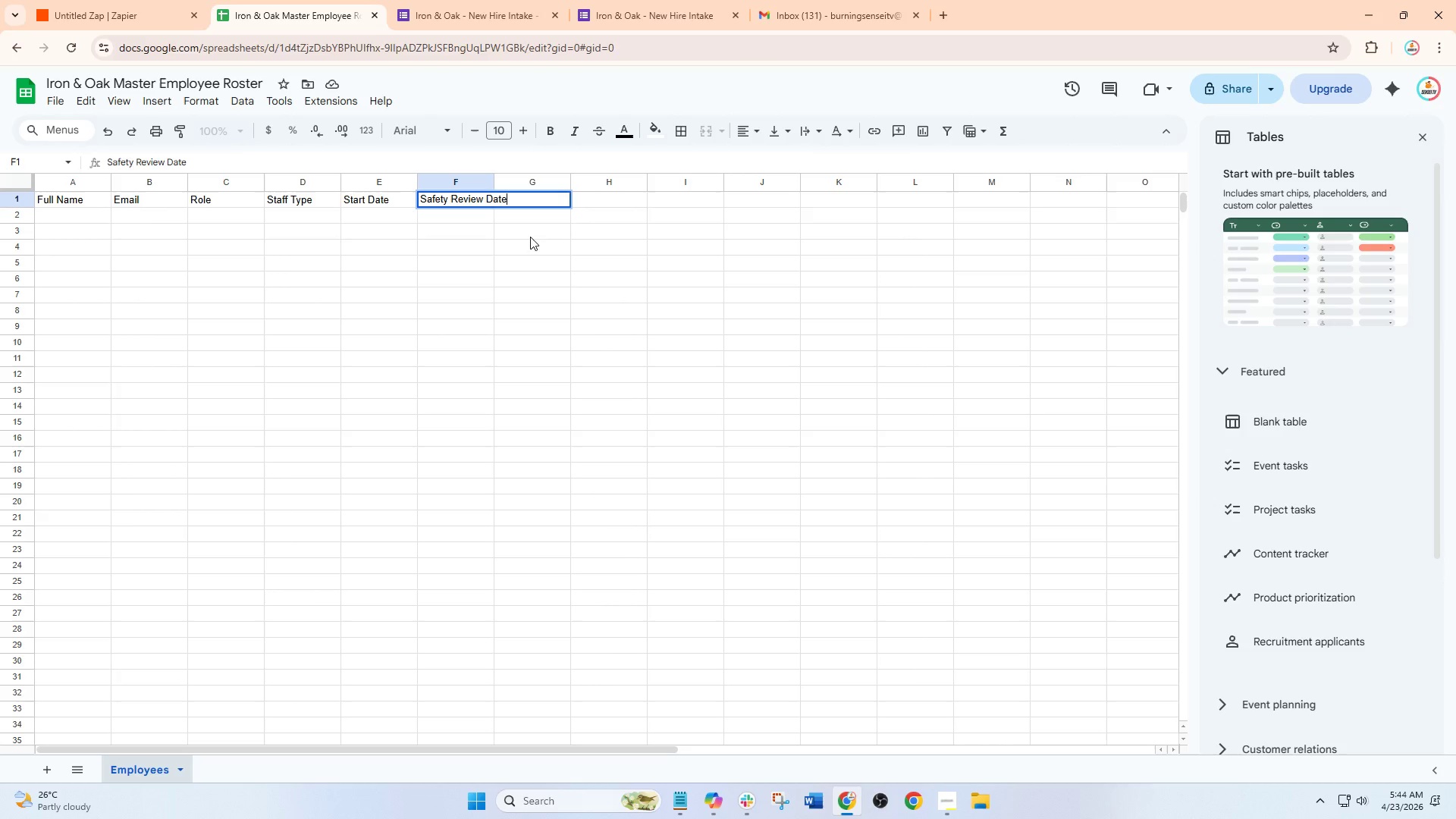 
left_click([547, 241])
 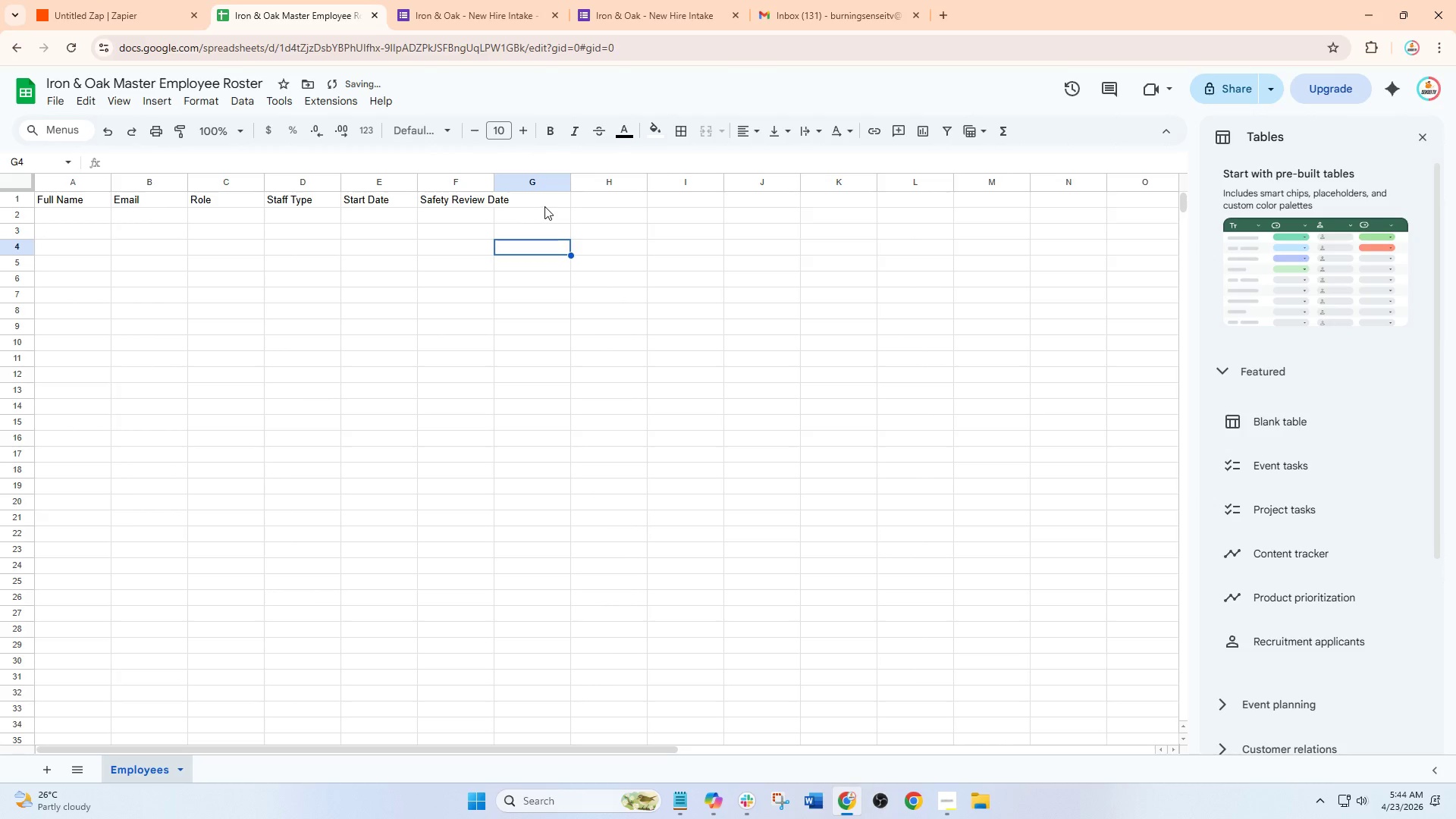 
left_click([546, 202])
 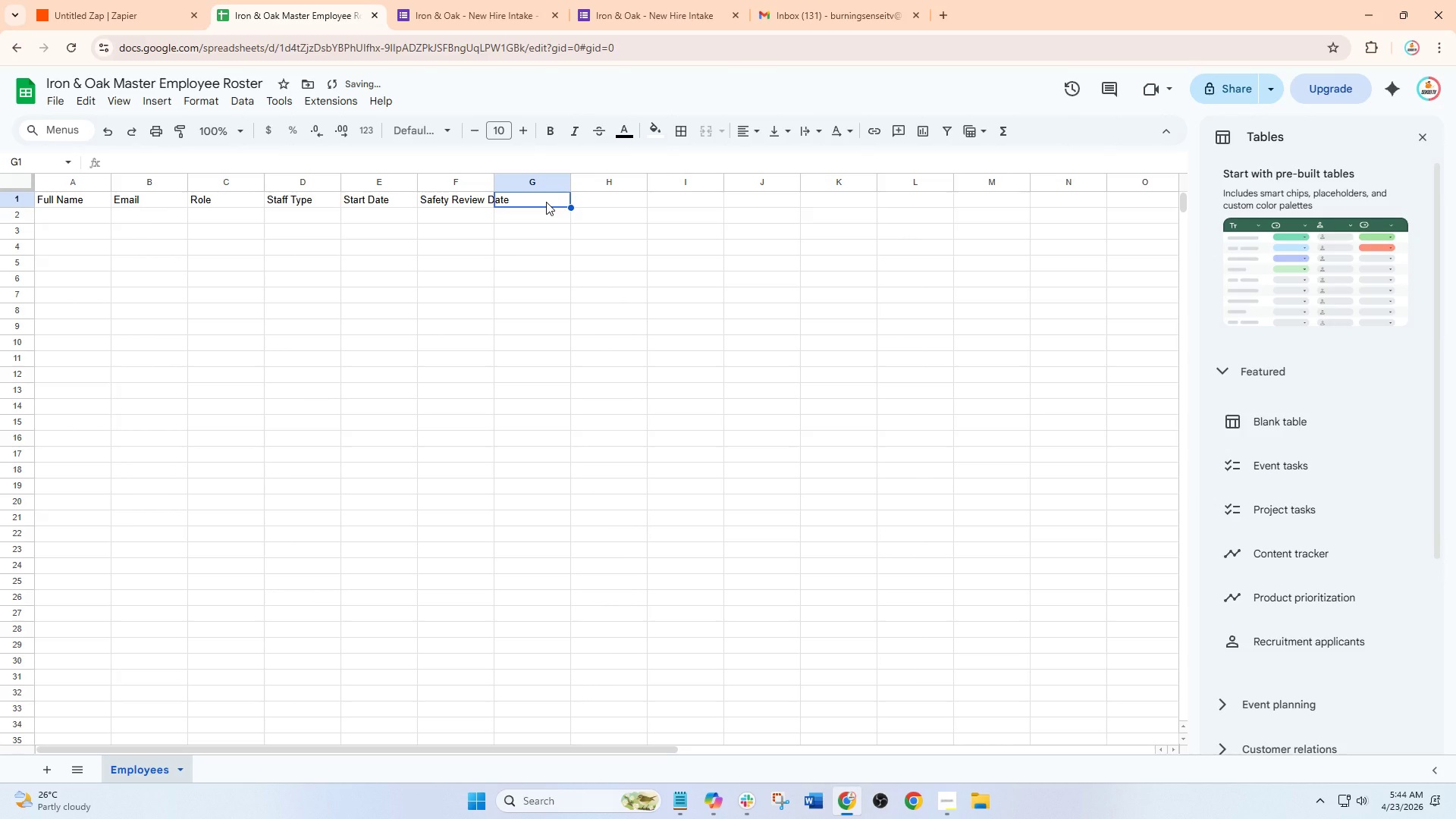 
type(Phone)
 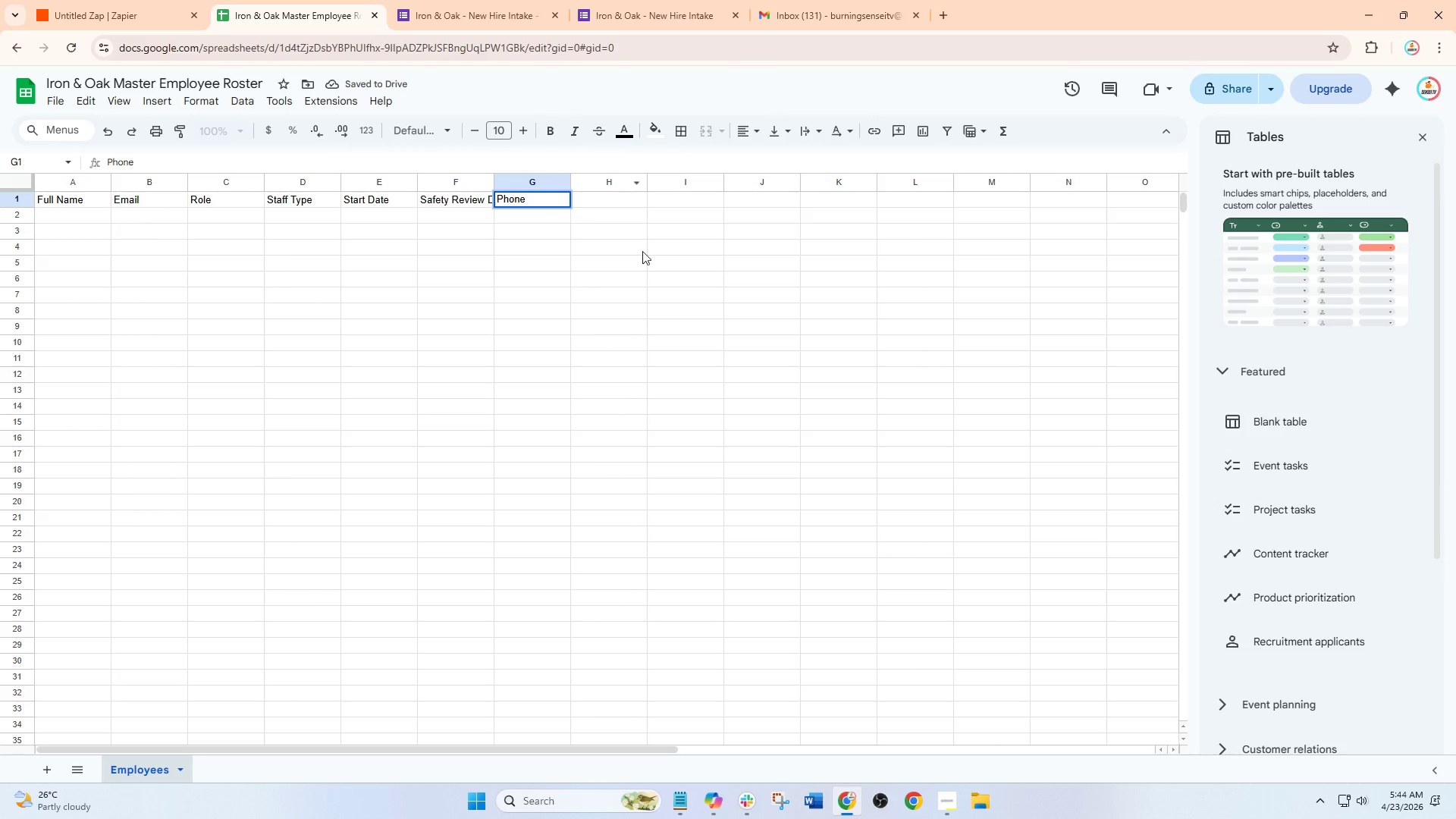 
left_click([634, 312])
 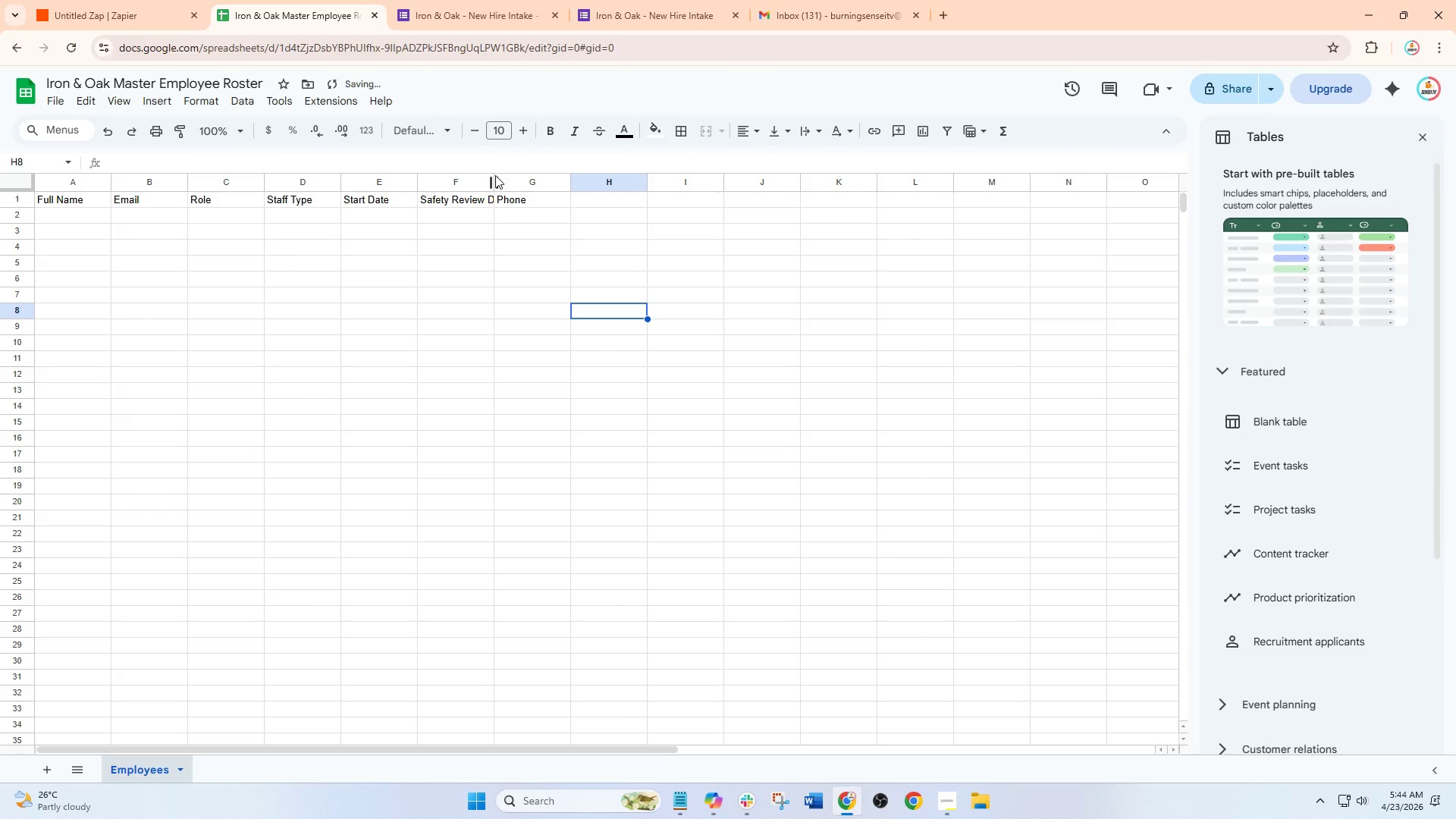 
left_click_drag(start_coordinate=[495, 182], to_coordinate=[539, 183])
 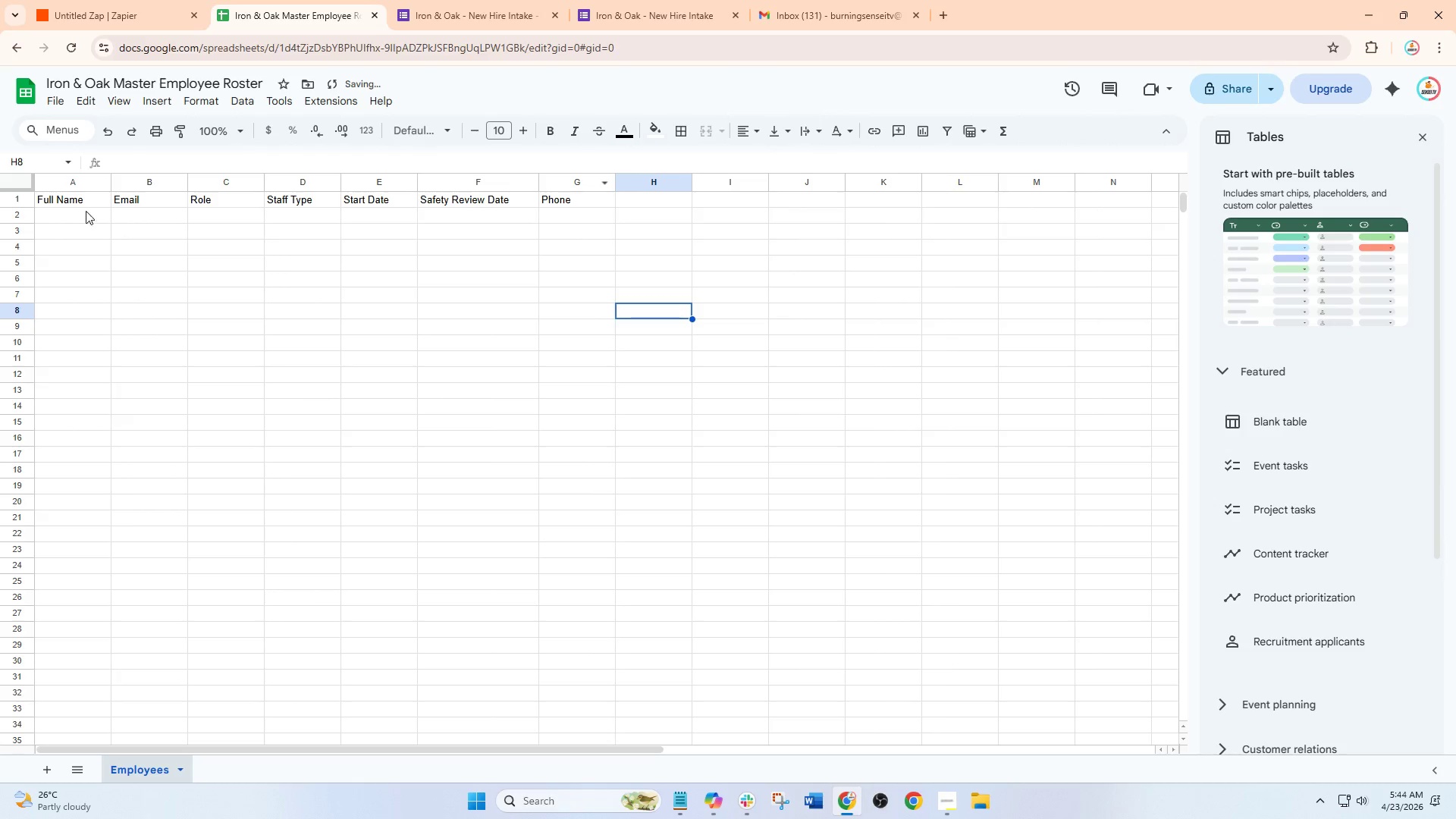 
left_click_drag(start_coordinate=[75, 202], to_coordinate=[587, 193])
 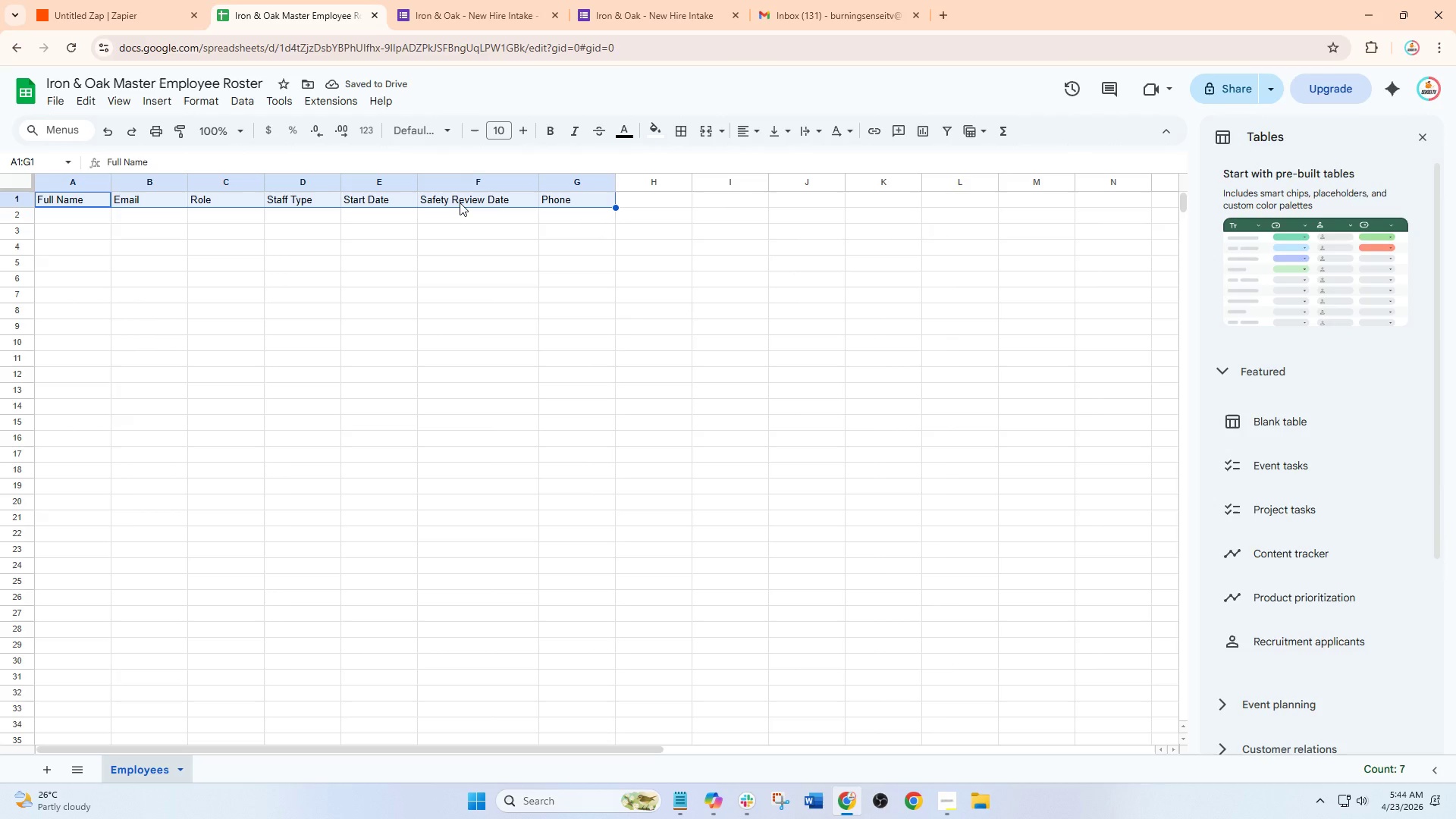 
right_click([464, 198])
 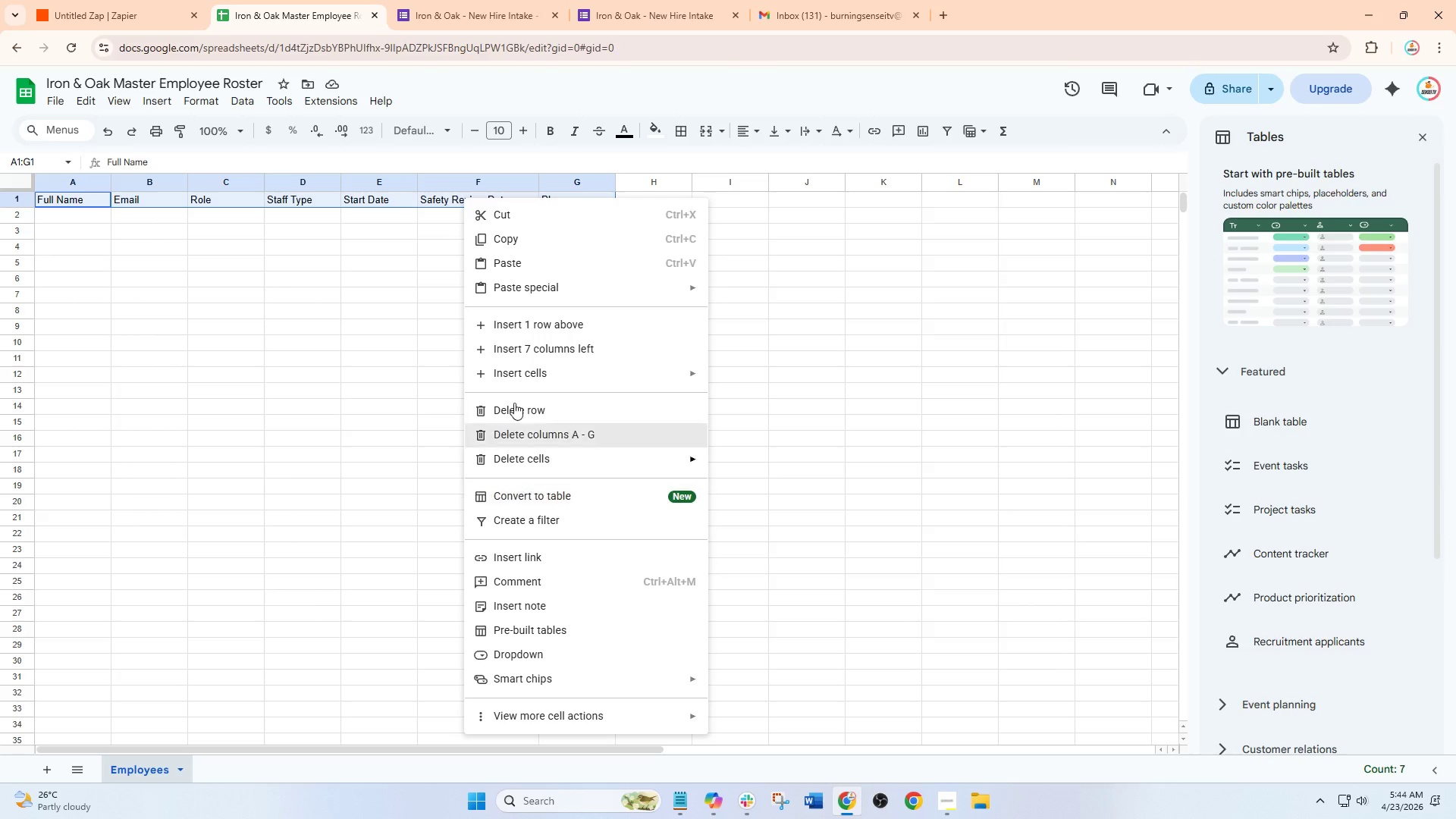 
left_click([361, 197])
 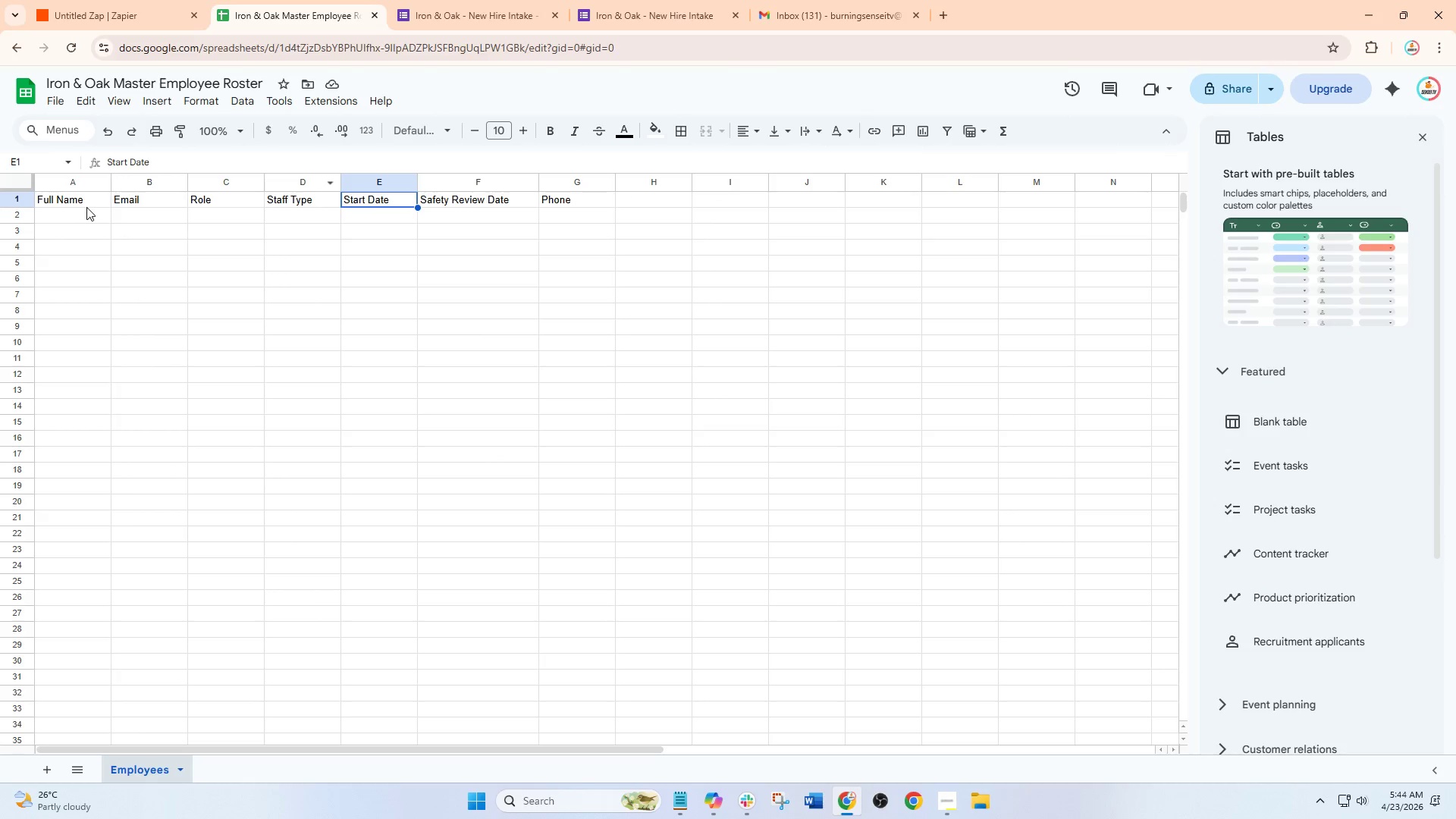 
left_click_drag(start_coordinate=[75, 198], to_coordinate=[567, 197])
 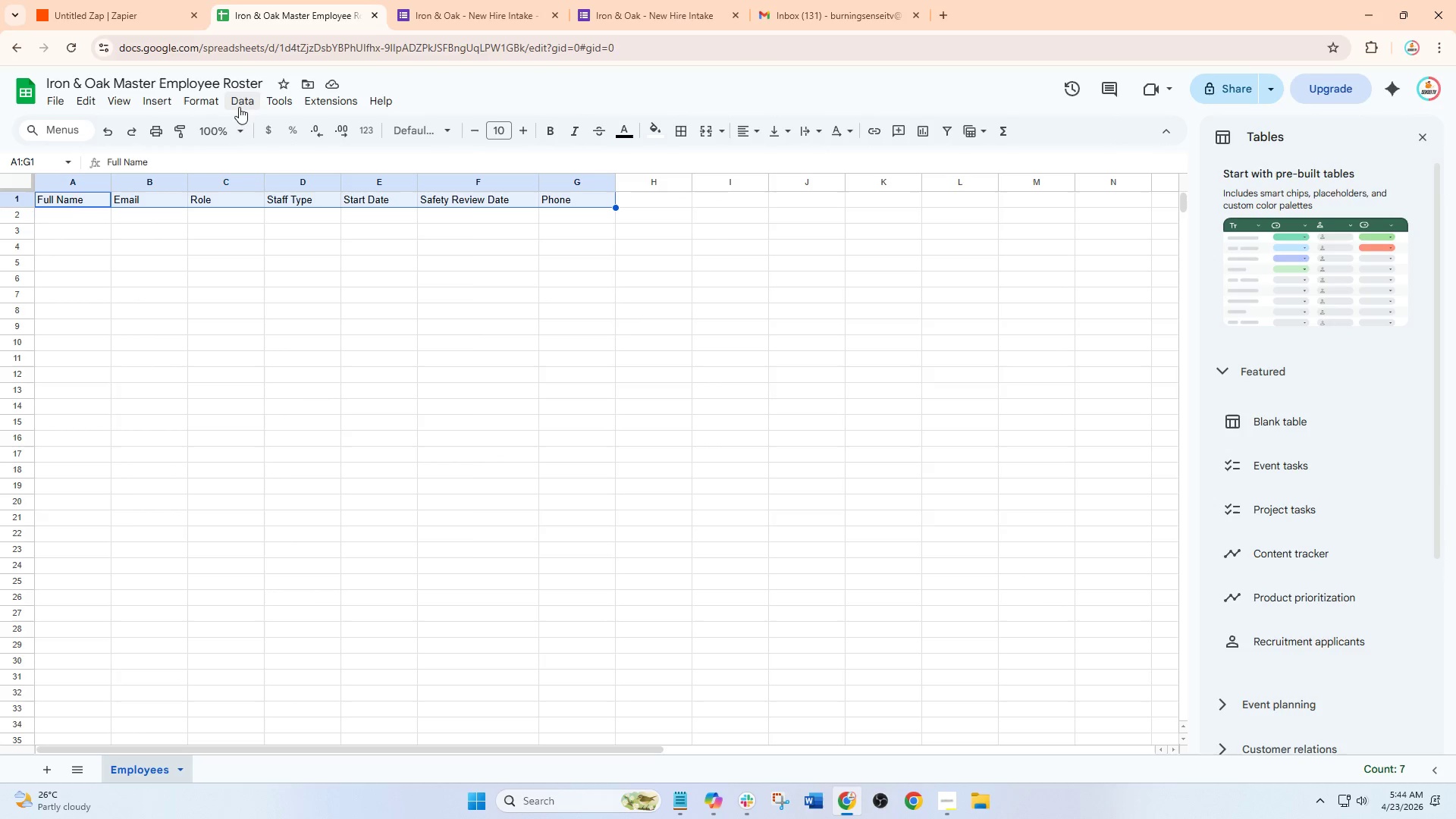 
left_click([238, 105])
 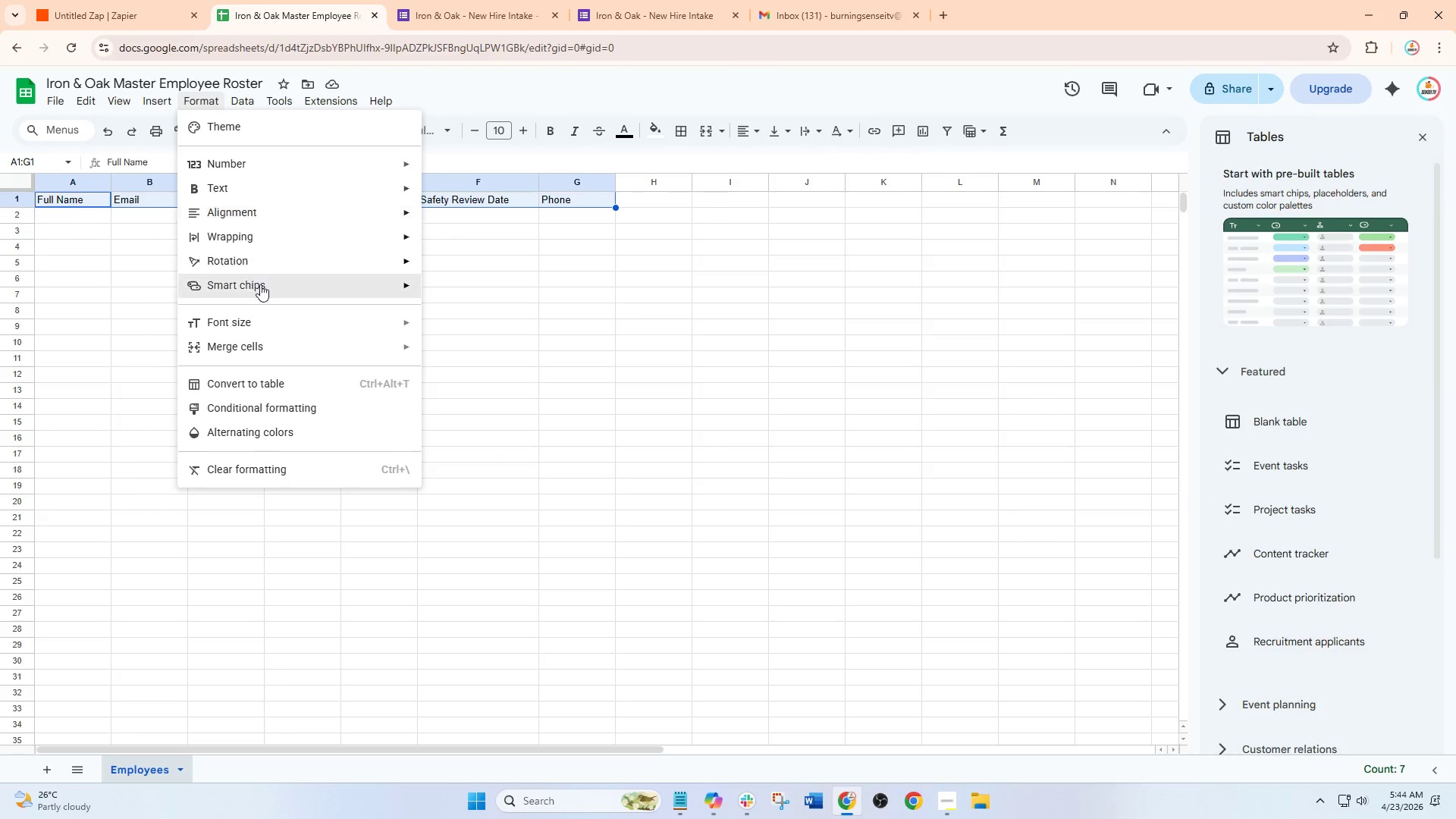 
left_click([264, 383])
 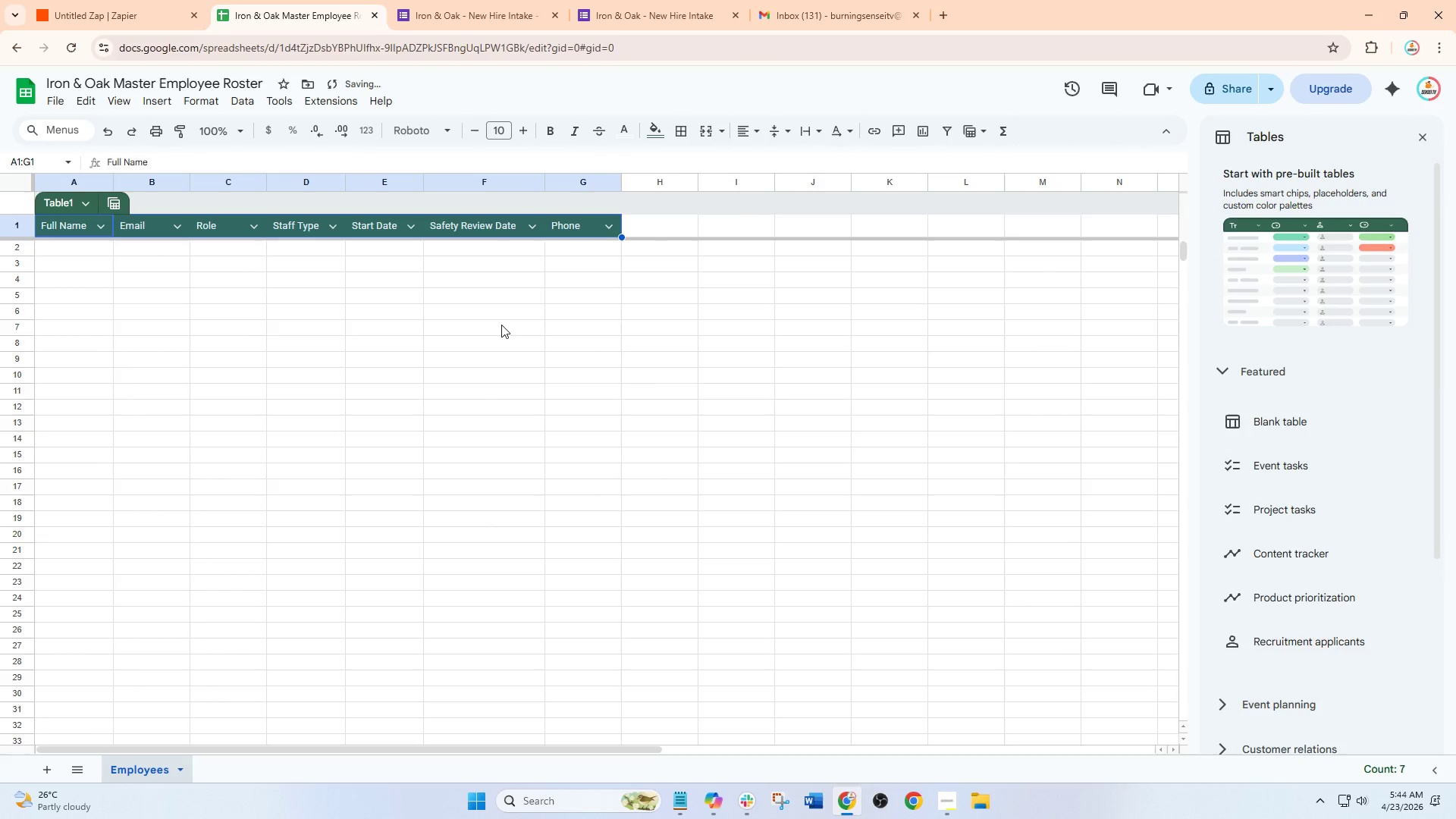 
left_click([501, 325])
 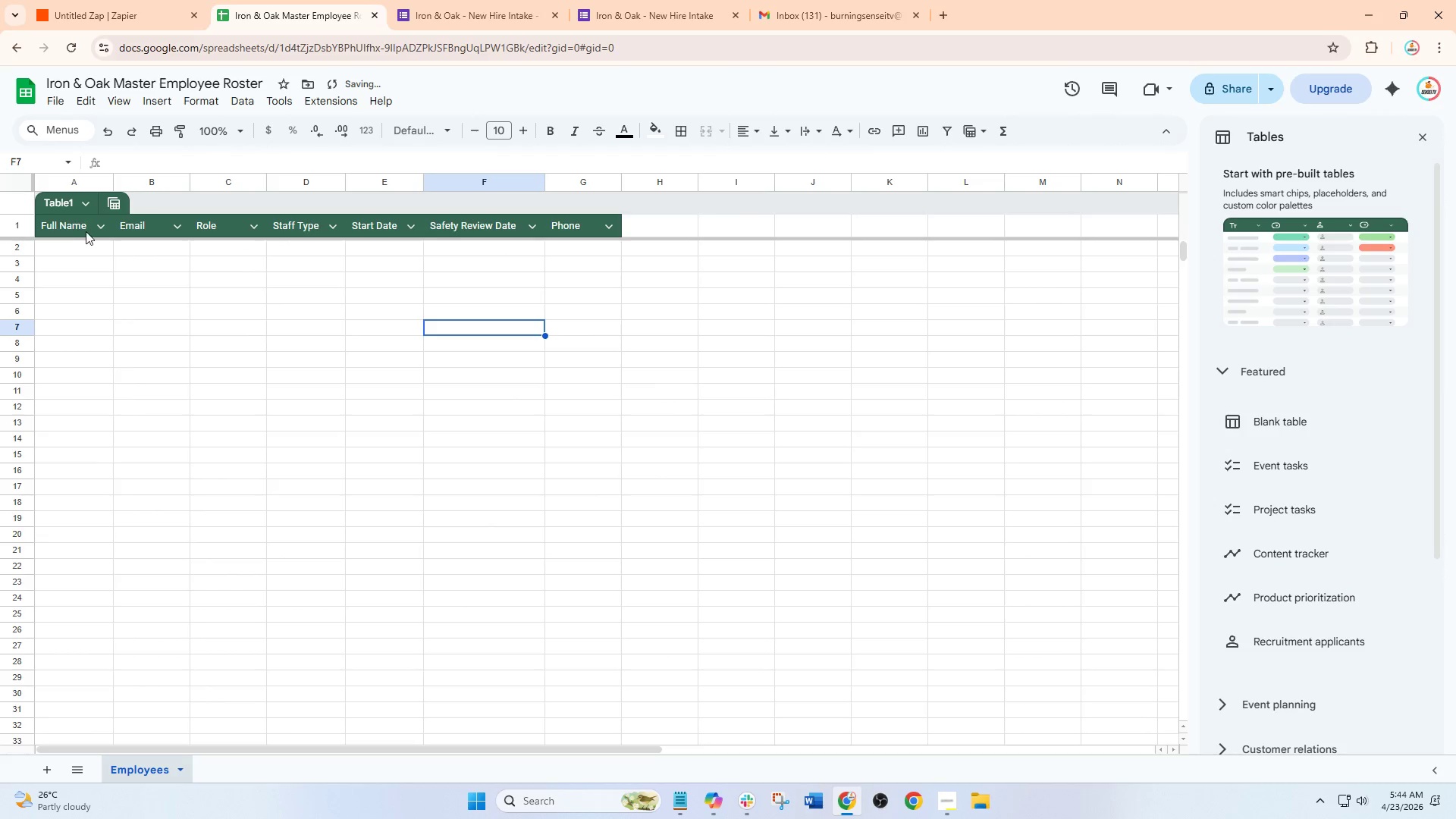 
left_click_drag(start_coordinate=[82, 231], to_coordinate=[594, 228])
 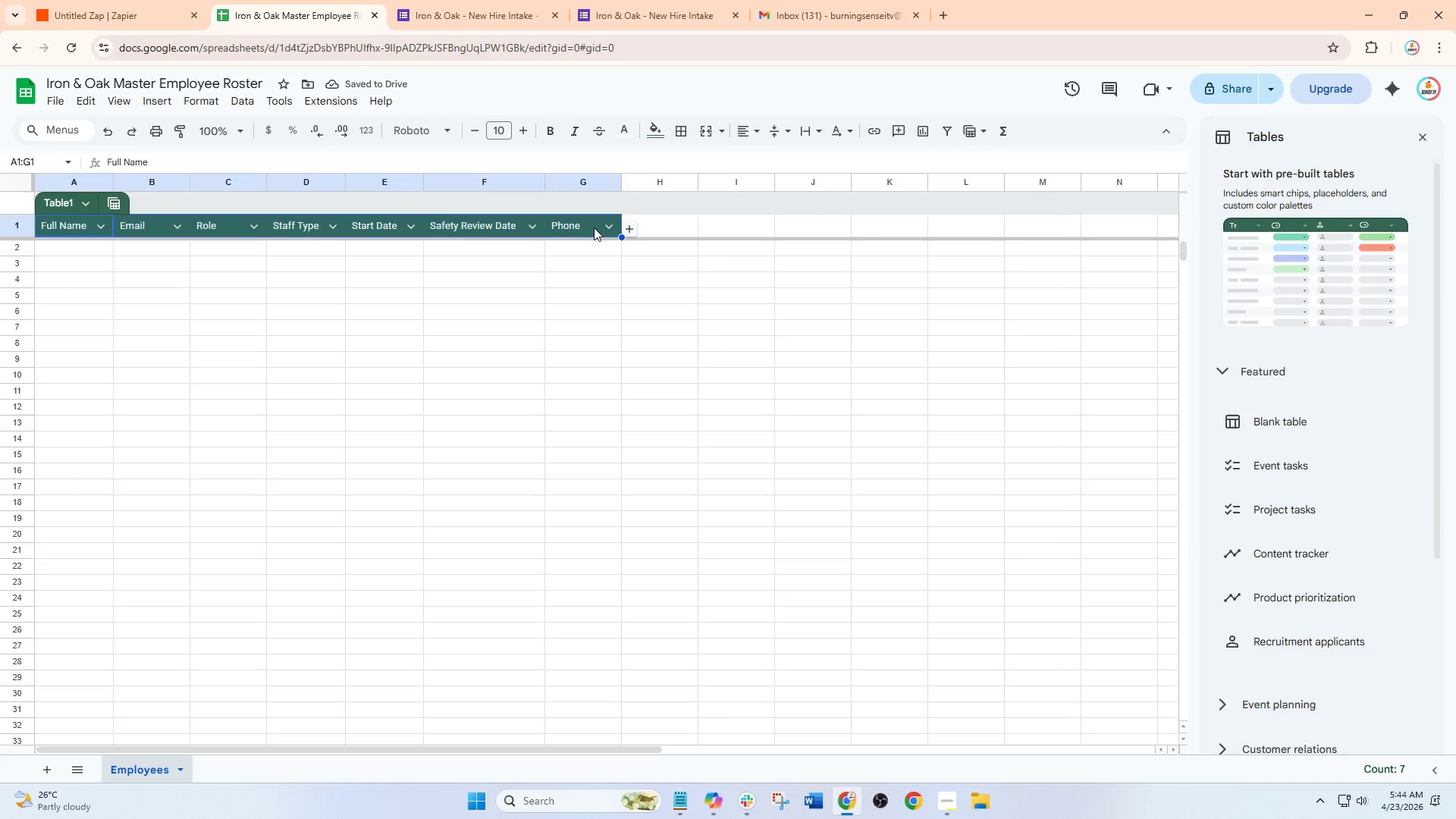 
key(Control+B)
 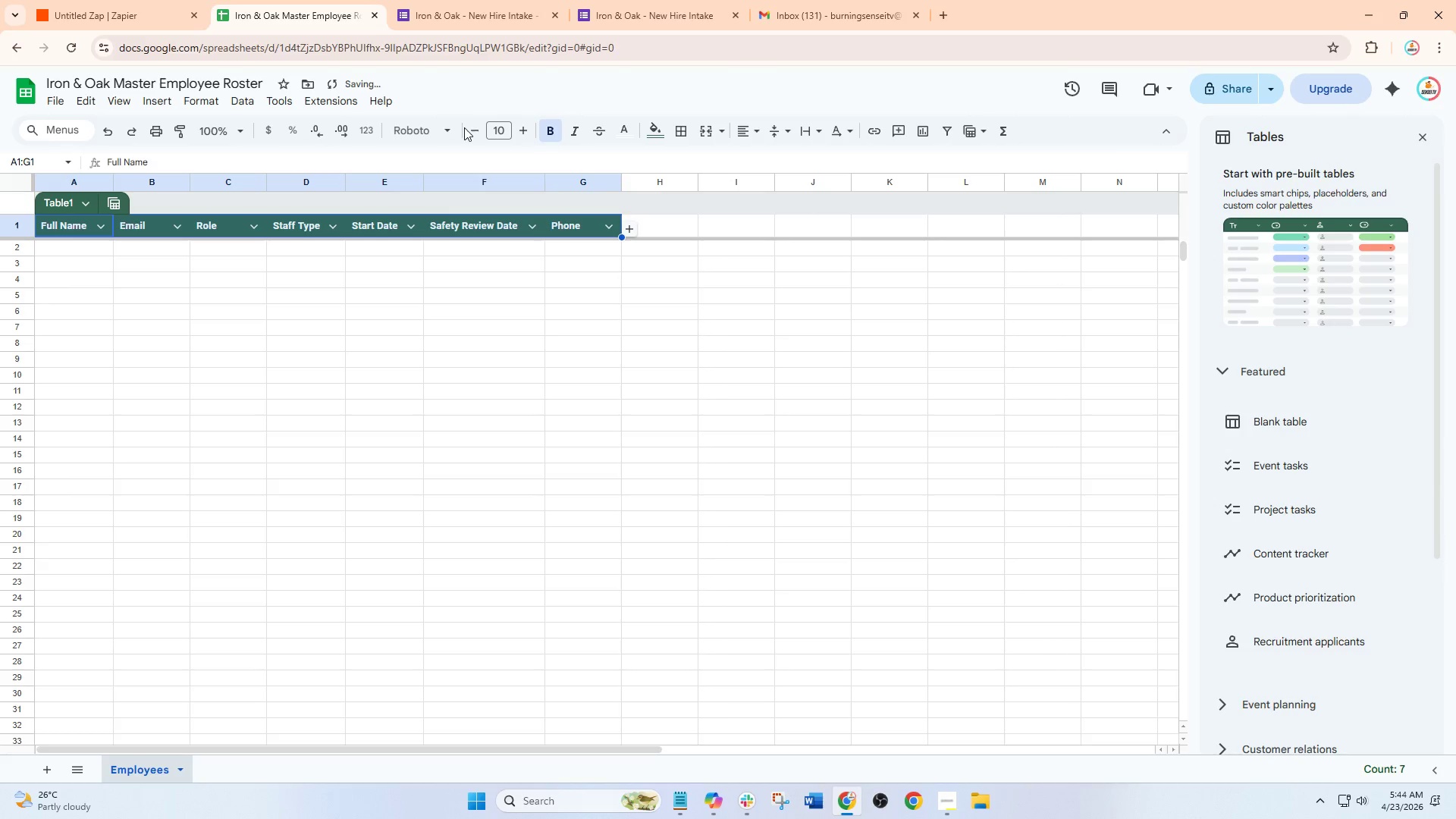 
left_click([450, 127])
 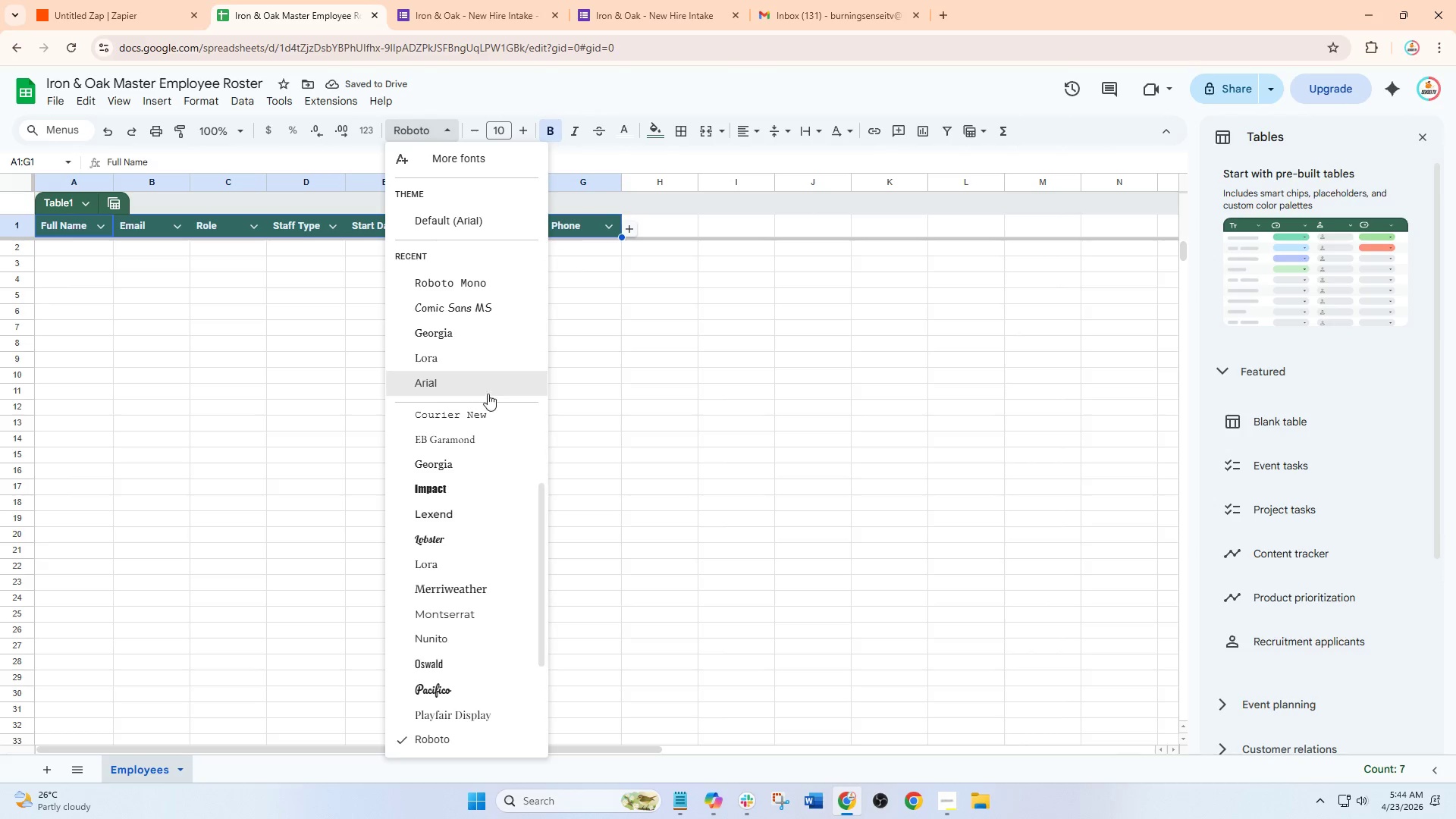 
left_click([486, 416])
 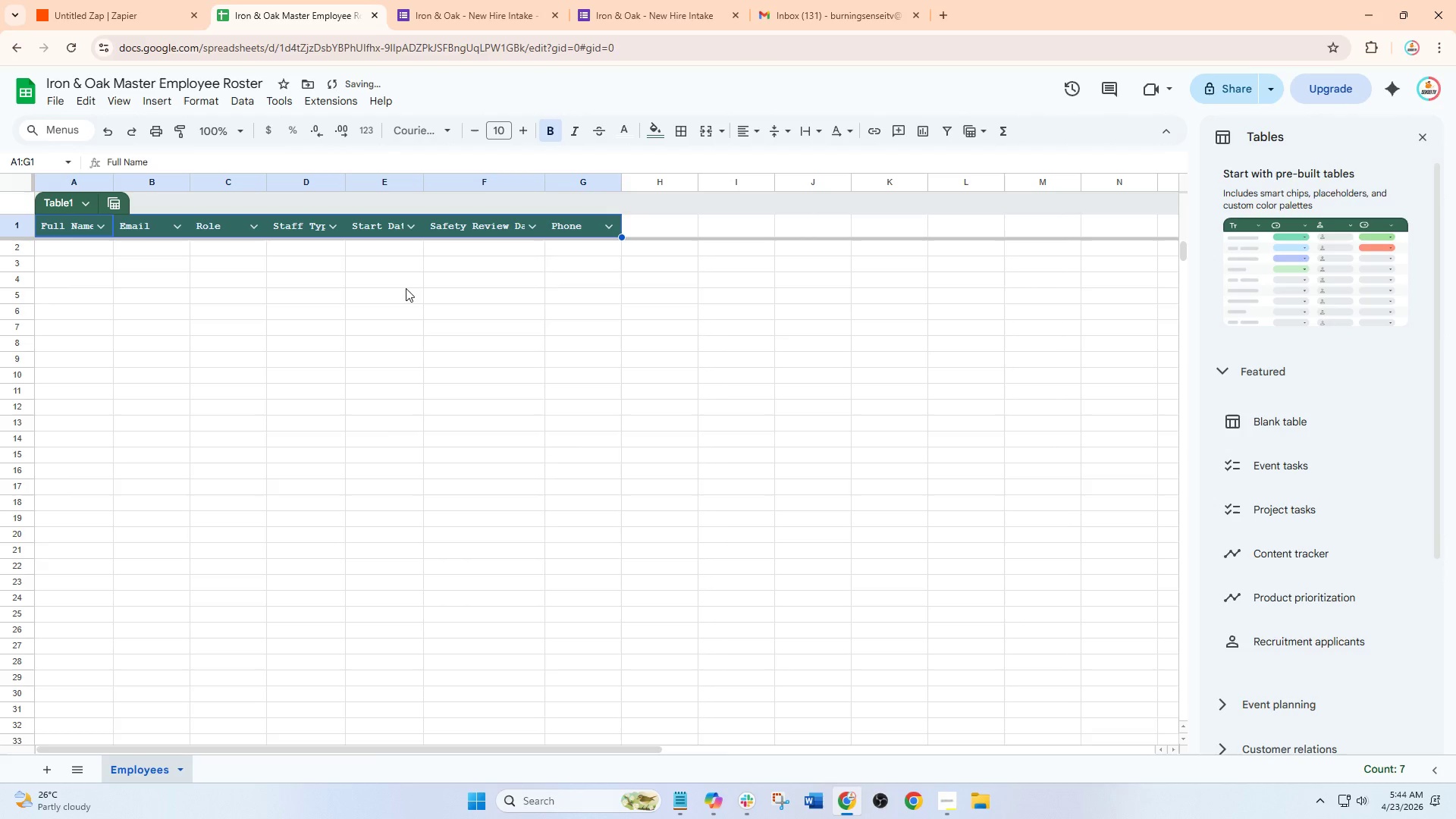 
left_click([403, 307])
 